 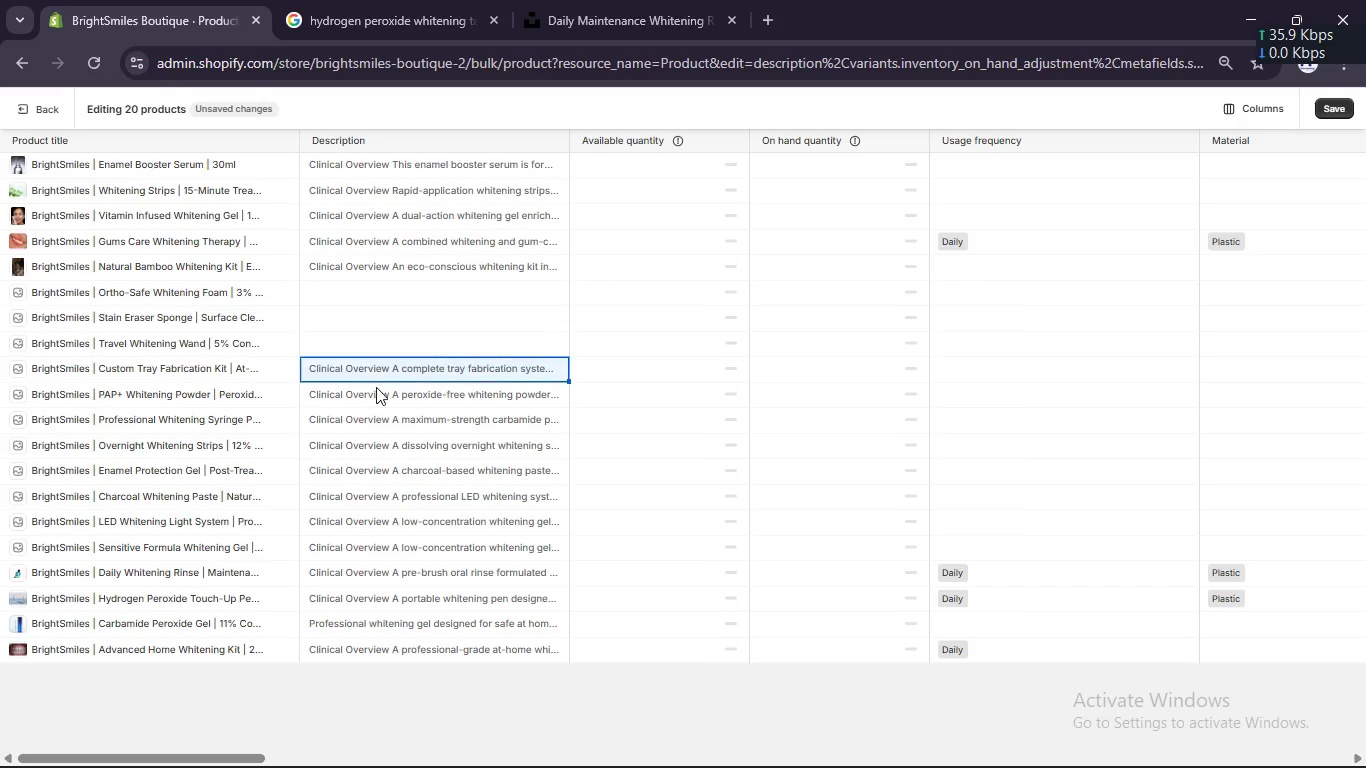 
left_click([376, 387])
 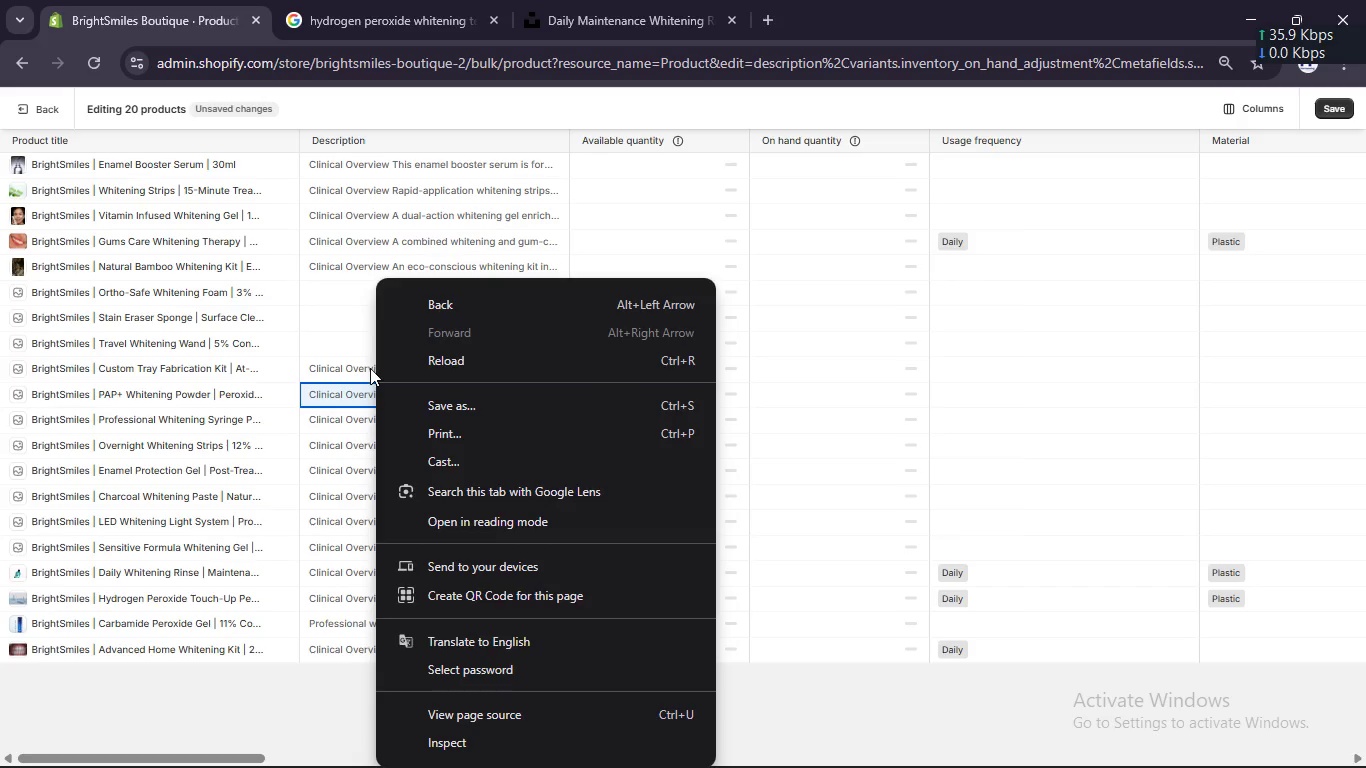 
double_click([352, 265])
 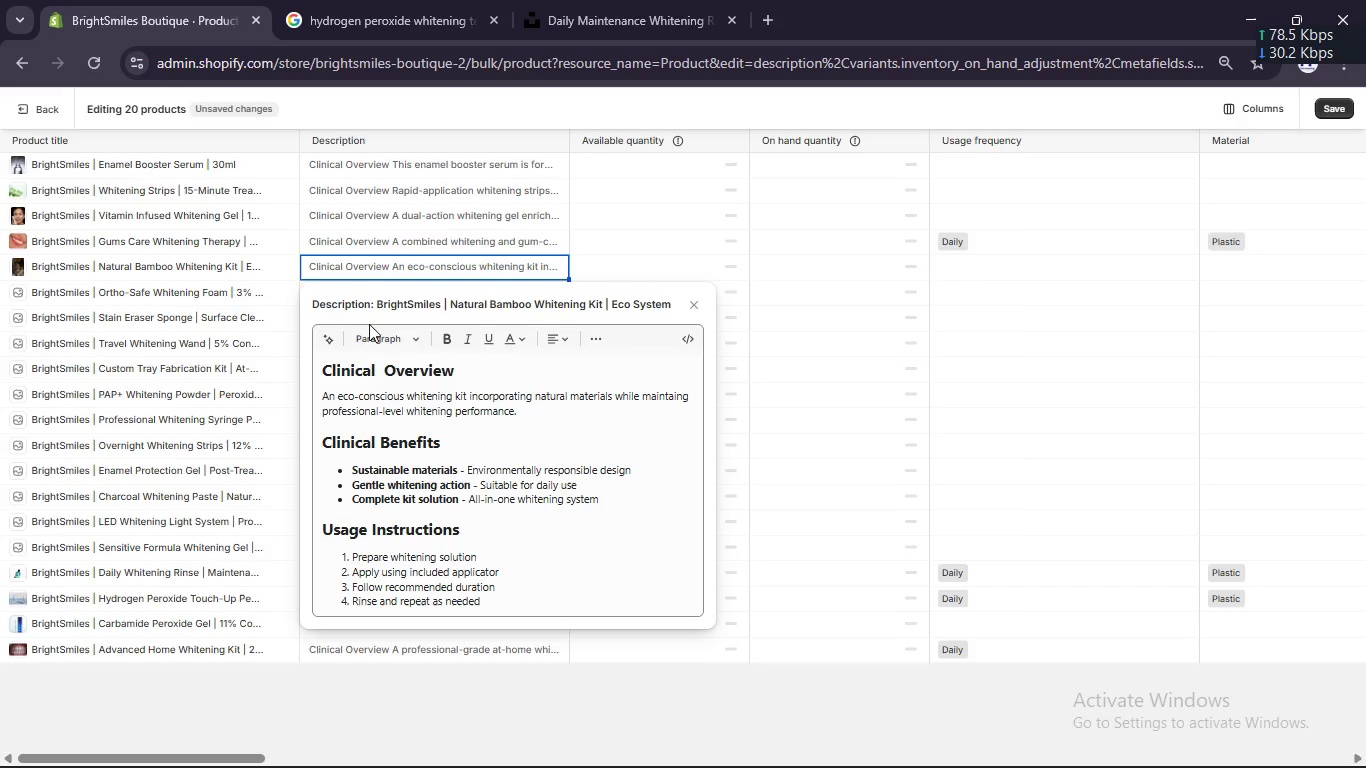 
left_click([411, 438])
 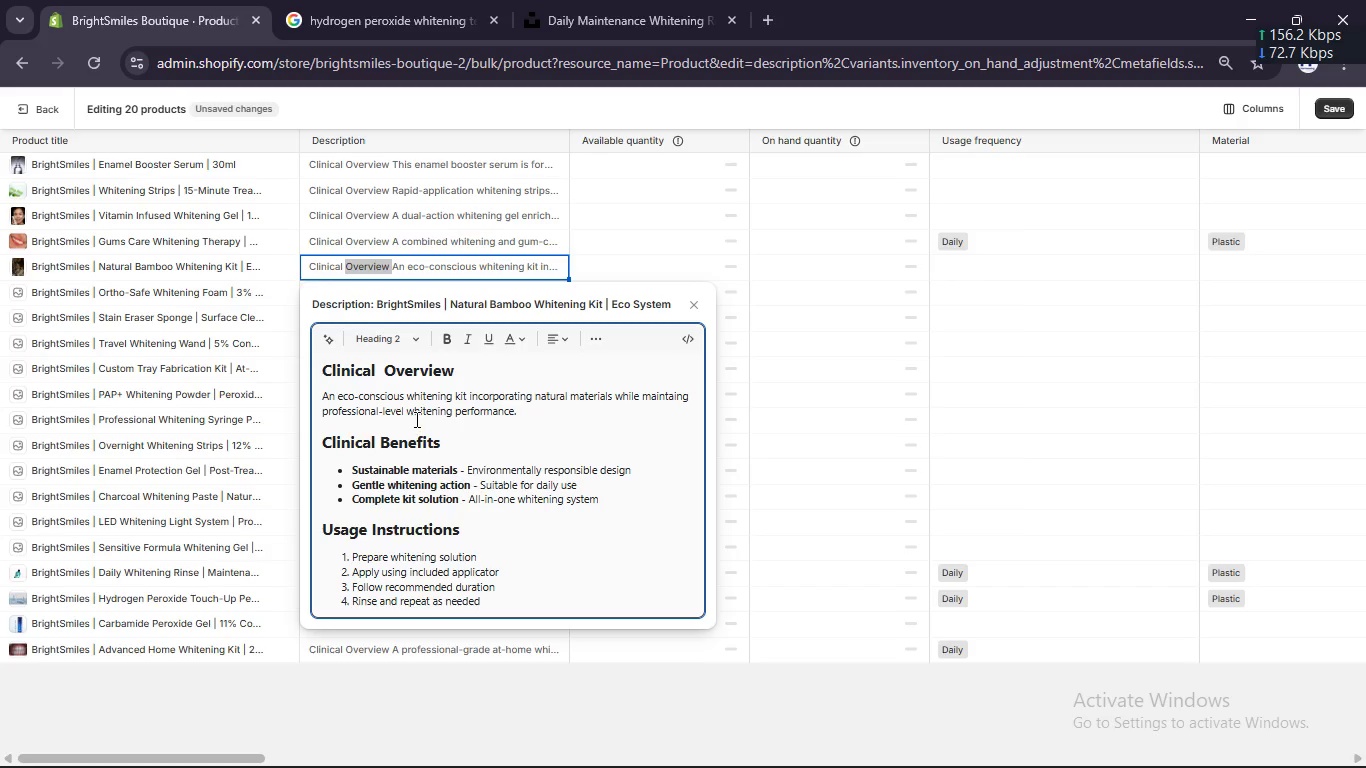 
key(Control+A)
 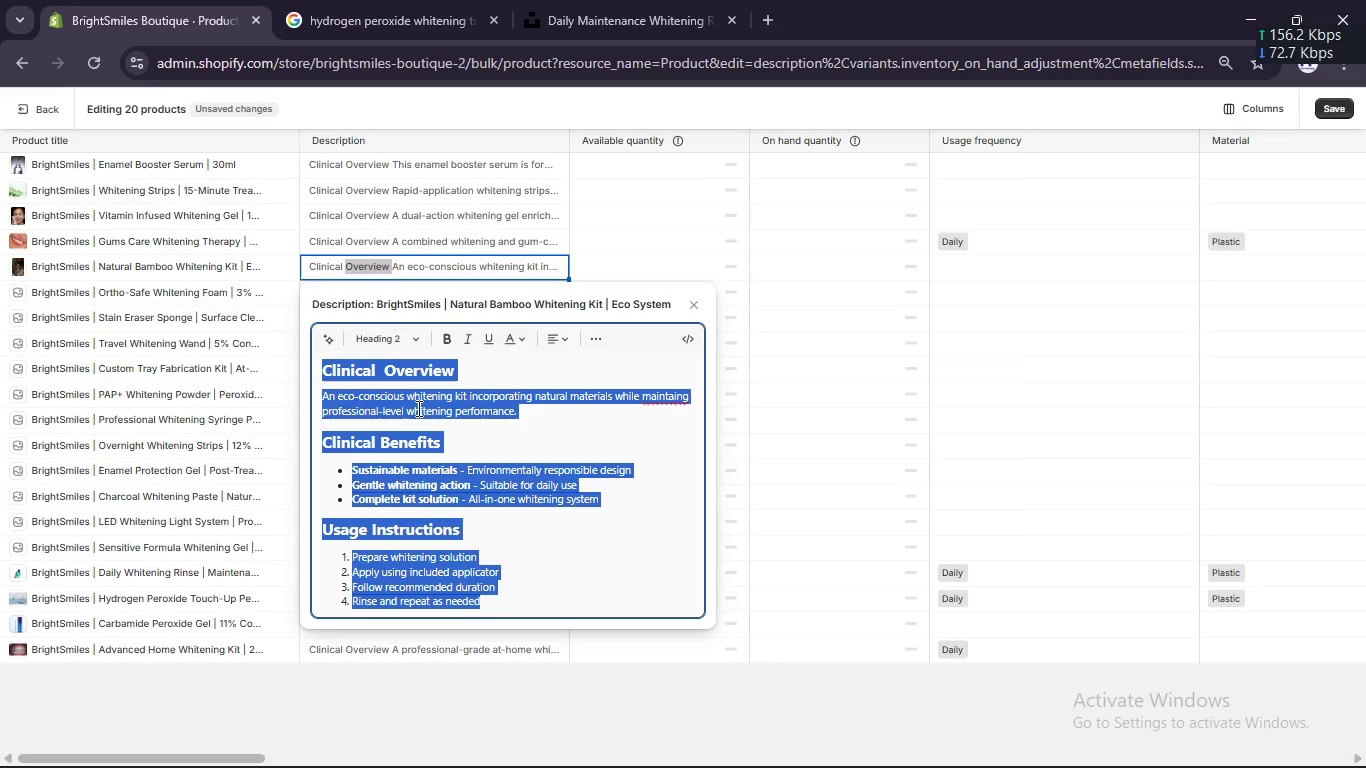 
key(Control+C)
 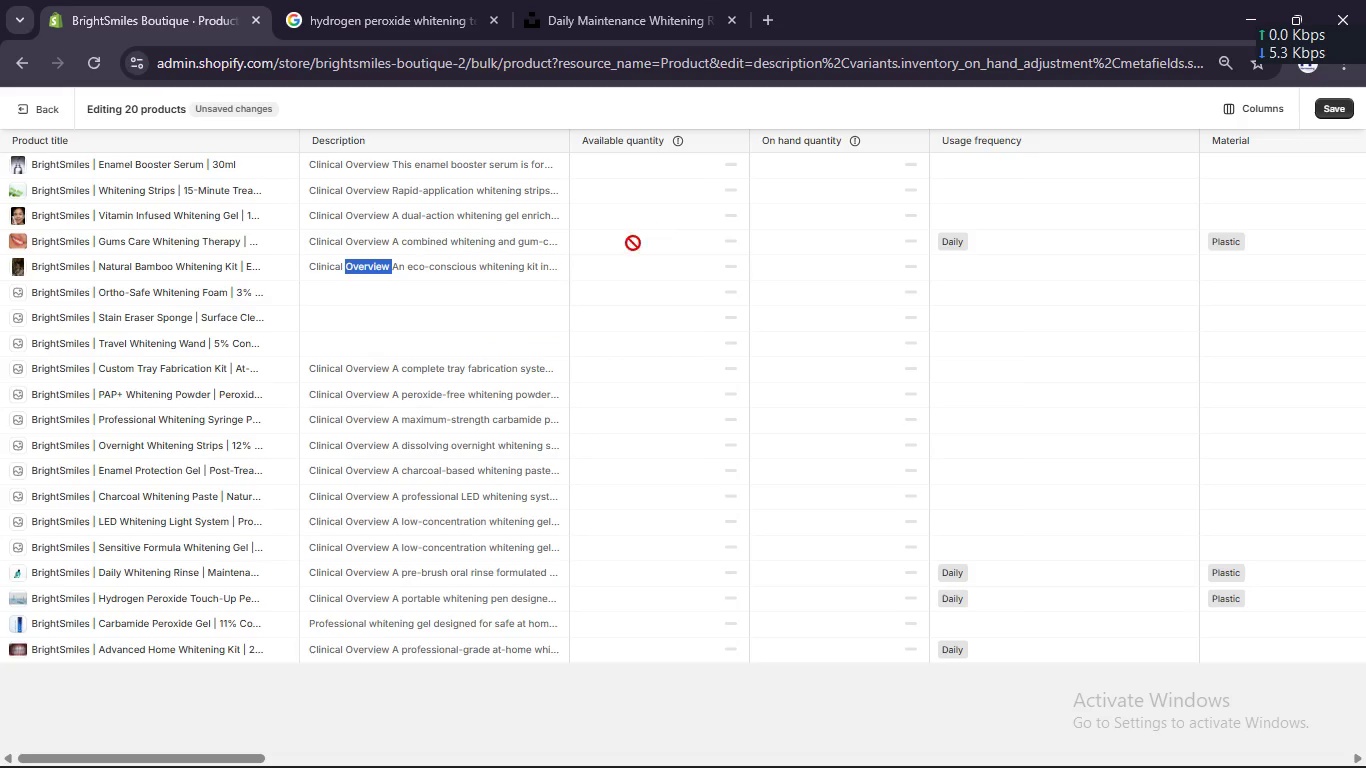 
double_click([491, 280])
 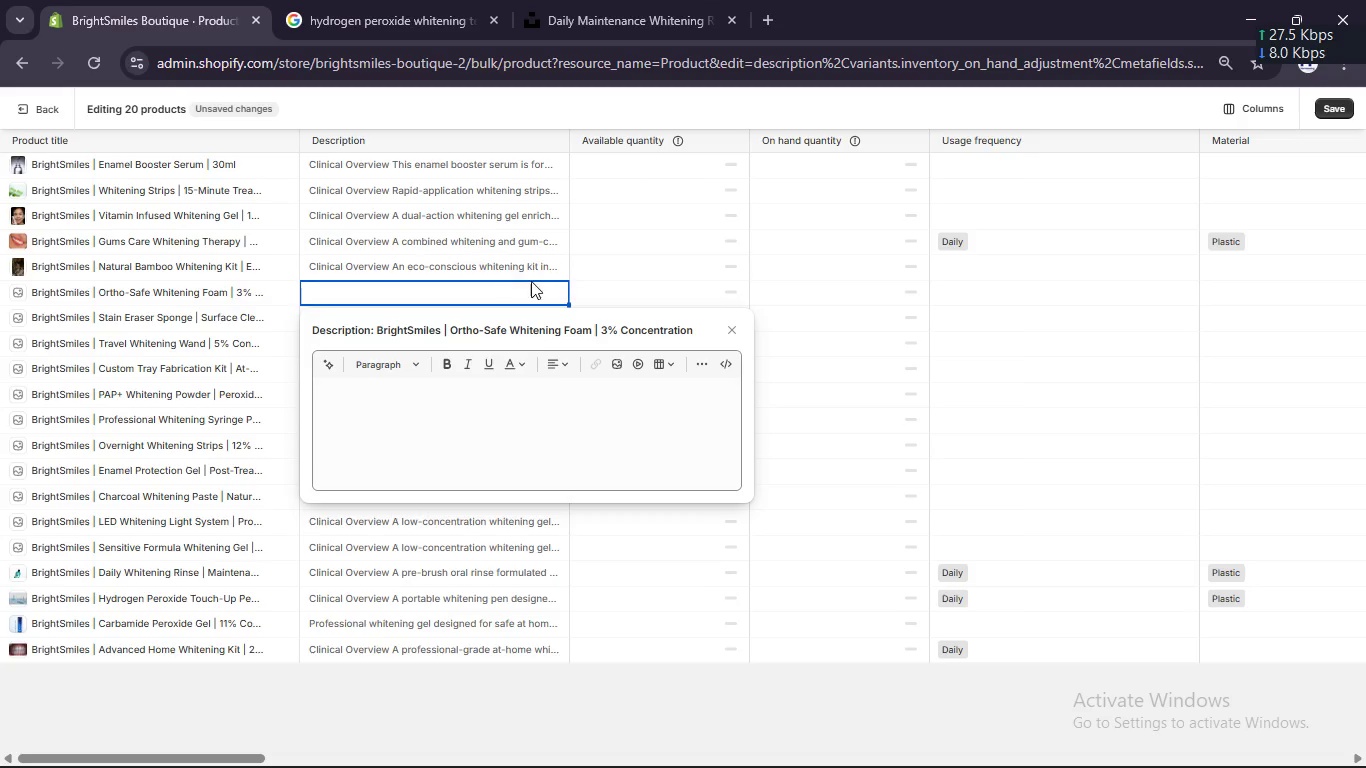 
left_click([508, 426])
 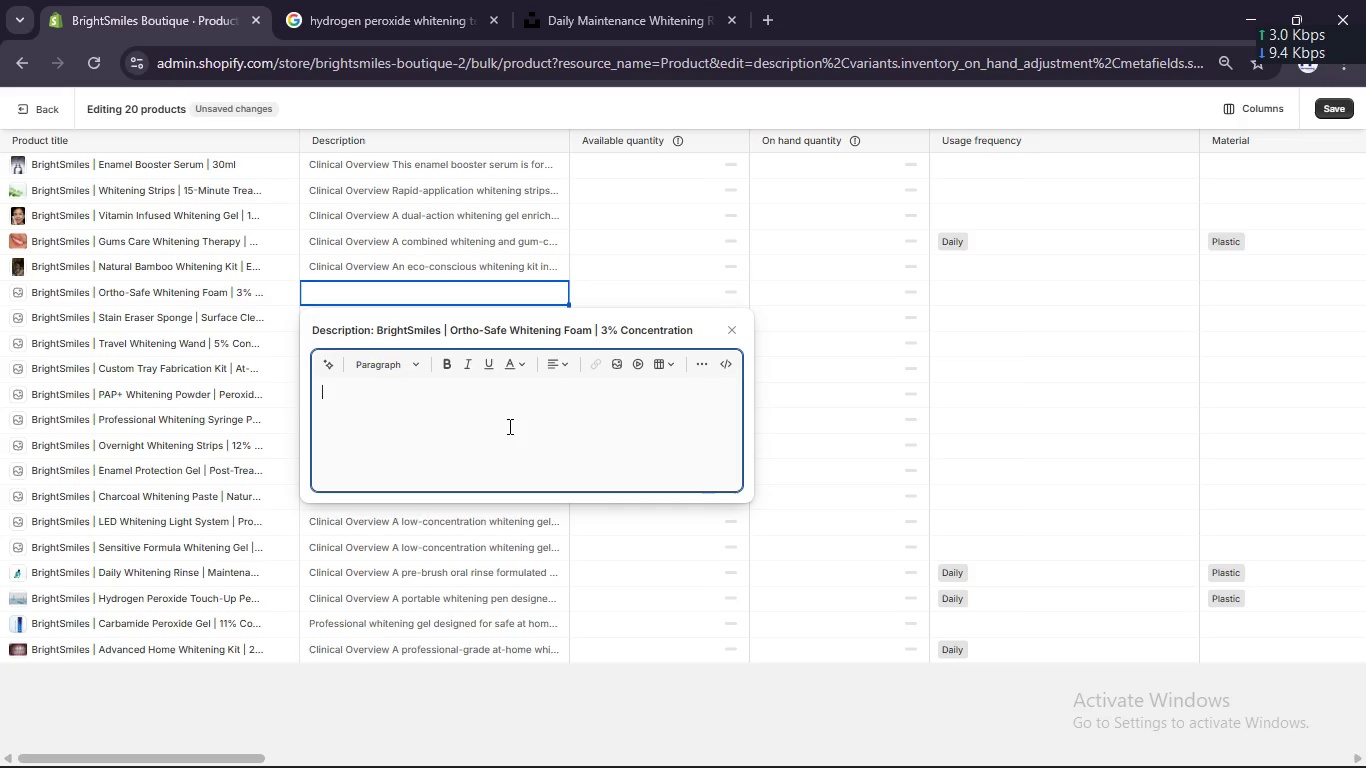 
hold_key(key=ShiftLeft, duration=0.38)
 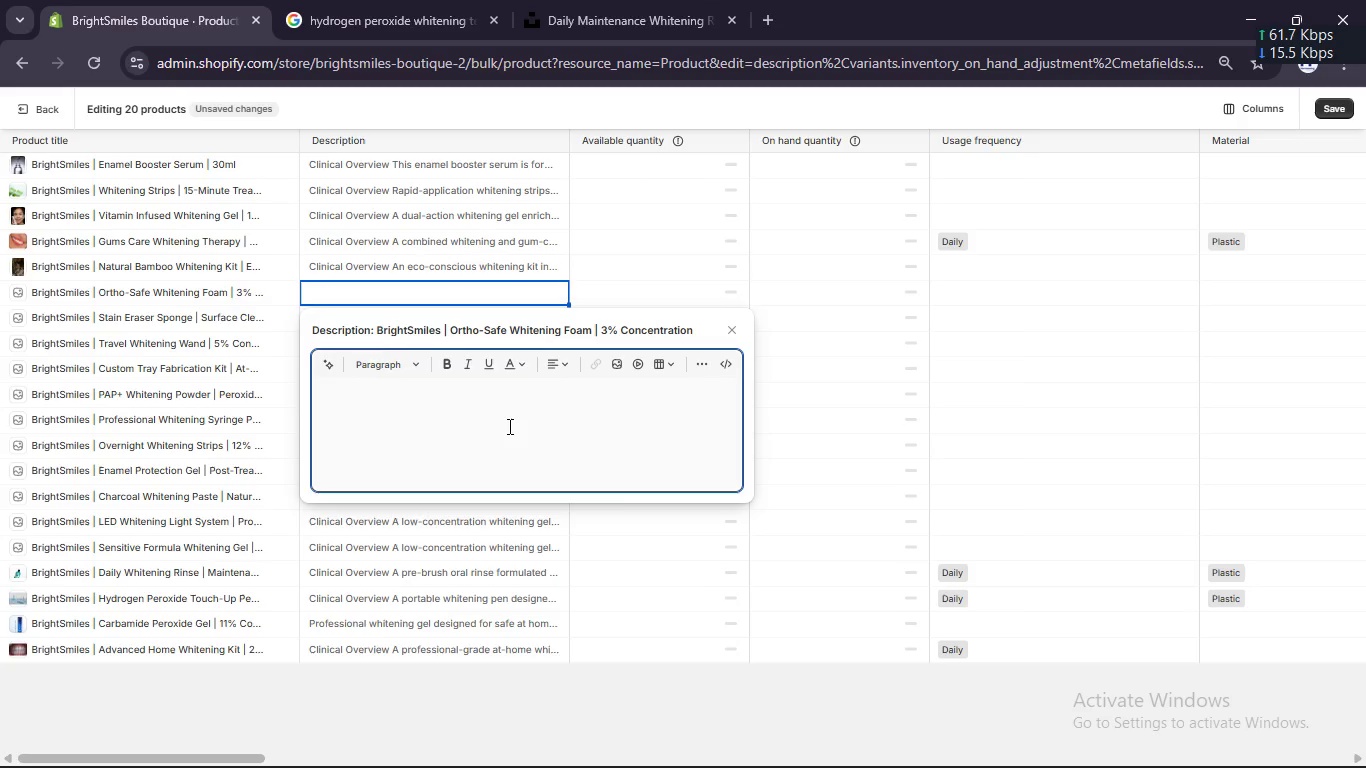 
key(Control+ControlLeft)
 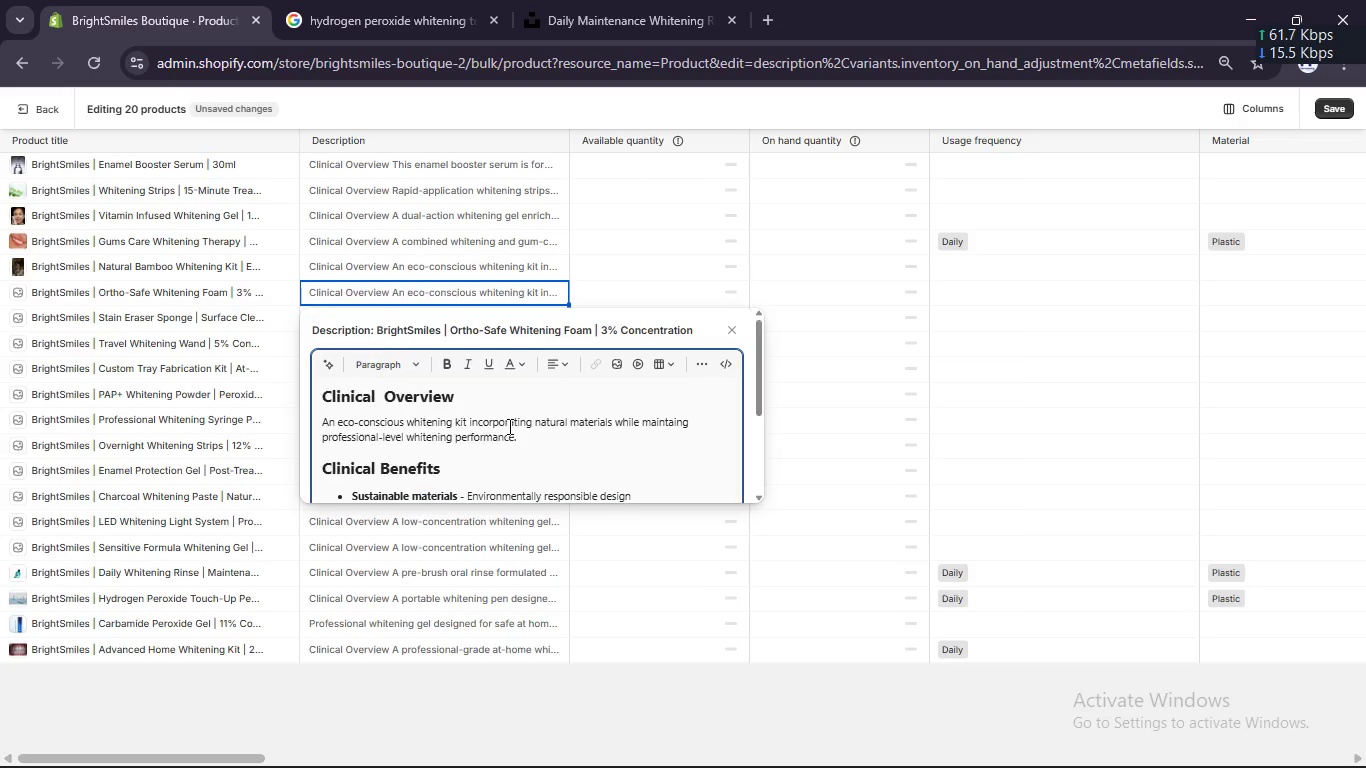 
key(Control+V)
 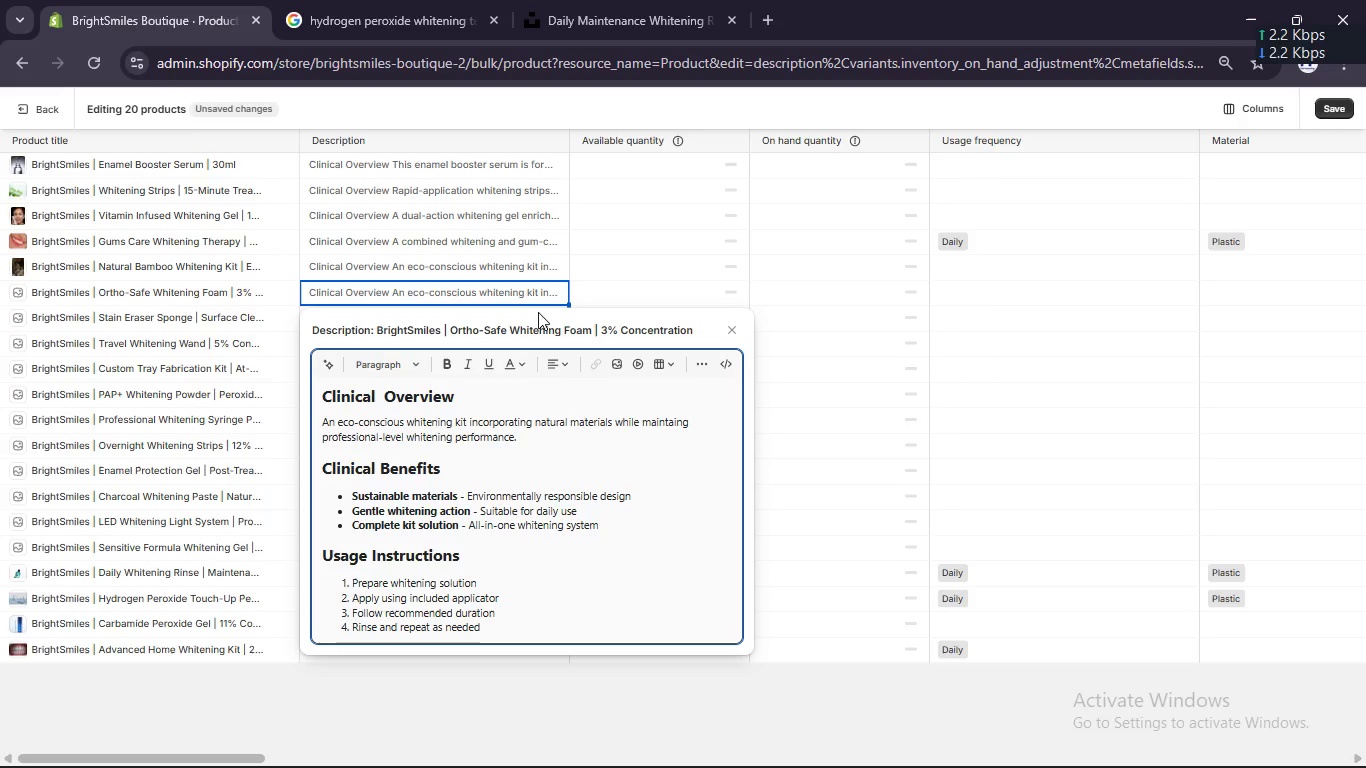 
wait(35.5)
 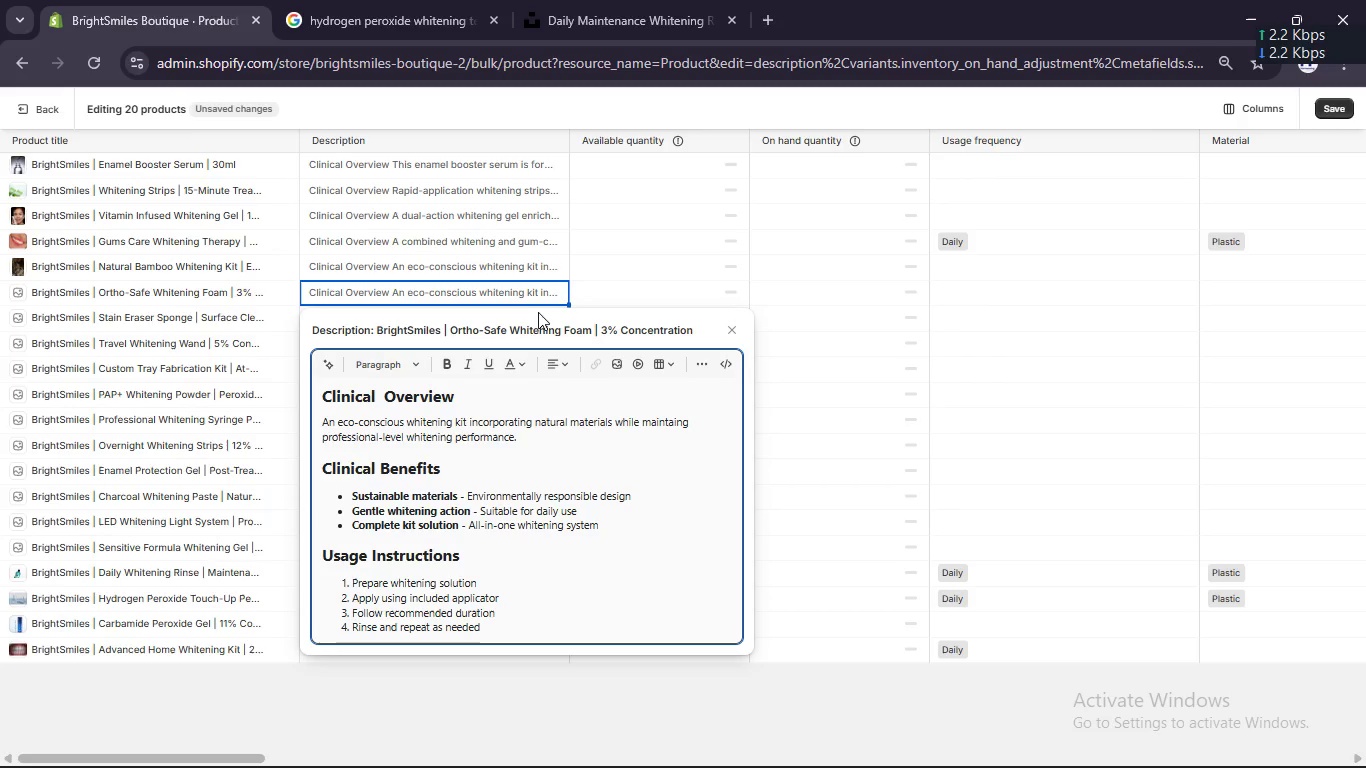 
left_click([477, 431])
 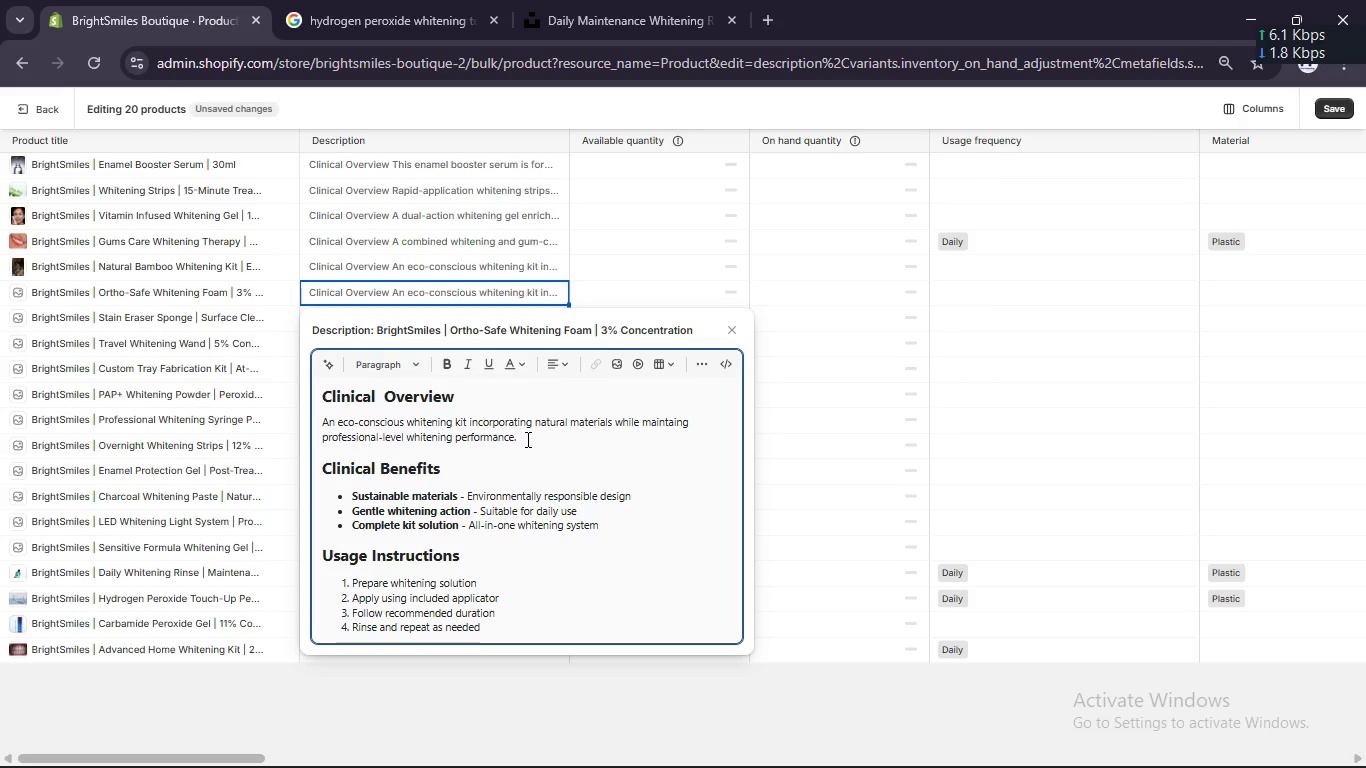 
left_click([532, 440])
 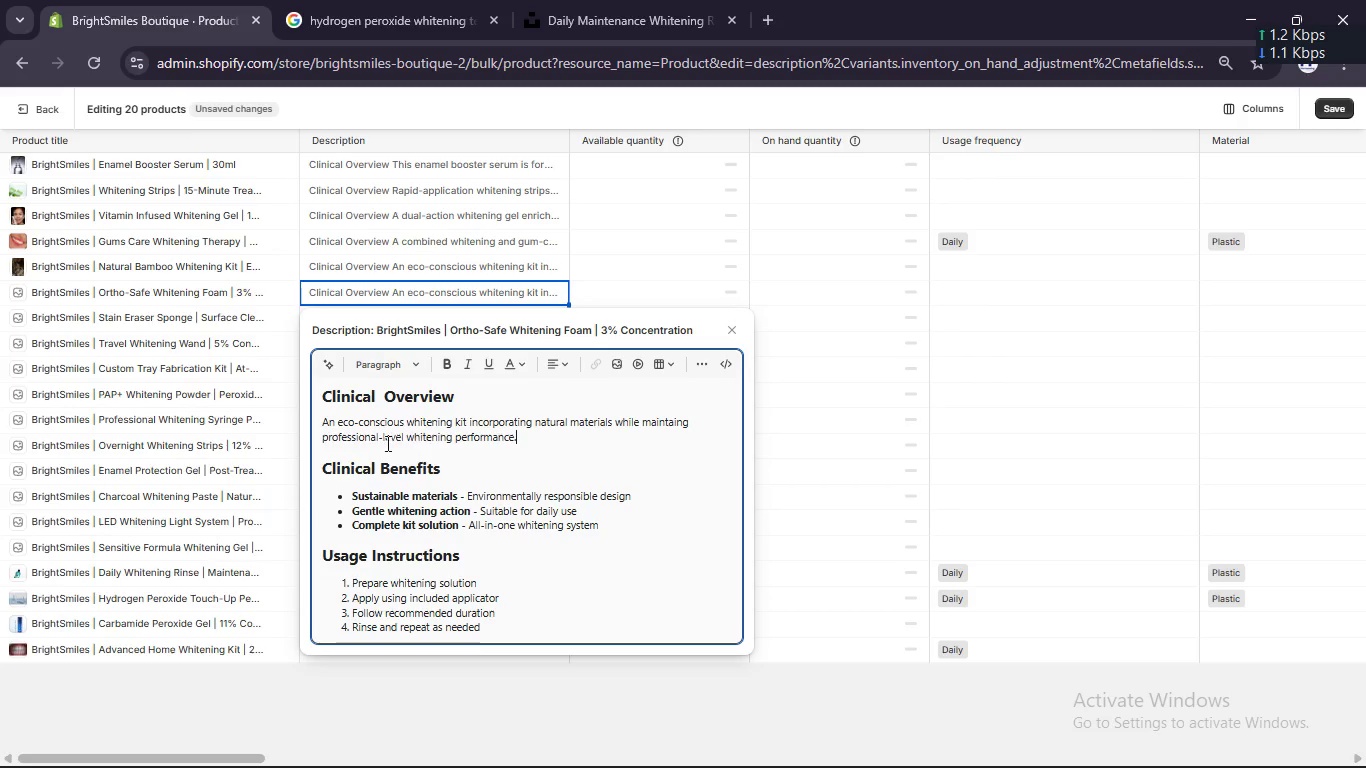 
left_click_drag(start_coordinate=[382, 444], to_coordinate=[328, 431])
 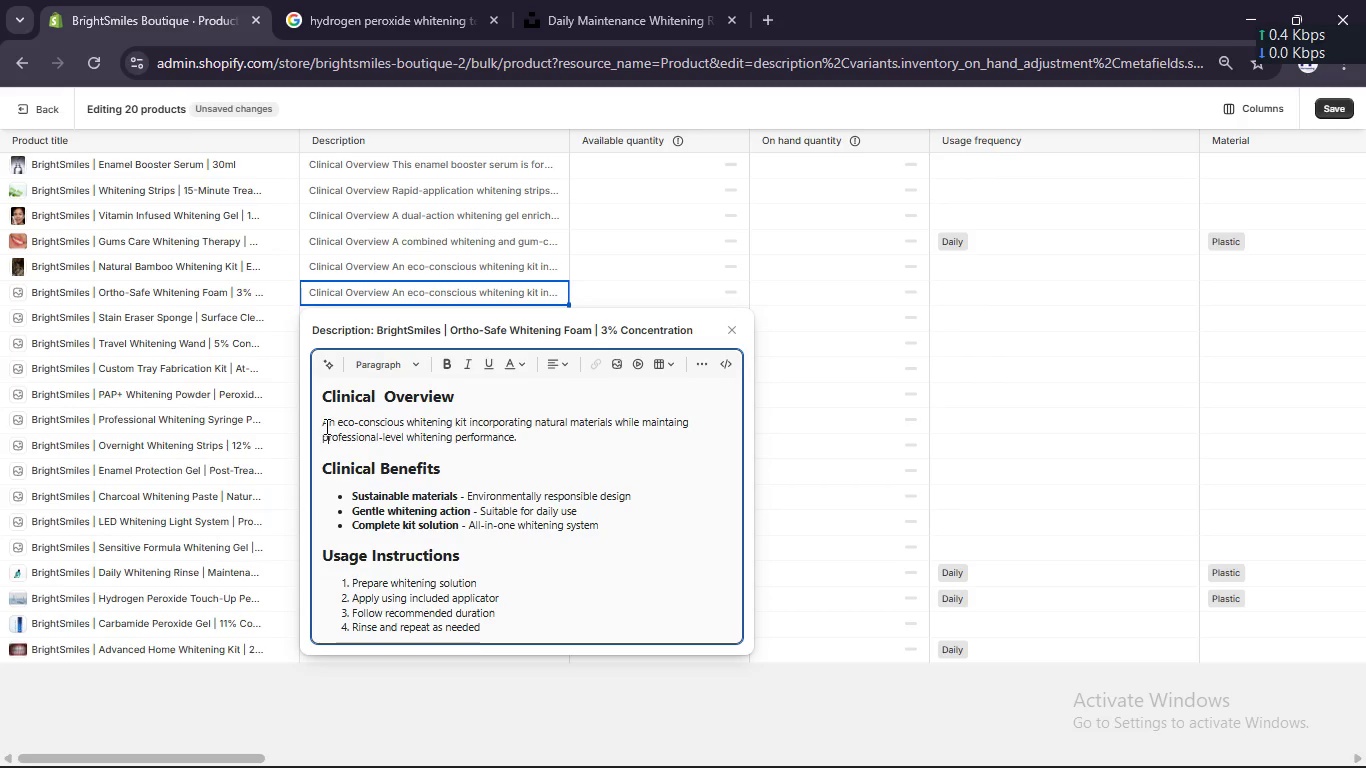 
left_click([325, 426])
 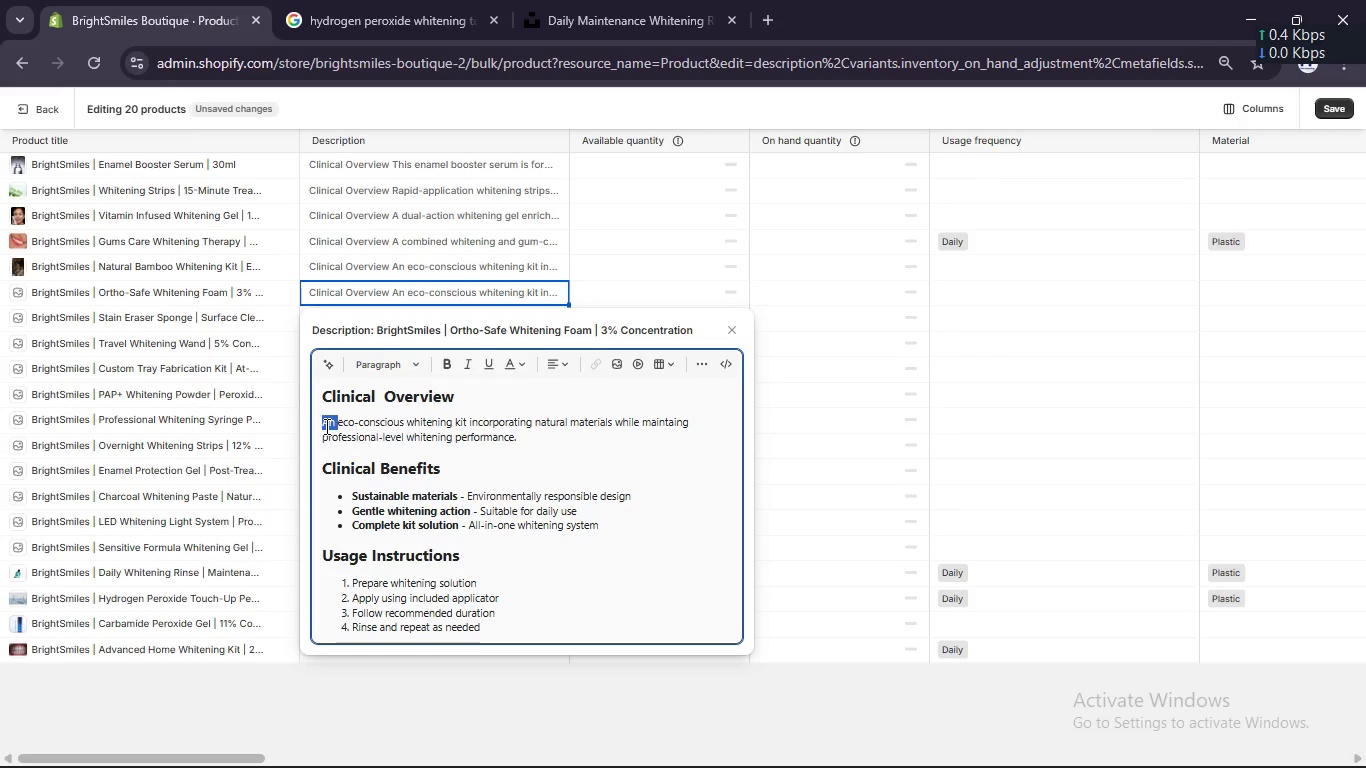 
left_click_drag(start_coordinate=[325, 426], to_coordinate=[557, 432])
 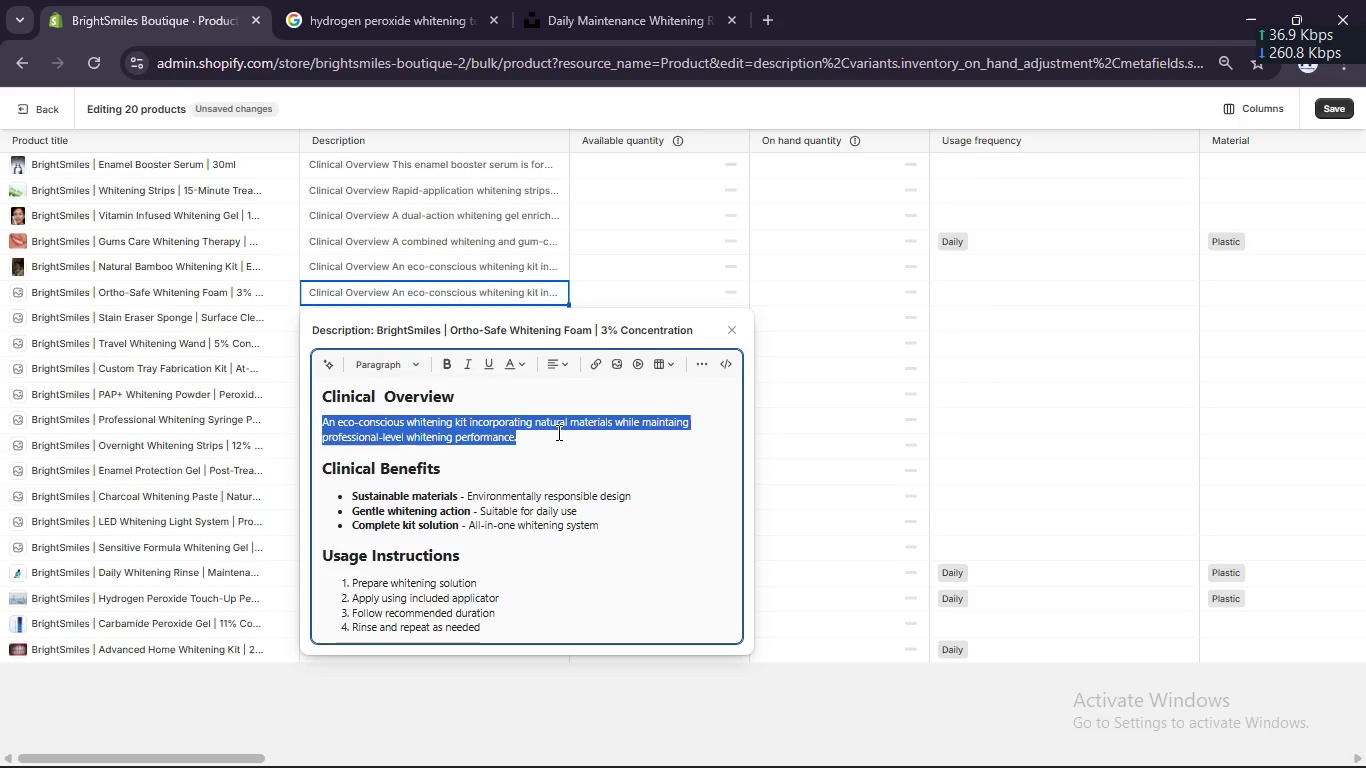 
left_click([557, 432])
 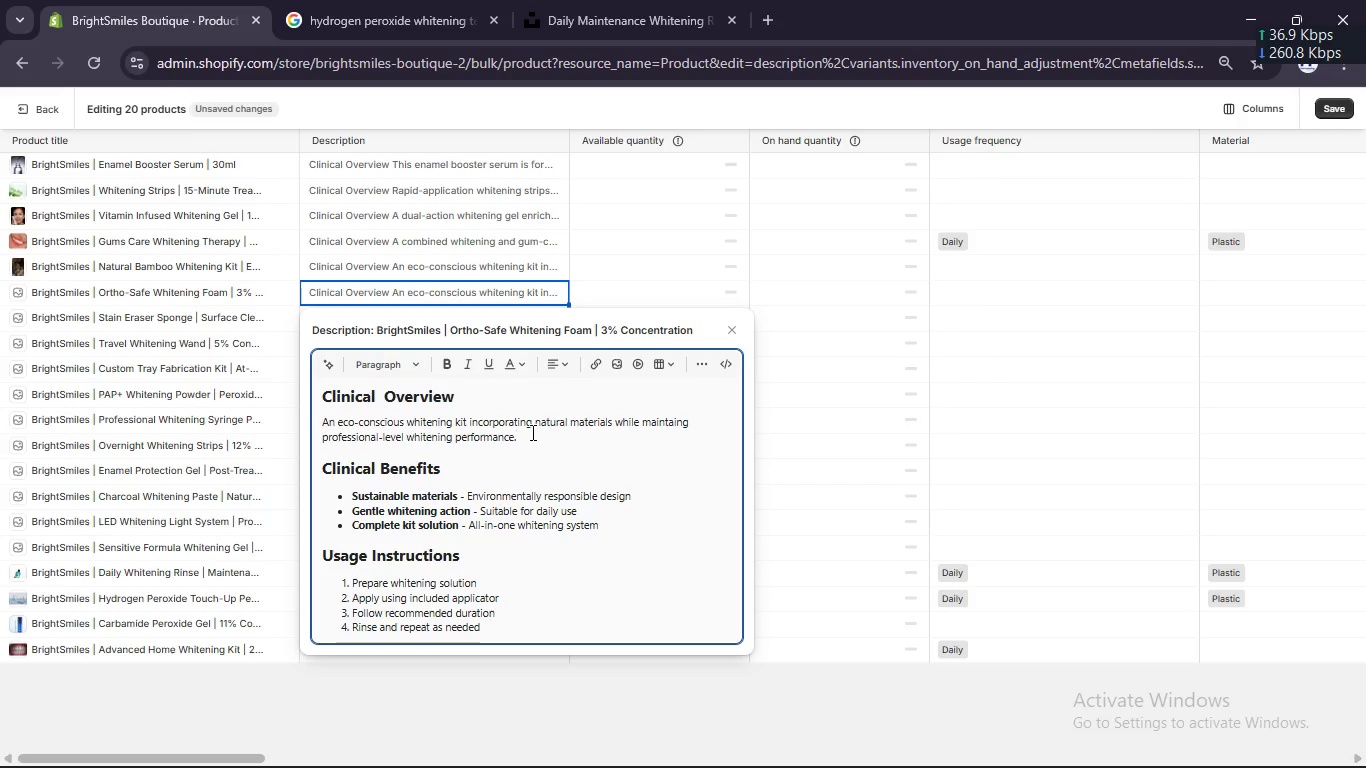 
left_click_drag(start_coordinate=[531, 432], to_coordinate=[330, 422])
 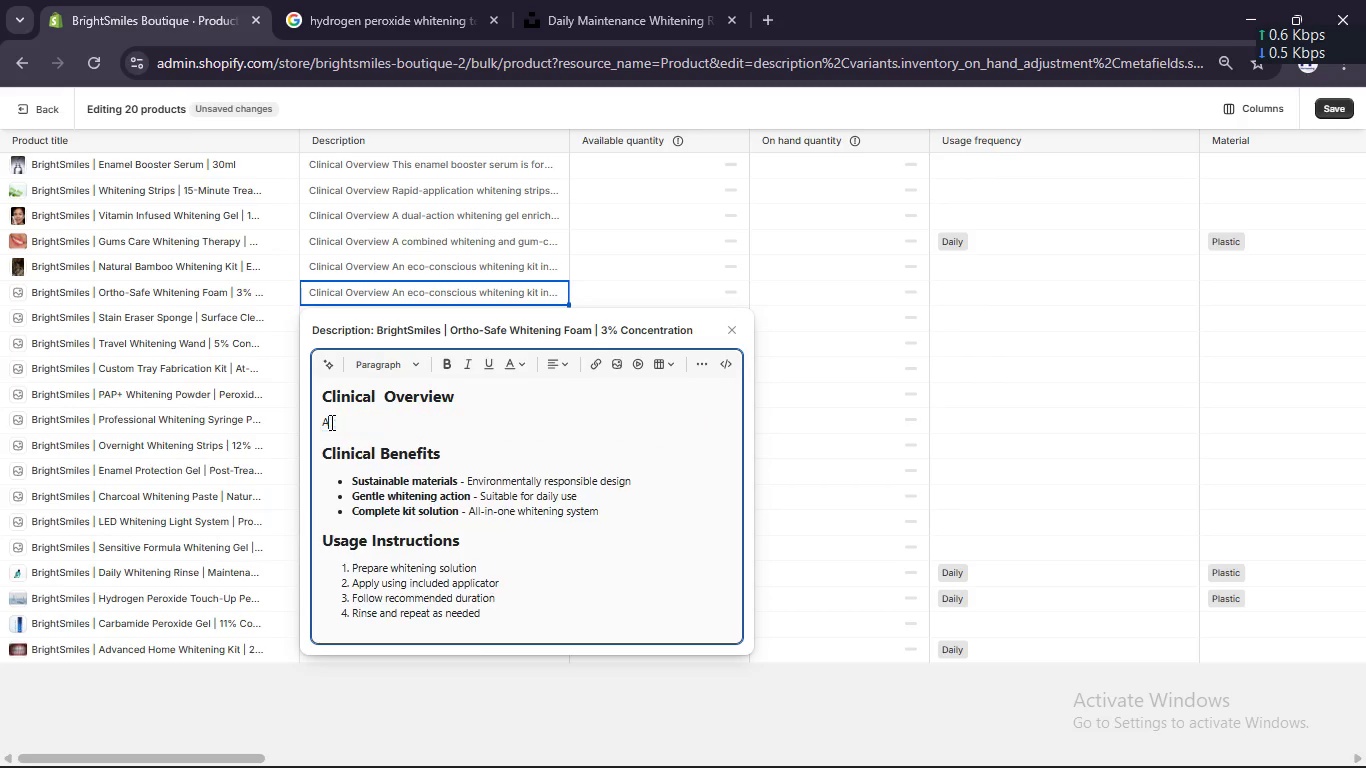 
key(Backspace)
type( low-st)
 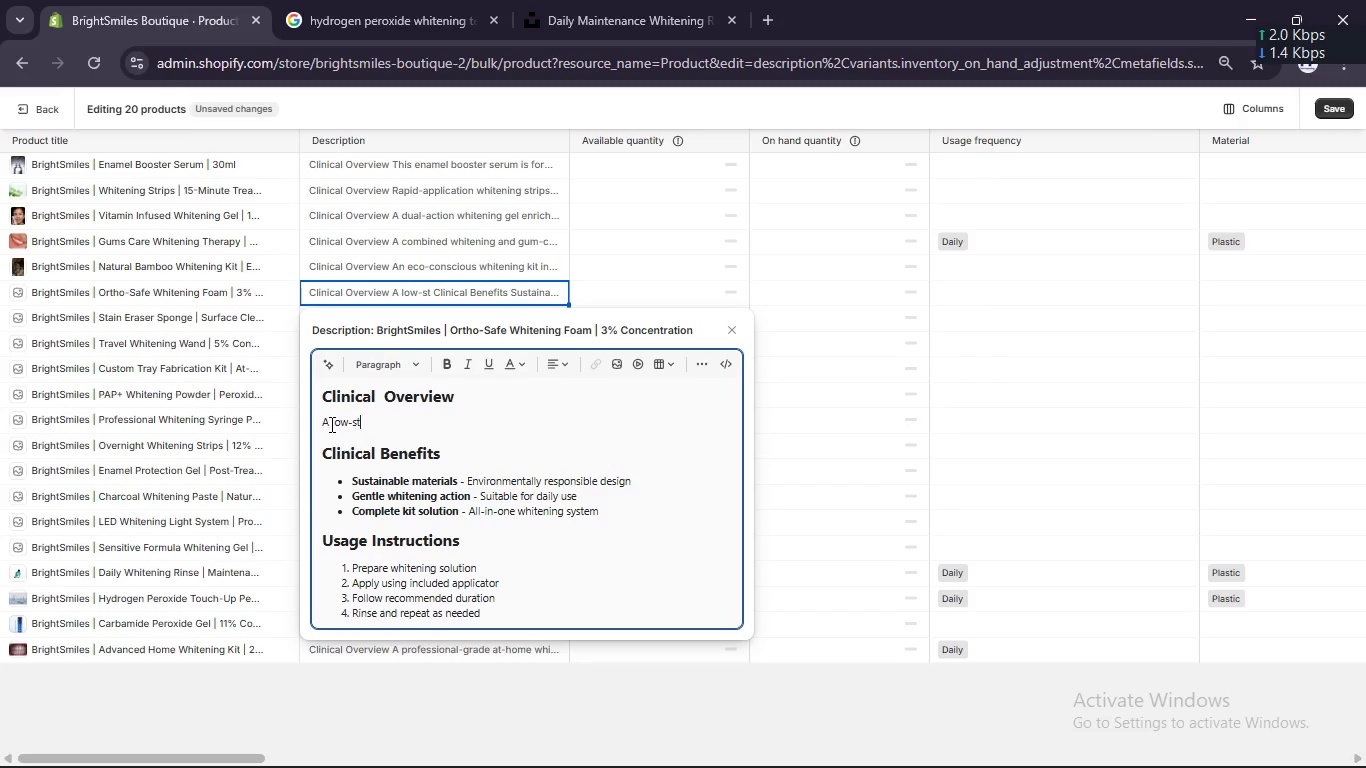 
type(rength whte)
key(Backspace)
key(Backspace)
type(itening foam designed for use wth)
key(Backspace)
key(Backspace)
key(Backspace)
type(with braces and ot)
key(Backspace)
type(rthodontic applicanc)
 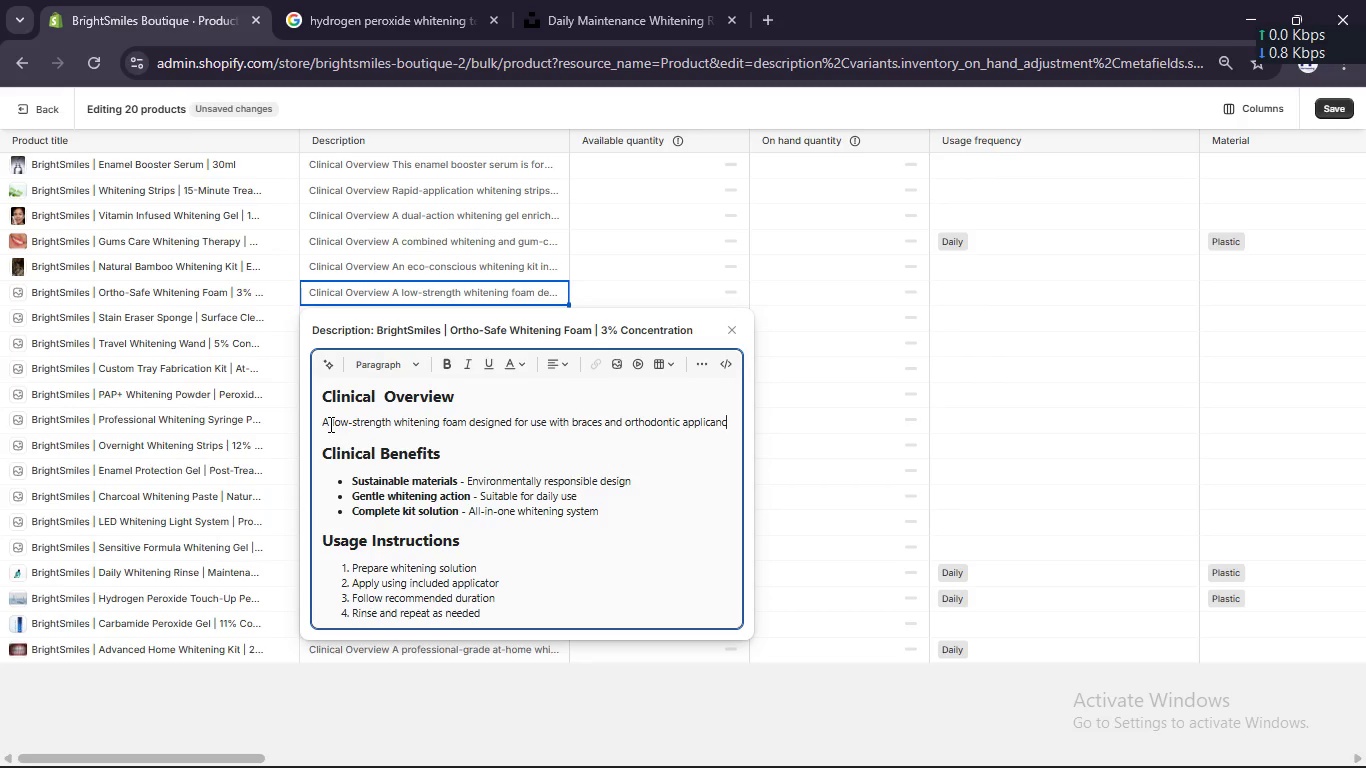 
type(es)
 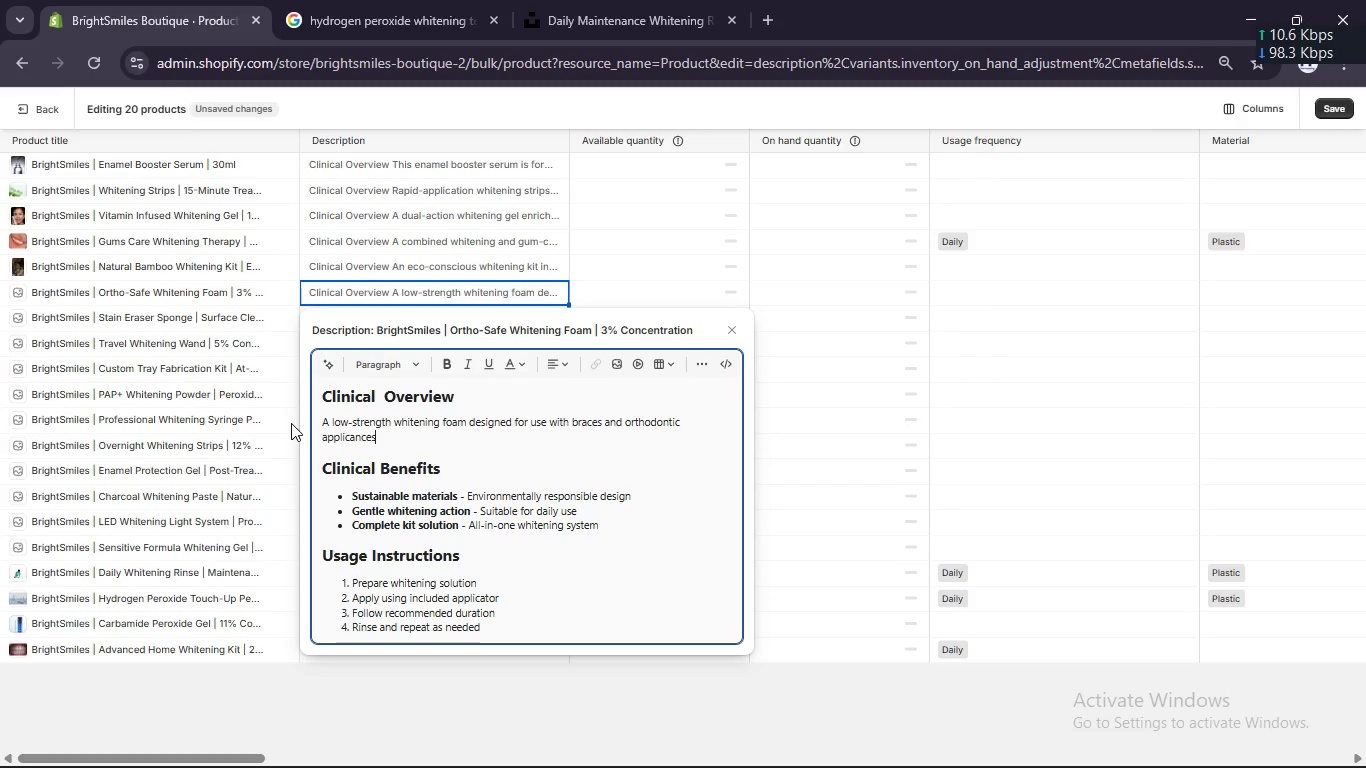 
wait(24.14)
 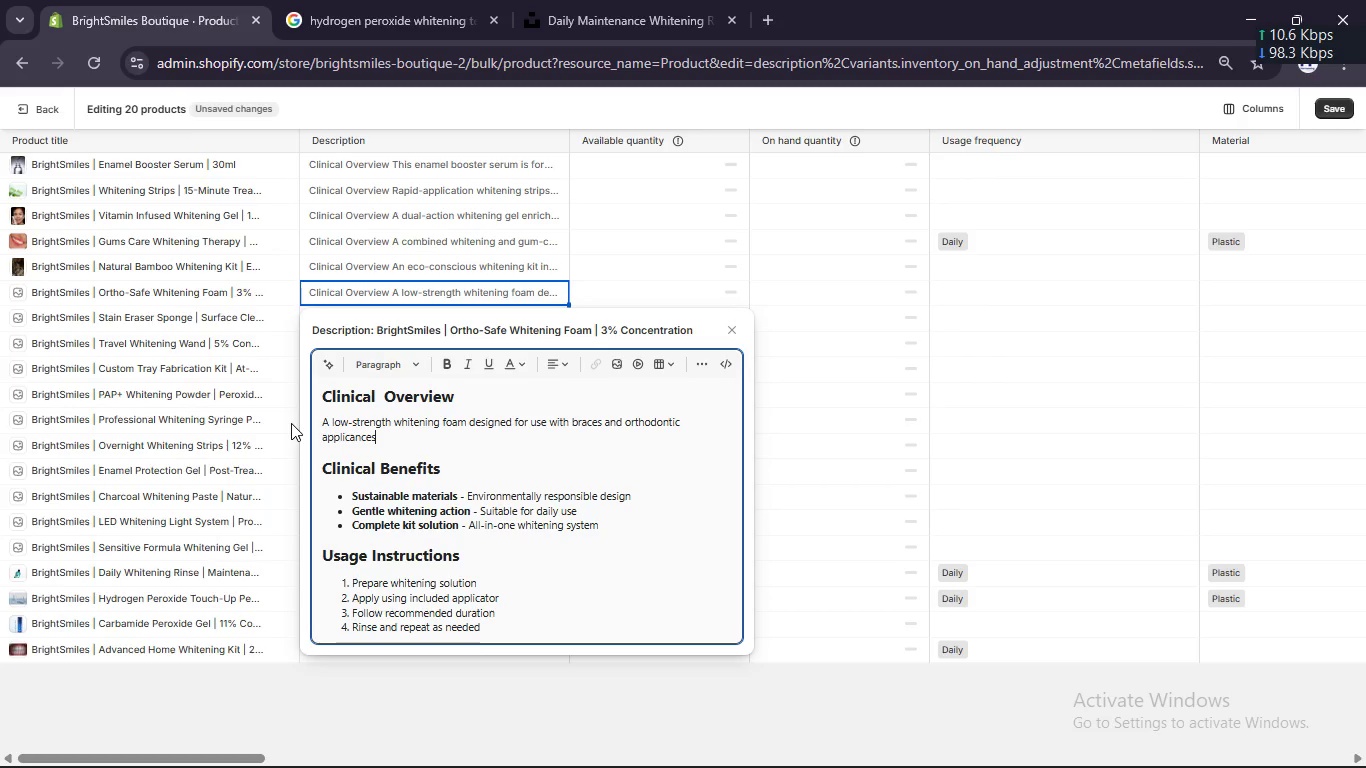 
key(Period)
 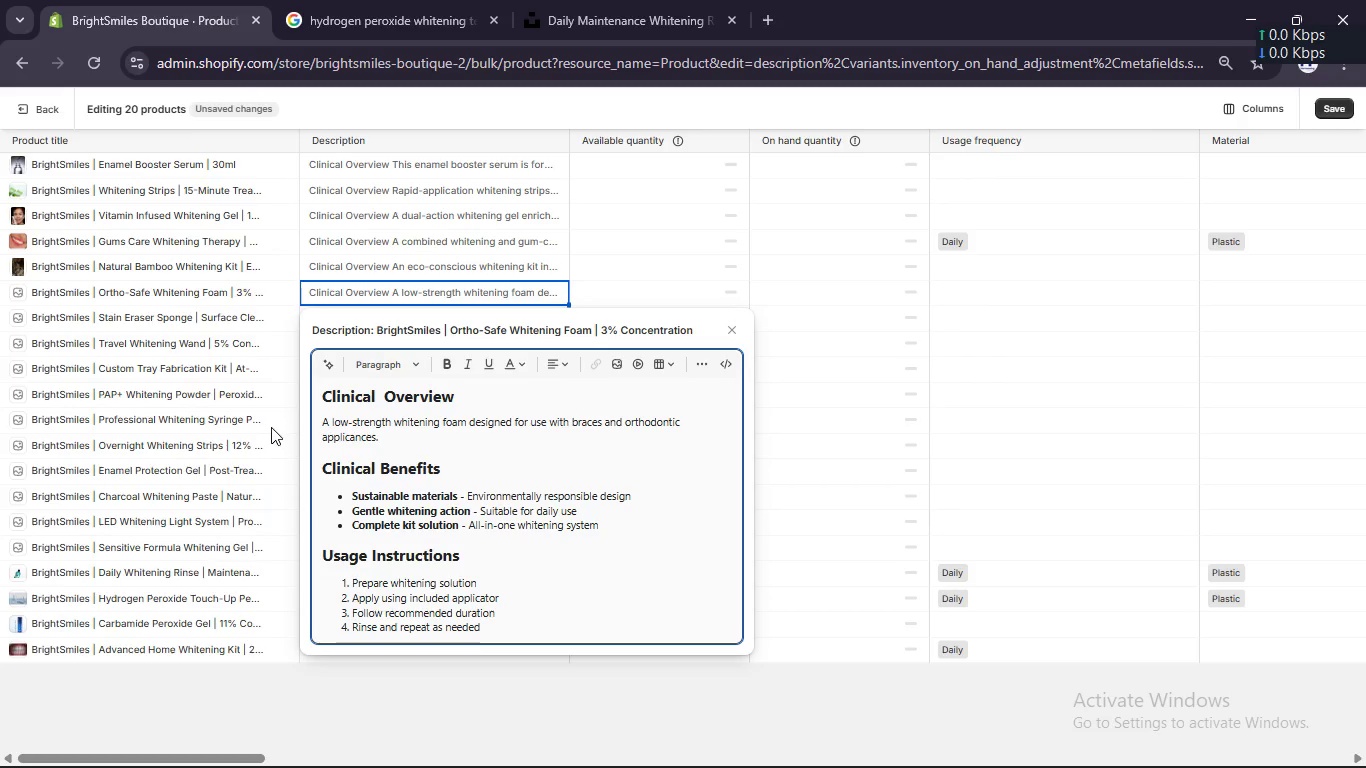 
wait(5.38)
 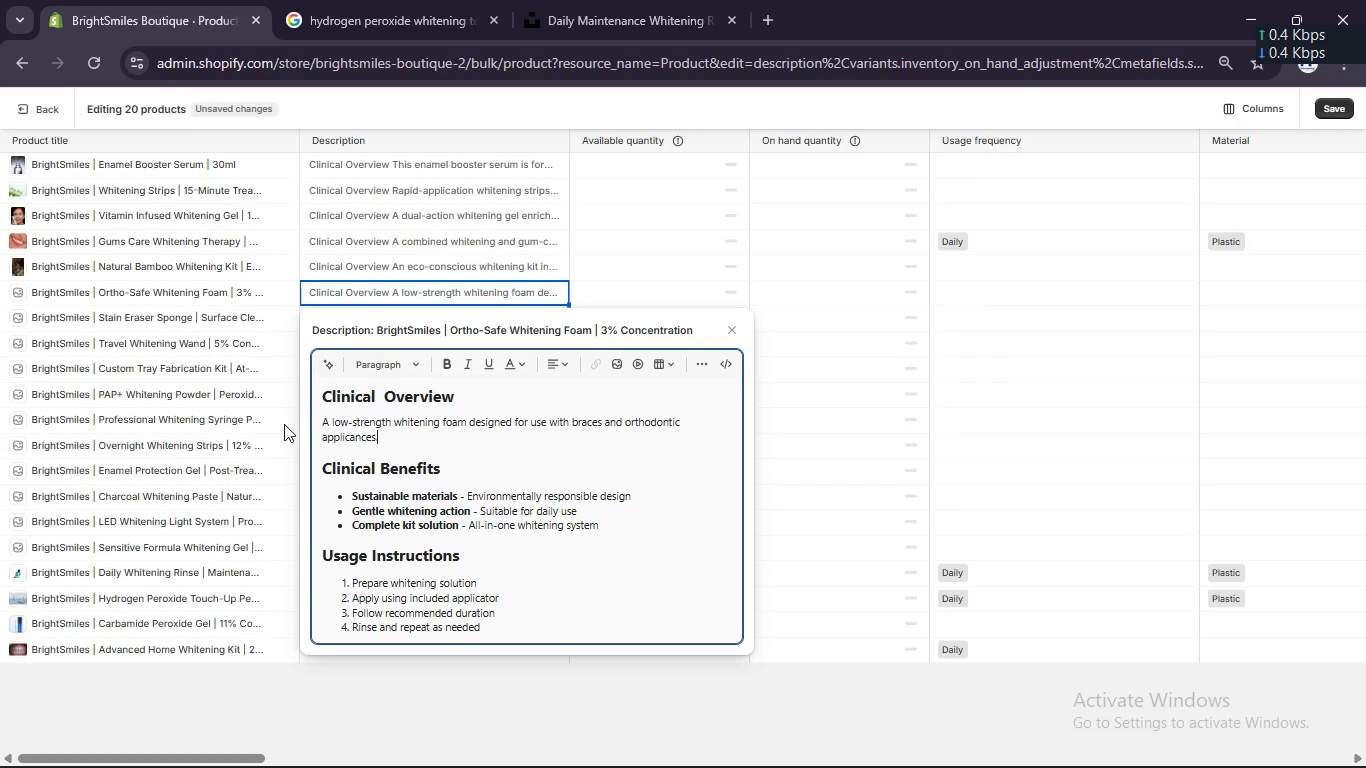 
double_click([453, 496])
 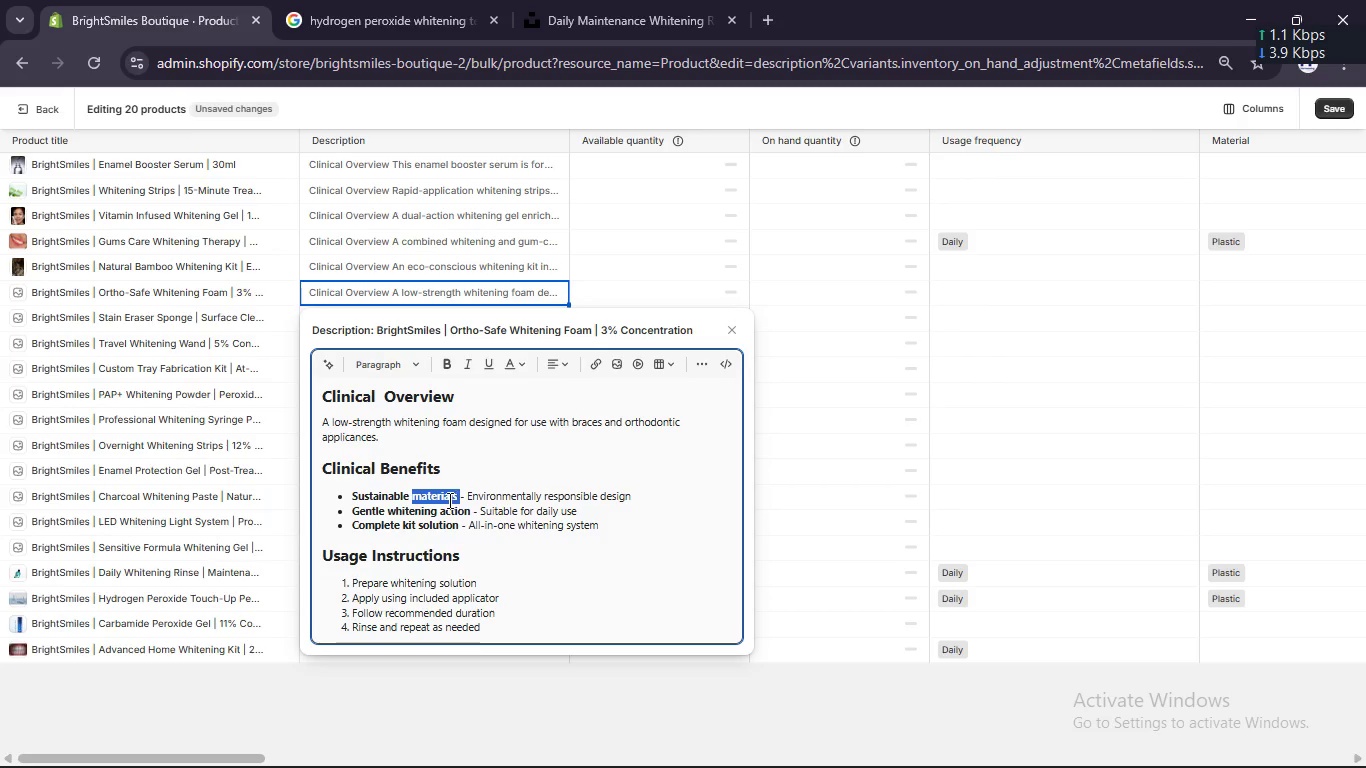 
key(Backspace)
 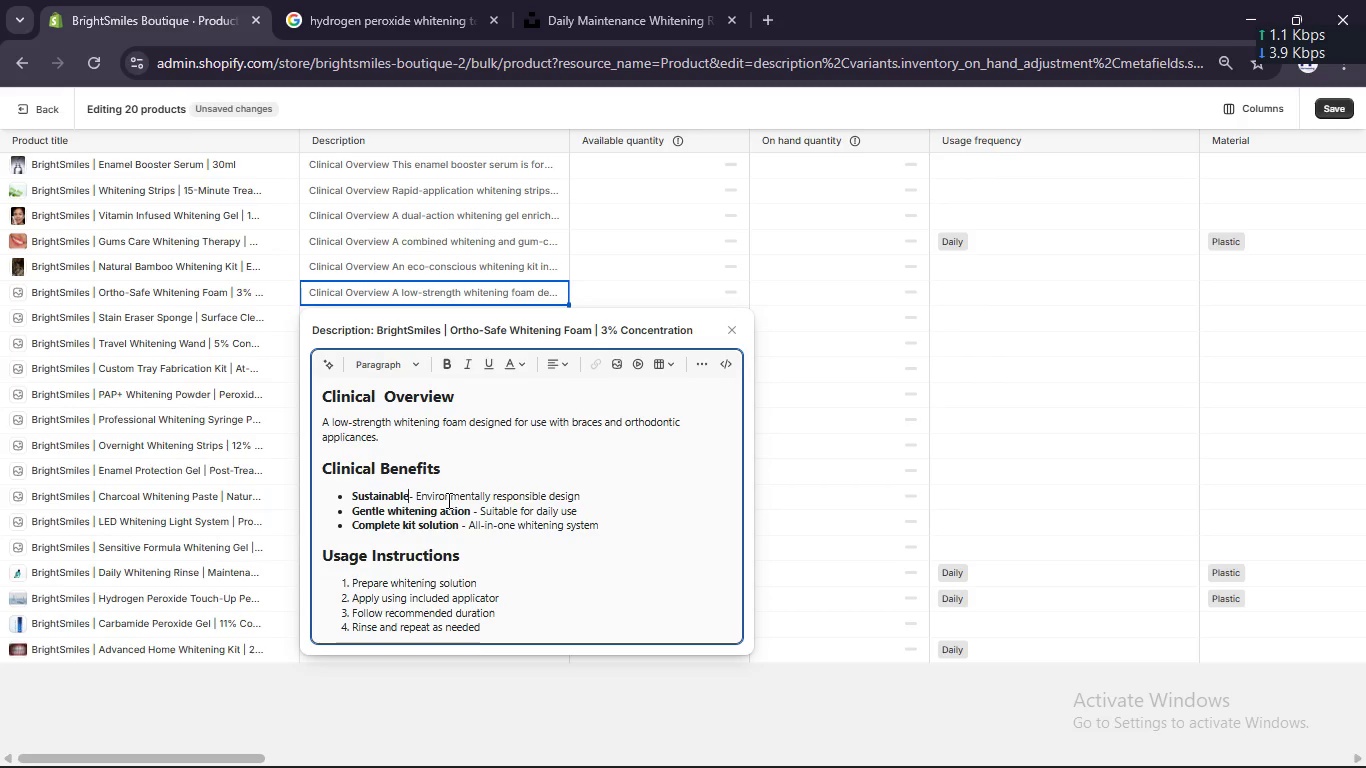 
key(Backspace)
 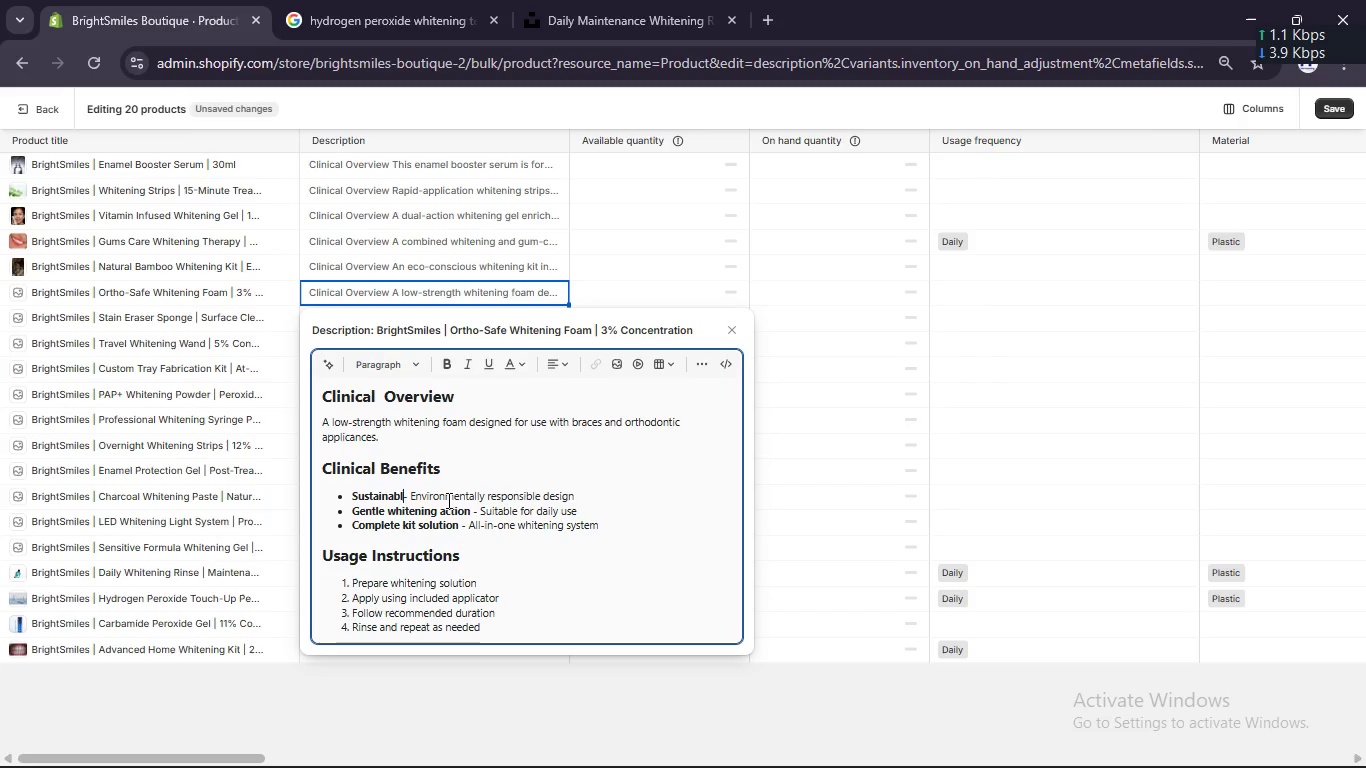 
key(Backspace)
 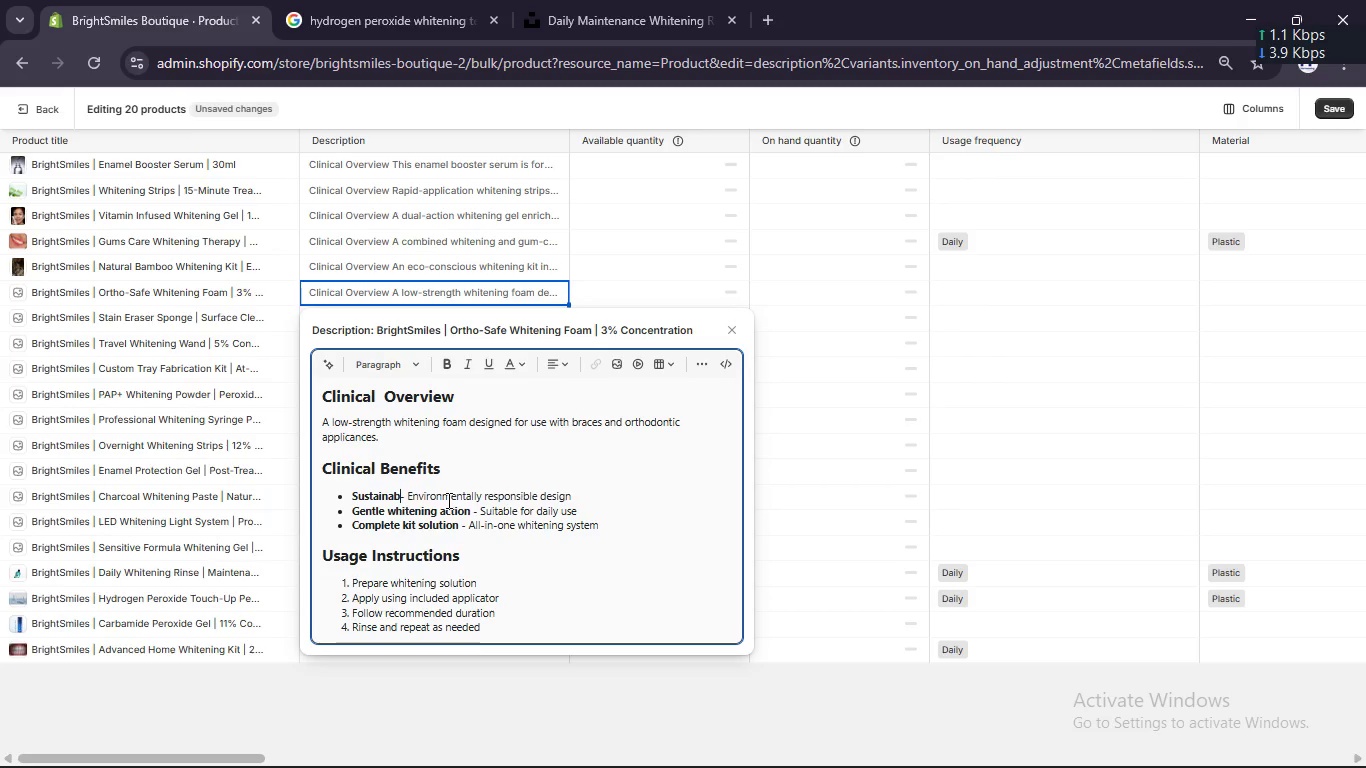 
key(Backspace)
 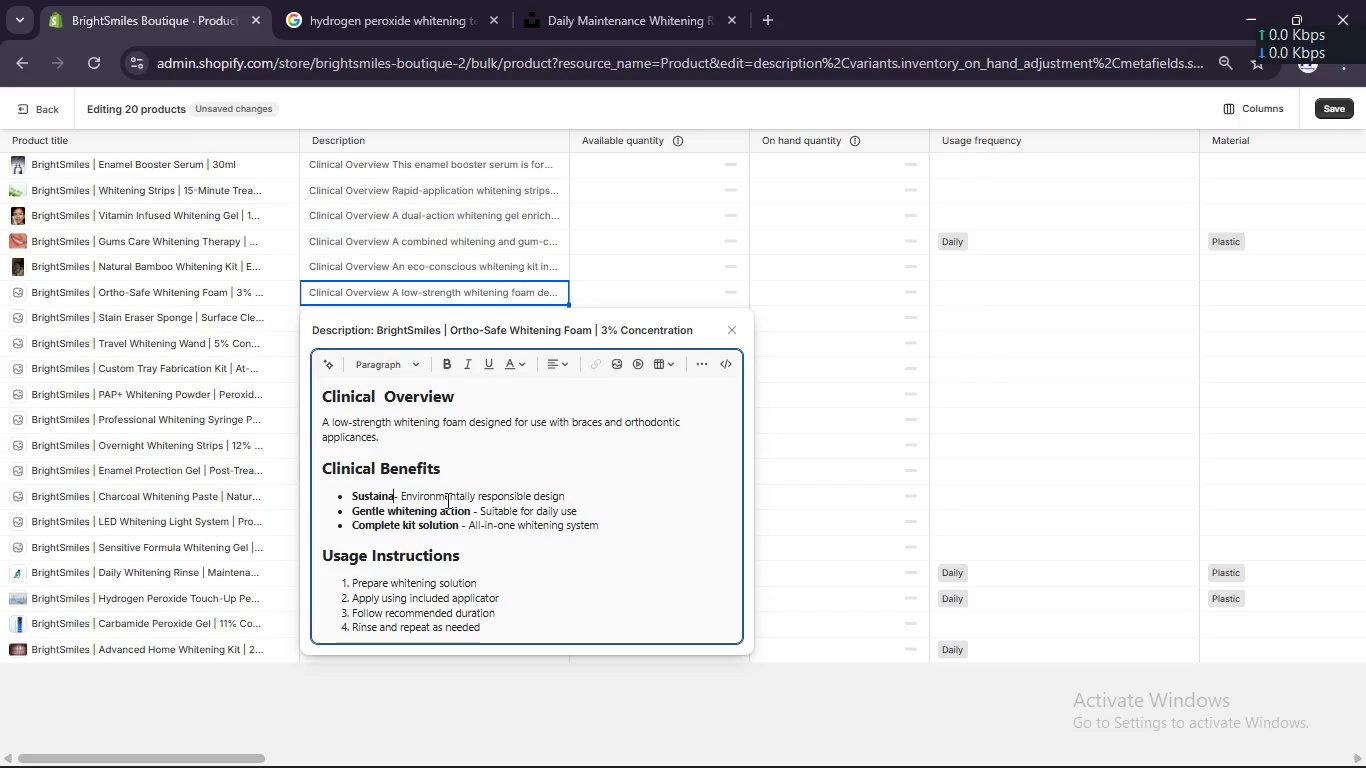 
key(Backspace)
 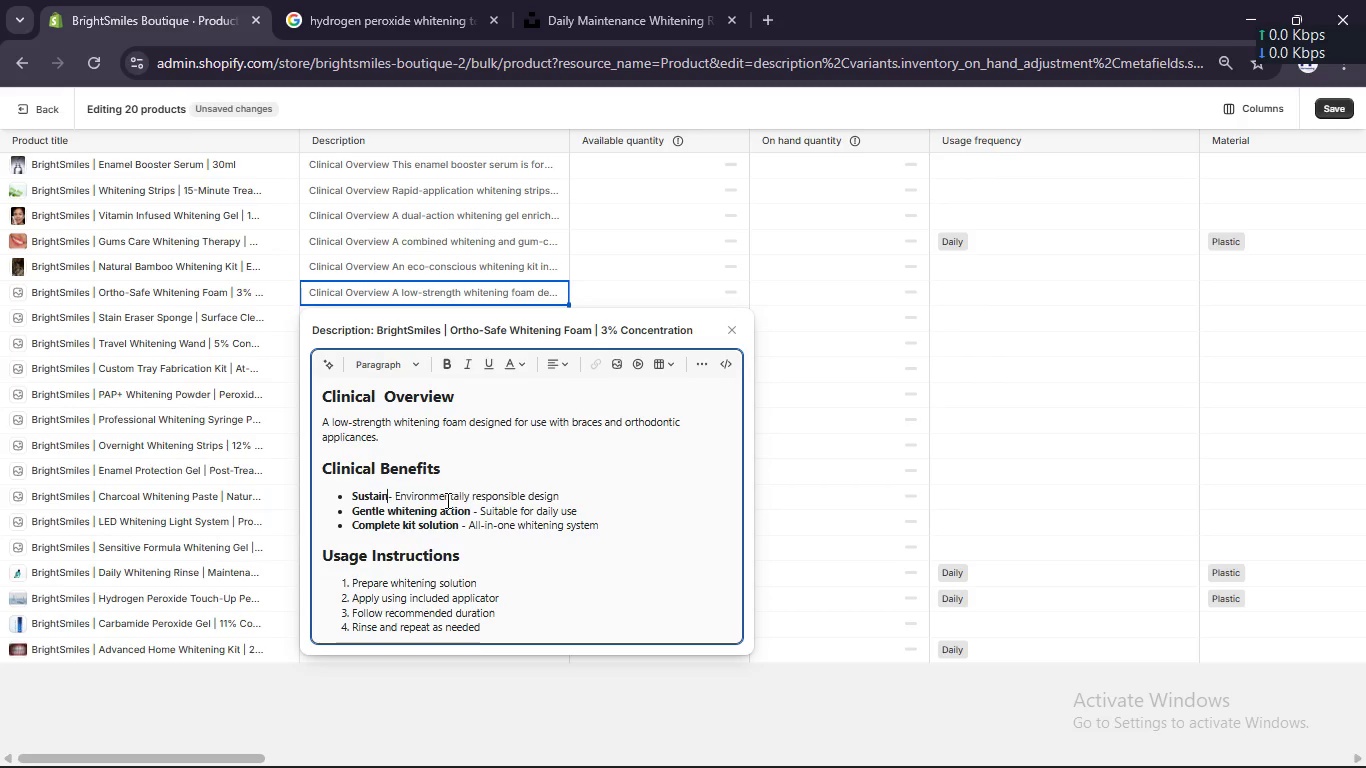 
key(Backspace)
 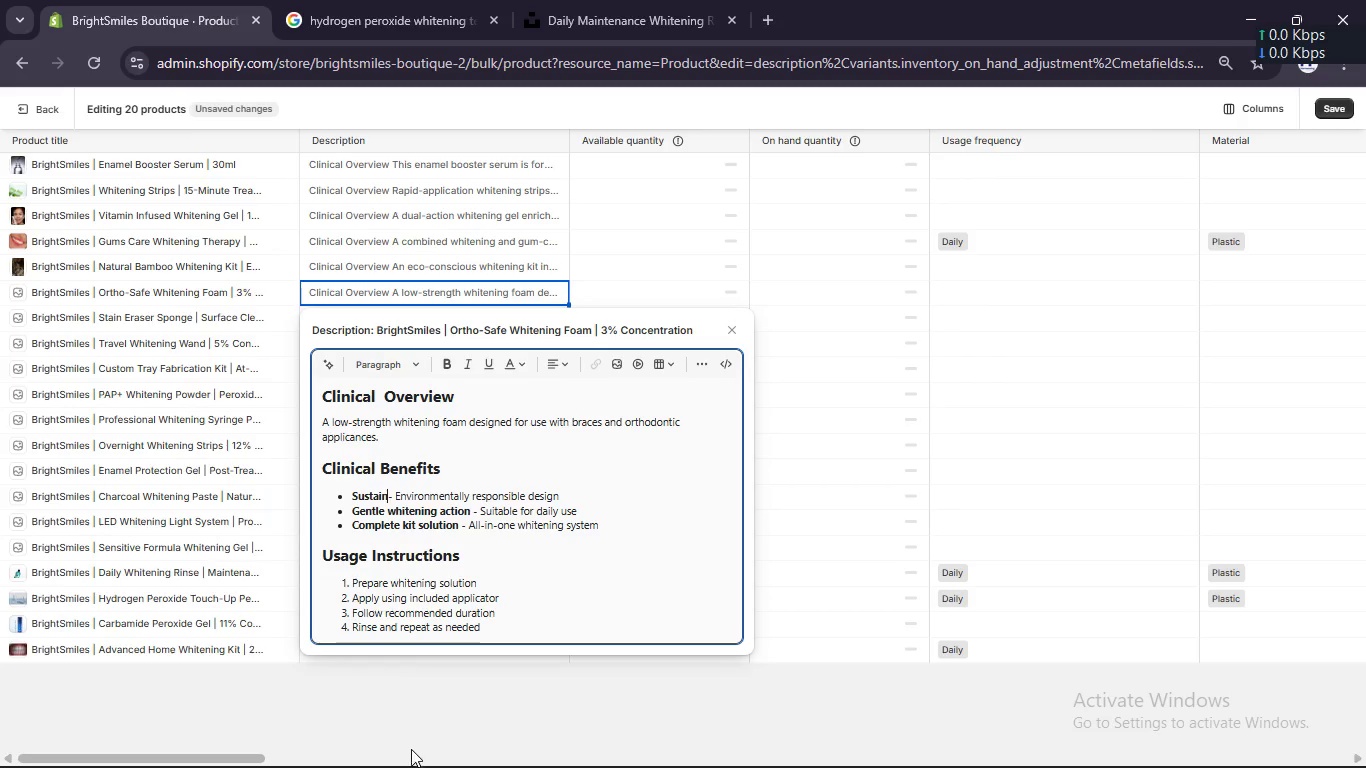 
key(Backspace)
key(Backspace)
key(Backspace)
key(Backspace)
key(Backspace)
key(Backspace)
key(Backspace)
type(Ortho-compatible formula )
 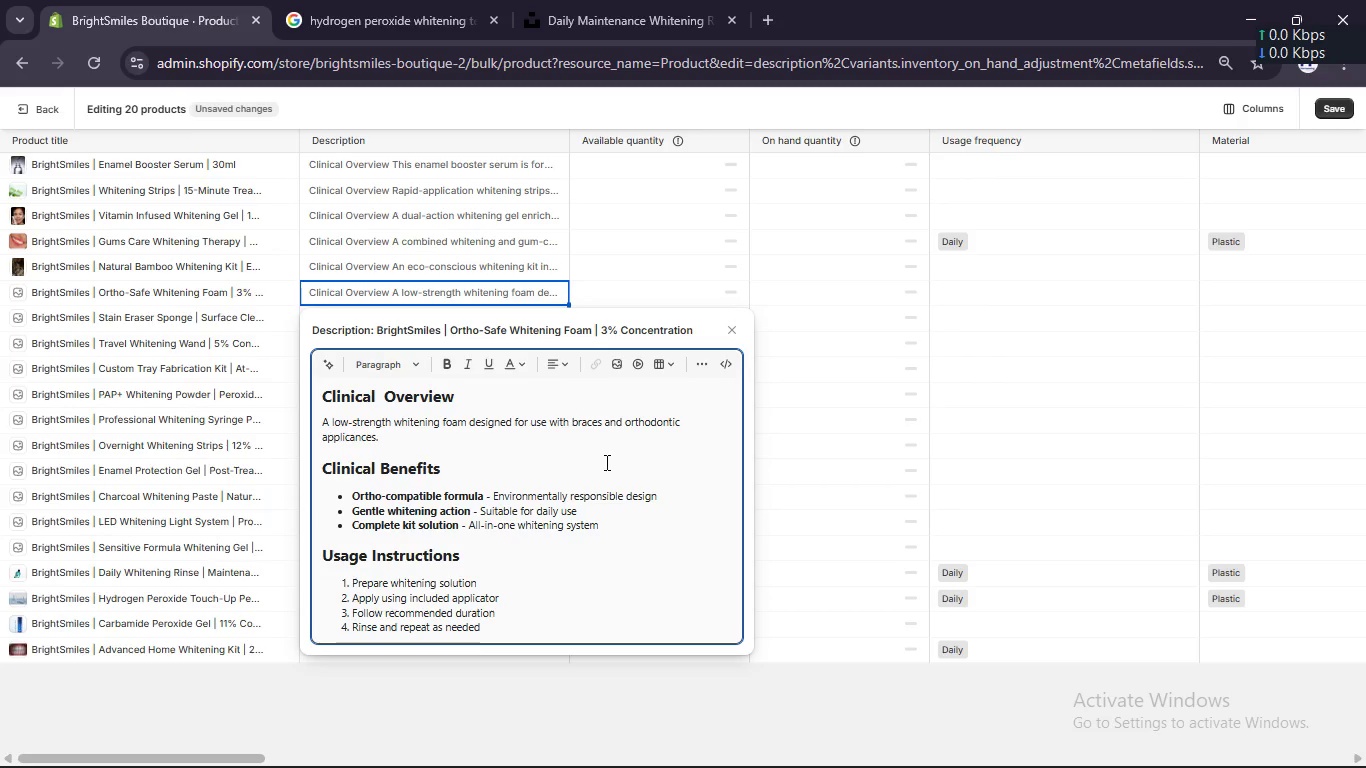 
double_click([646, 498])
 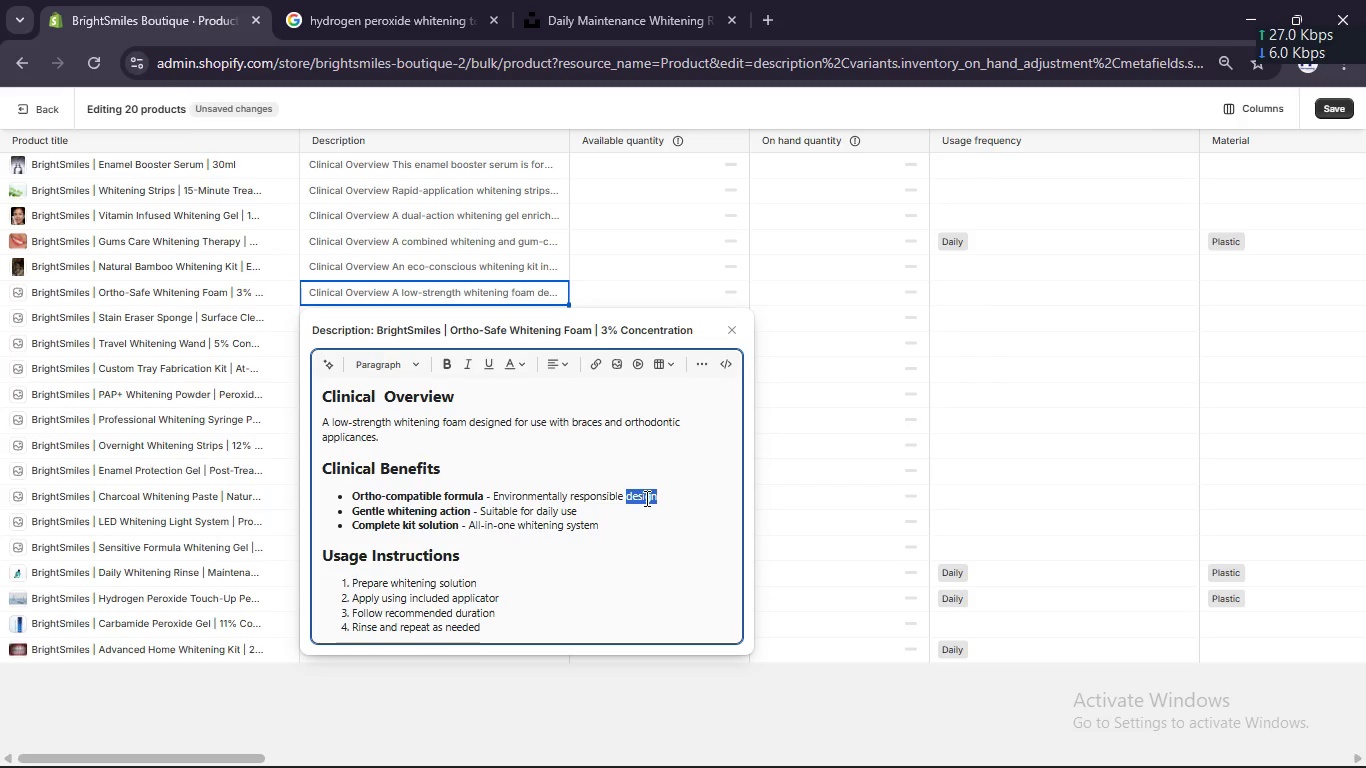 
key(Backspace)
key(Backspace)
key(Backspace)
key(Backspace)
key(Backspace)
key(Backspace)
key(Backspace)
key(Backspace)
key(Backspace)
key(Backspace)
key(Backspace)
key(Backspace)
key(Backspace)
key(Backspace)
key(Backspace)
key(Backspace)
key(Backspace)
key(Backspace)
key(Backspace)
type(Safe with baces)
 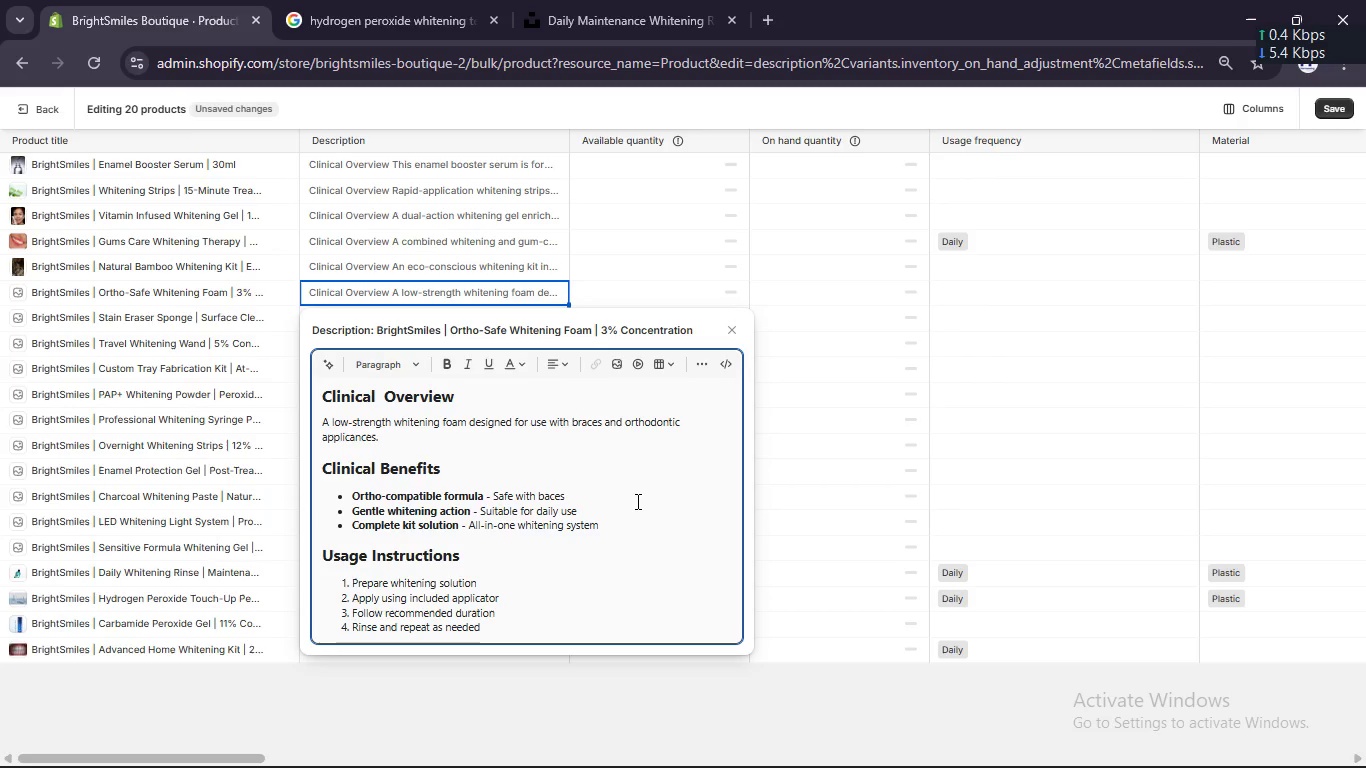 
key(ArrowLeft)
 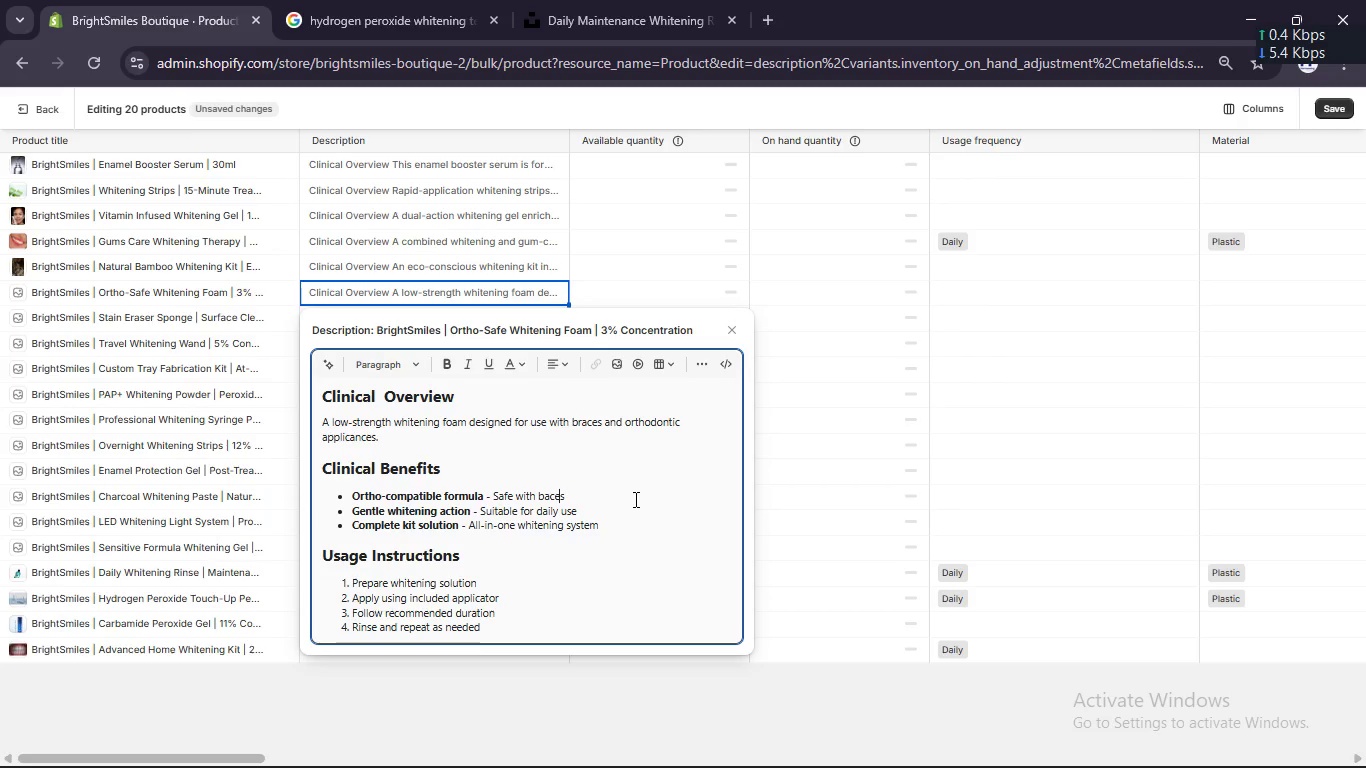 
key(ArrowLeft)
 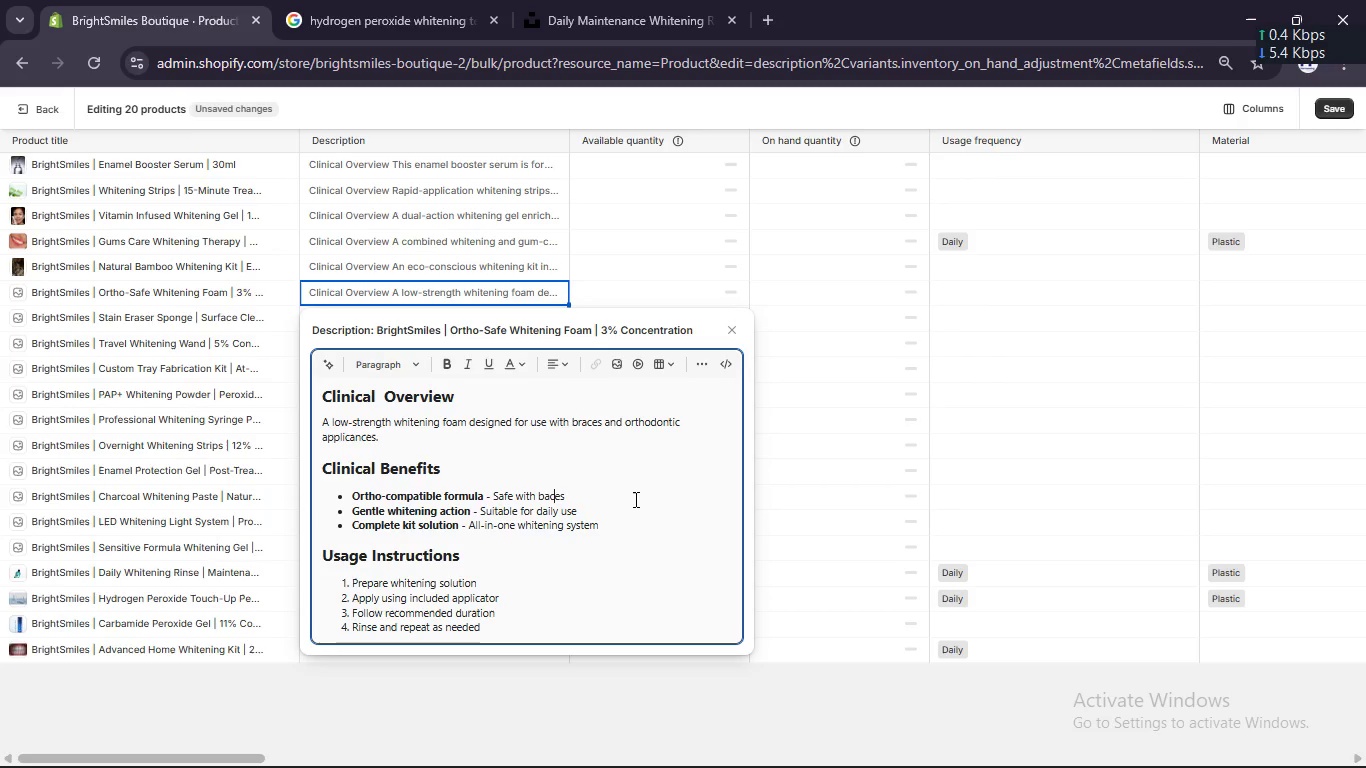 
key(ArrowLeft)
 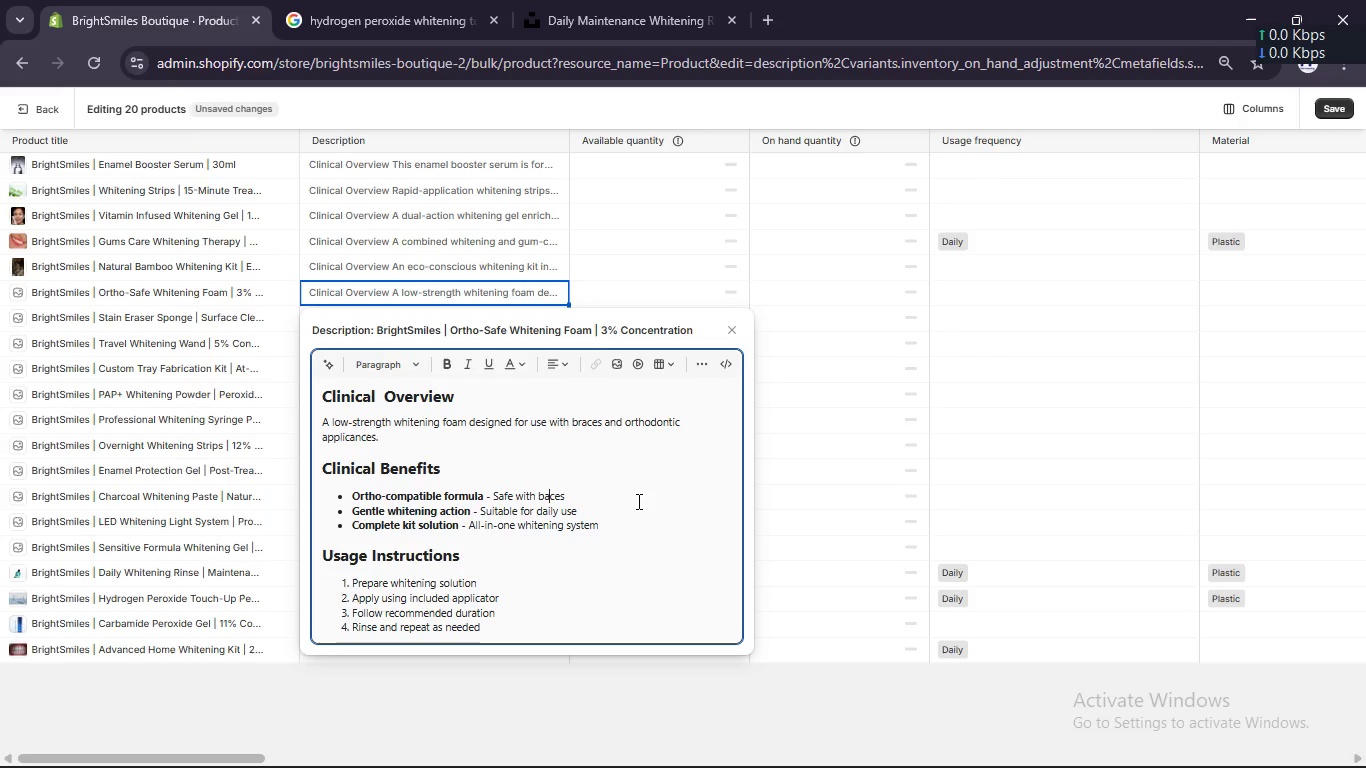 
key(ArrowLeft)
 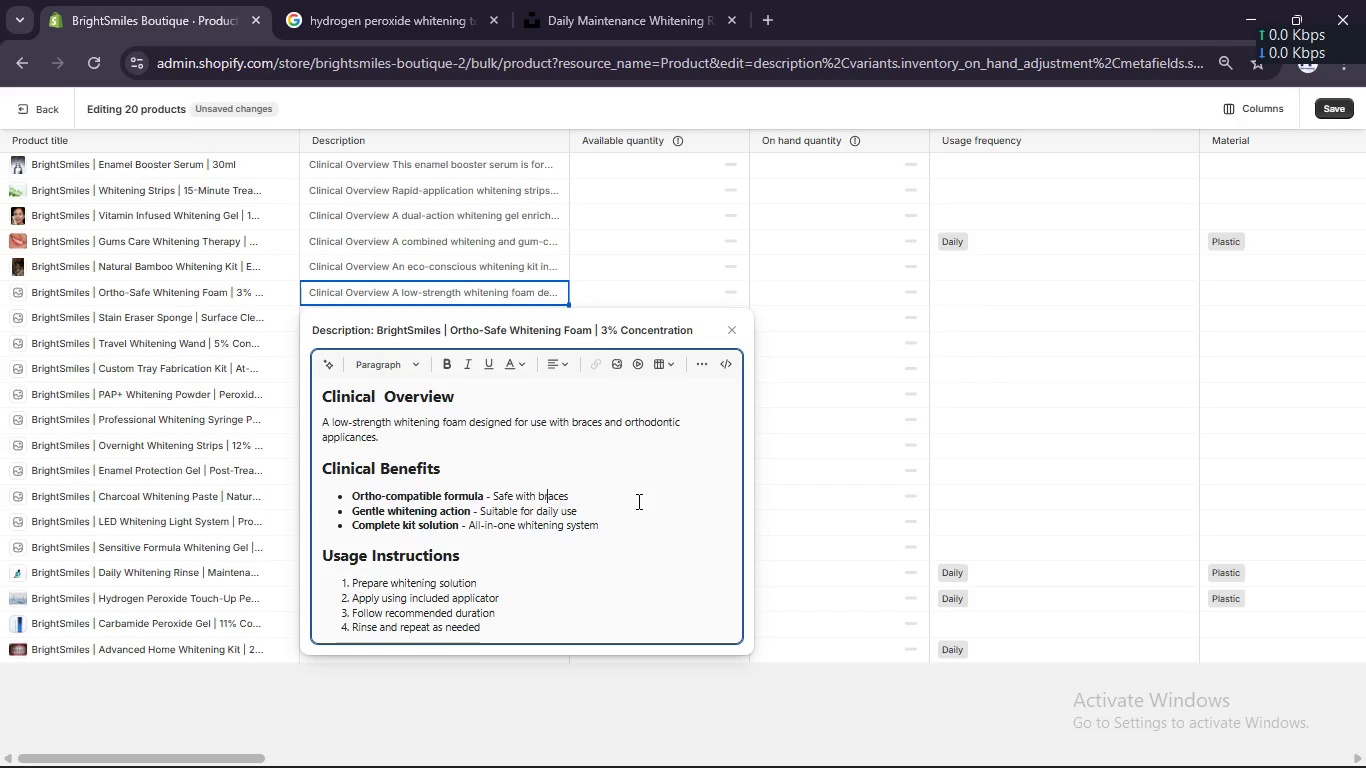 
key(R)
 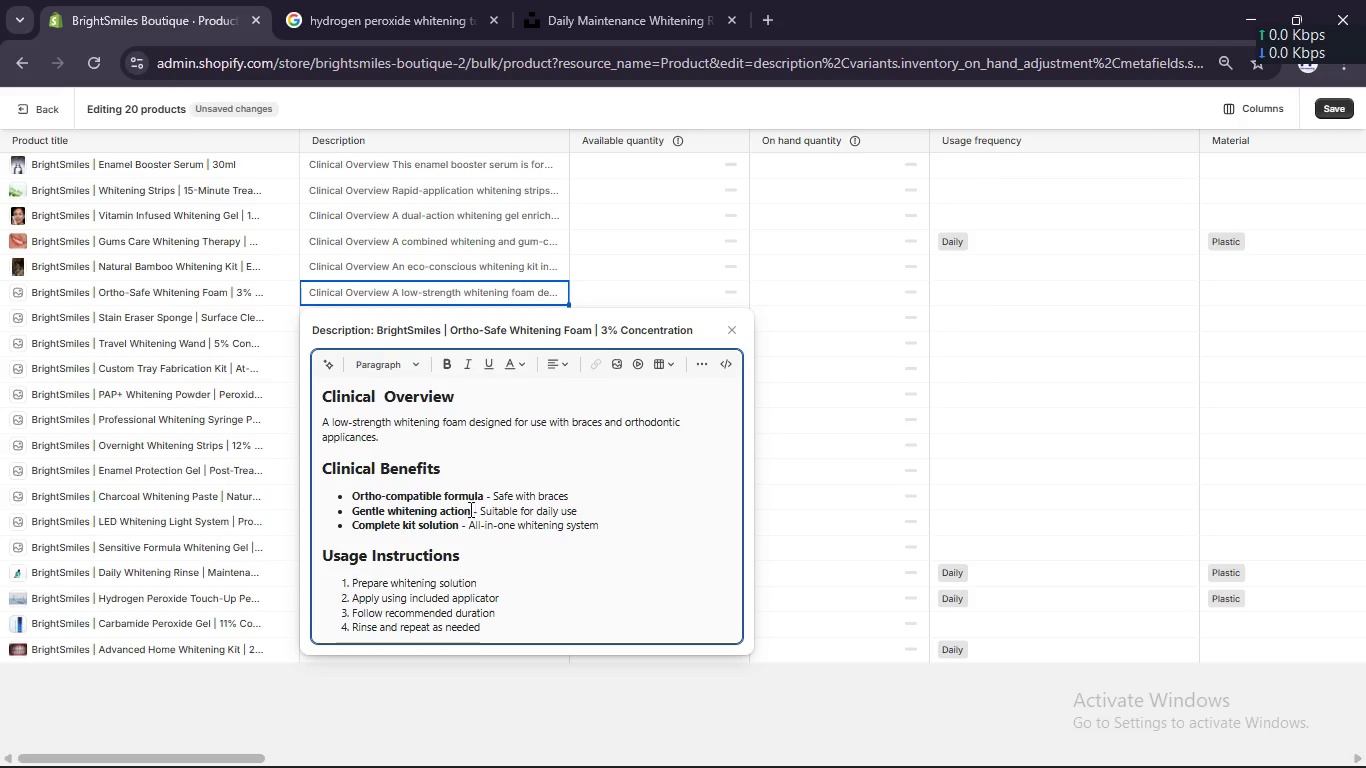 
double_click([451, 509])
 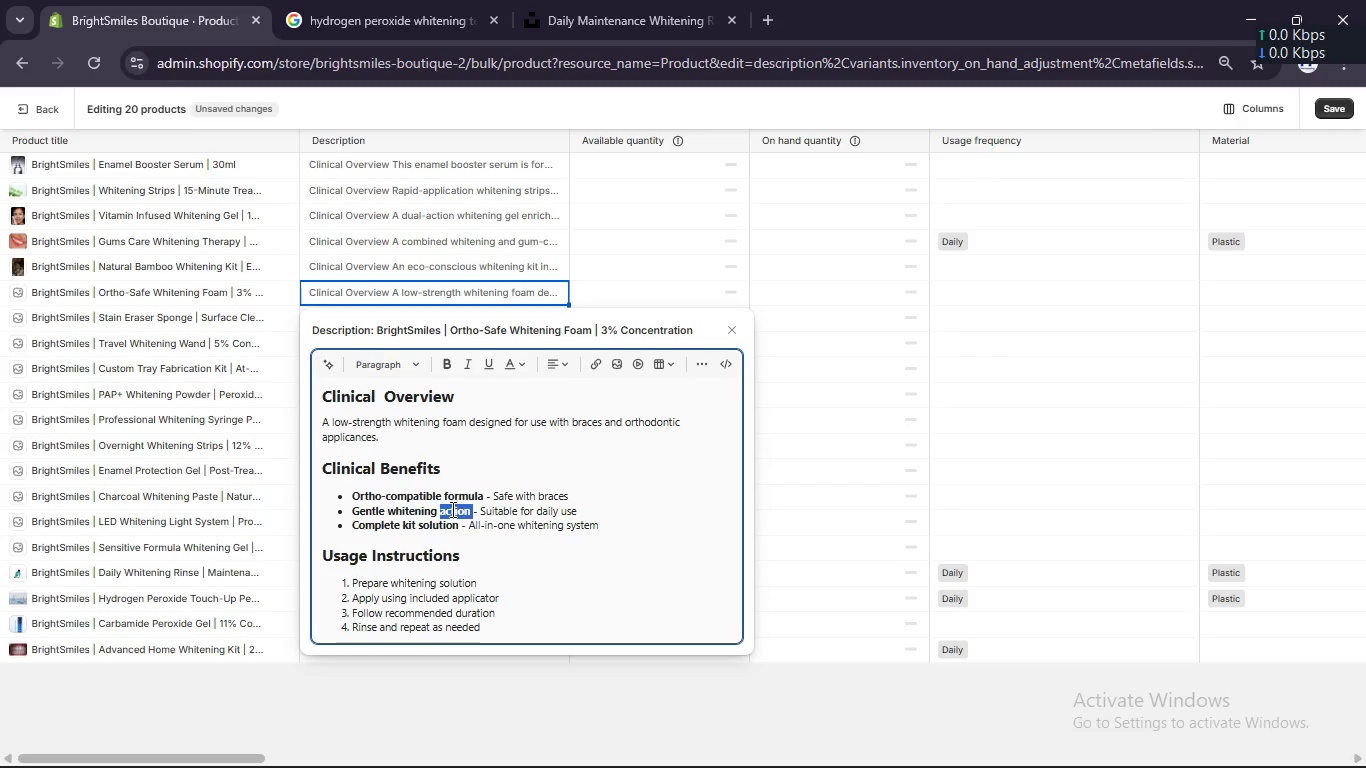 
key(Backspace)
key(Backspace)
key(Backspace)
key(Backspace)
key(Backspace)
key(Backspace)
key(Backspace)
key(Backspace)
key(Backspace)
key(Backspace)
key(Backspace)
key(Backspace)
key(Backspace)
key(Backspace)
key(Backspace)
key(Backspace)
key(Backspace)
key(Backspace)
type(Foam elivery system )
 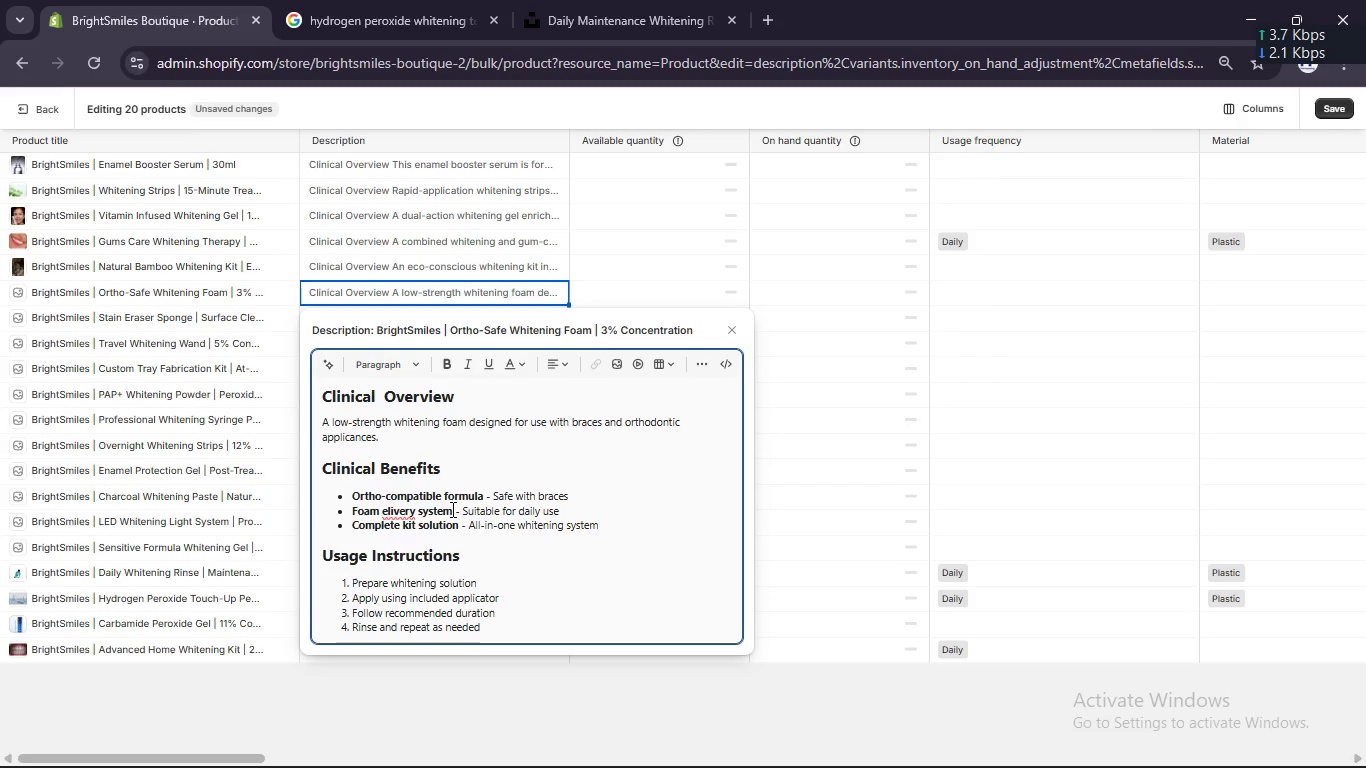 
left_click([383, 507])
 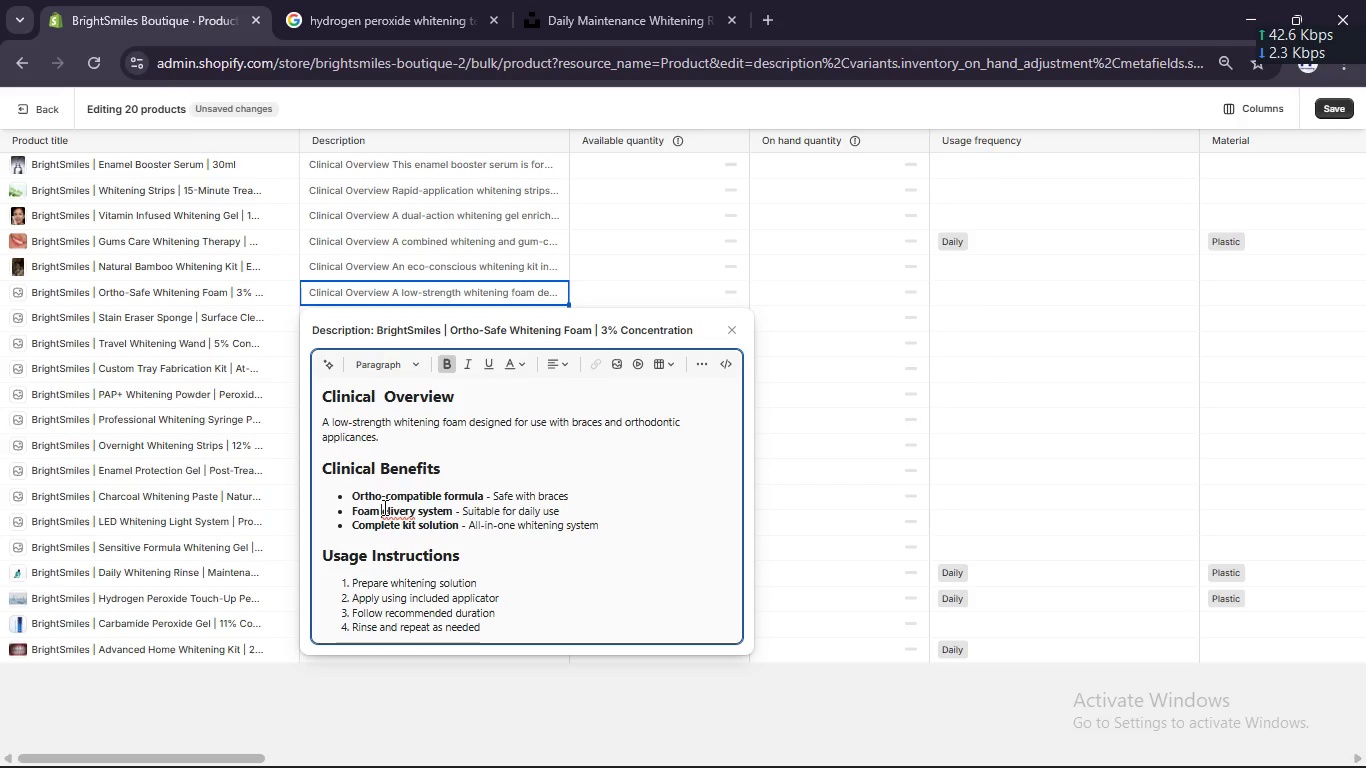 
key(D)
 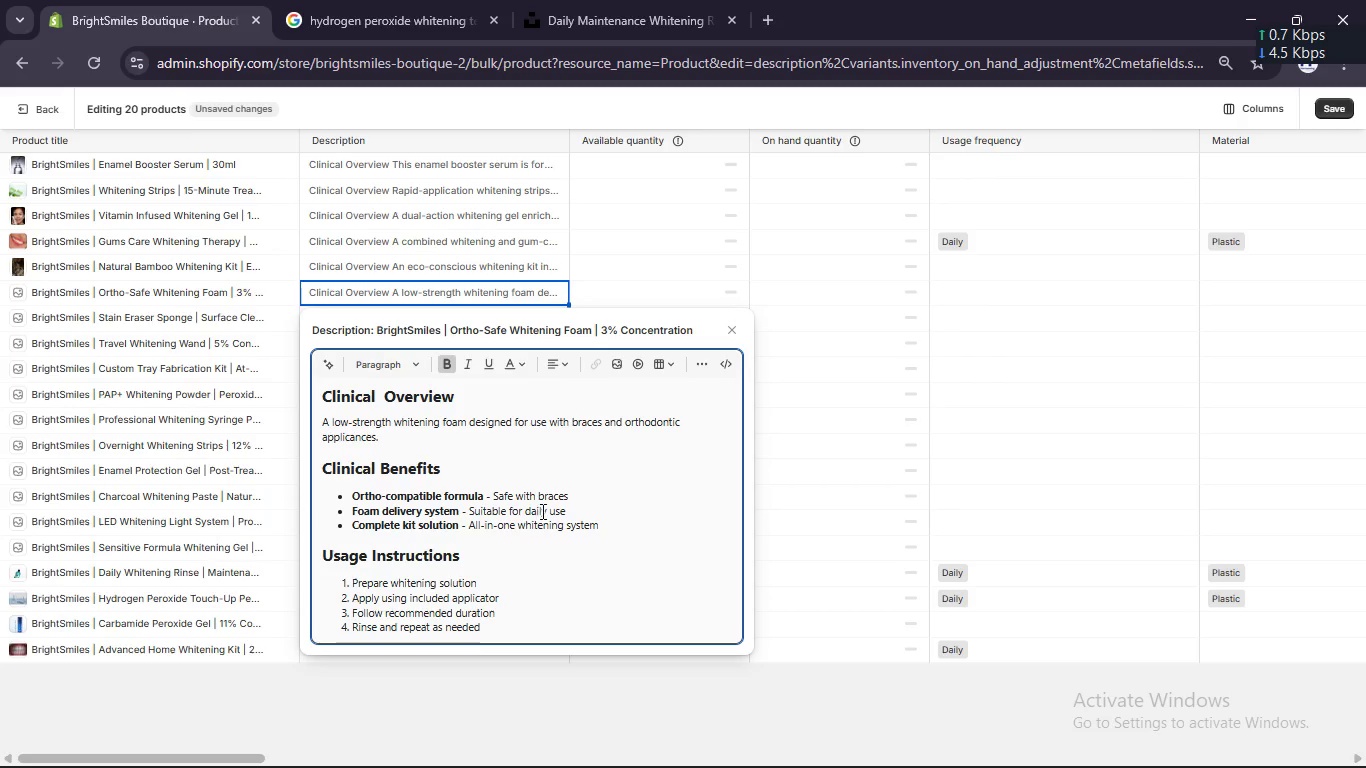 
left_click([551, 511])
 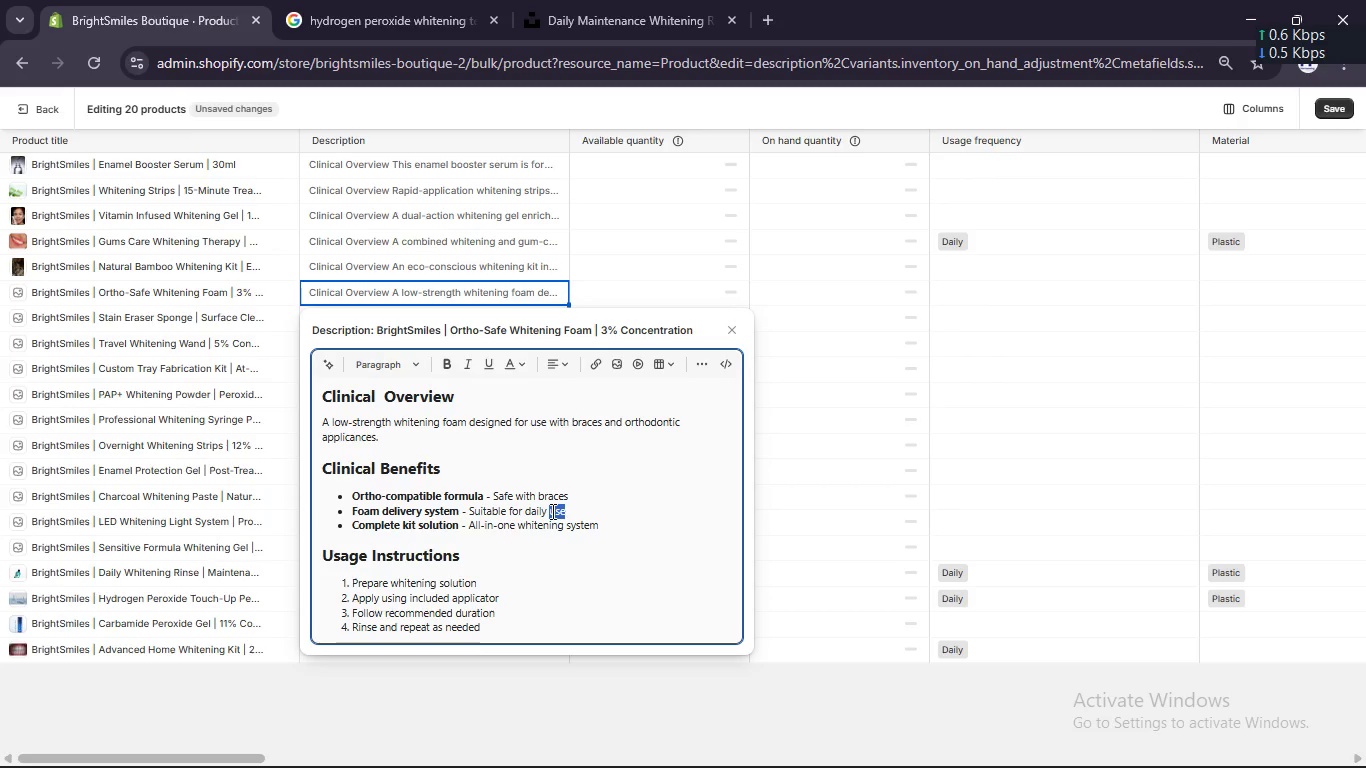 
double_click([551, 511])
 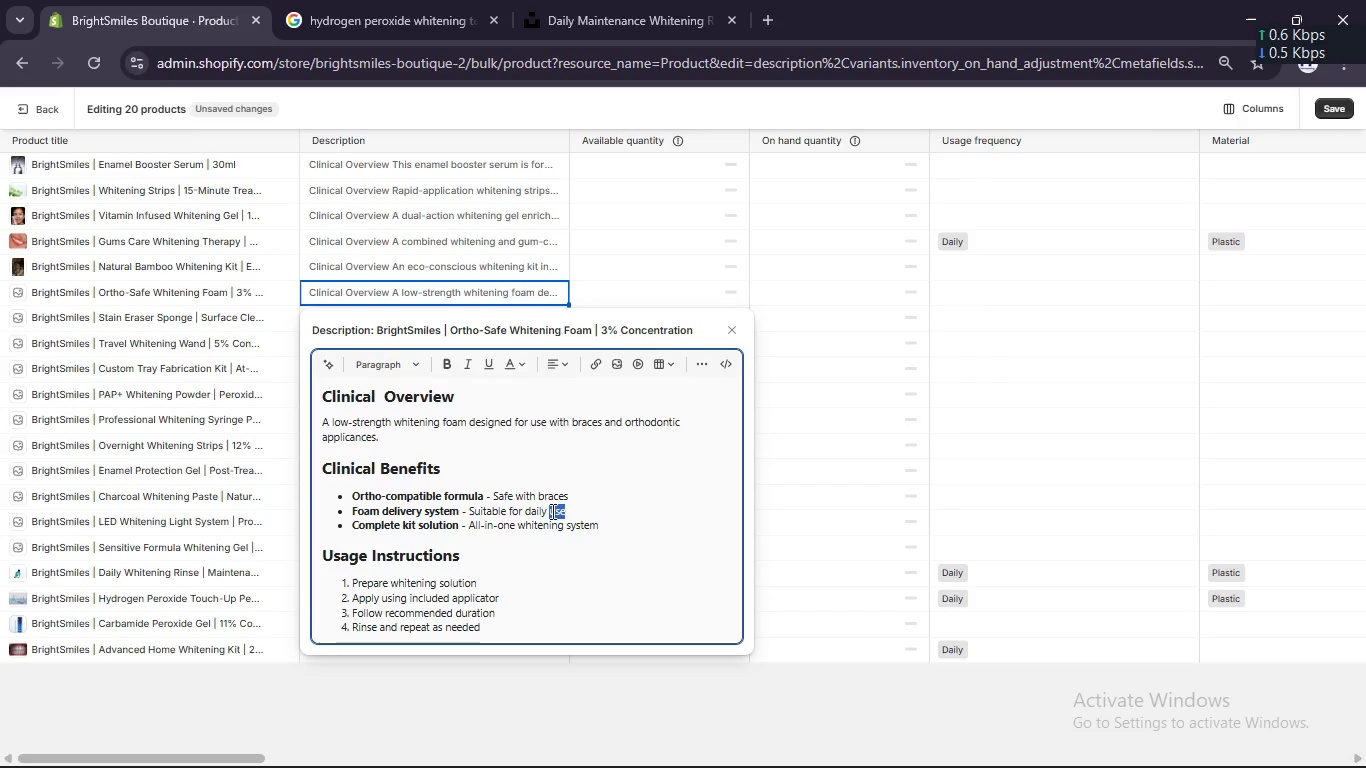 
key(Backspace)
key(Backspace)
key(Backspace)
key(Backspace)
key(Backspace)
key(Backspace)
key(Backspace)
key(Backspace)
key(Backspace)
key(Backspace)
key(Backspace)
key(Backspace)
key(Backspace)
key(Backspace)
key(Backspace)
key(Backspace)
key(Backspace)
key(Backspace)
key(Backspace)
type(Even )
 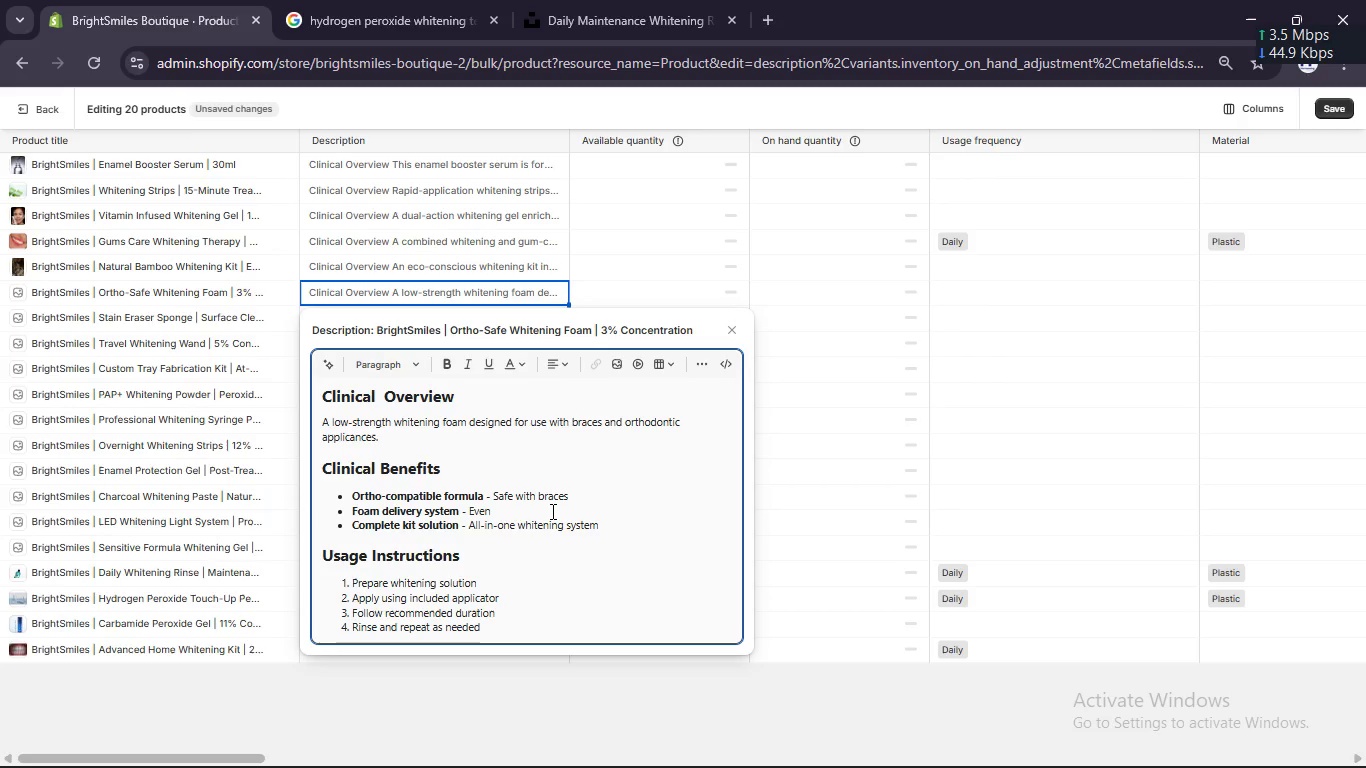 
type(DISST)
key(Backspace)
key(Backspace)
key(Backspace)
key(Backspace)
key(Backspace)
type(distru)
key(Backspace)
type(ibution)
 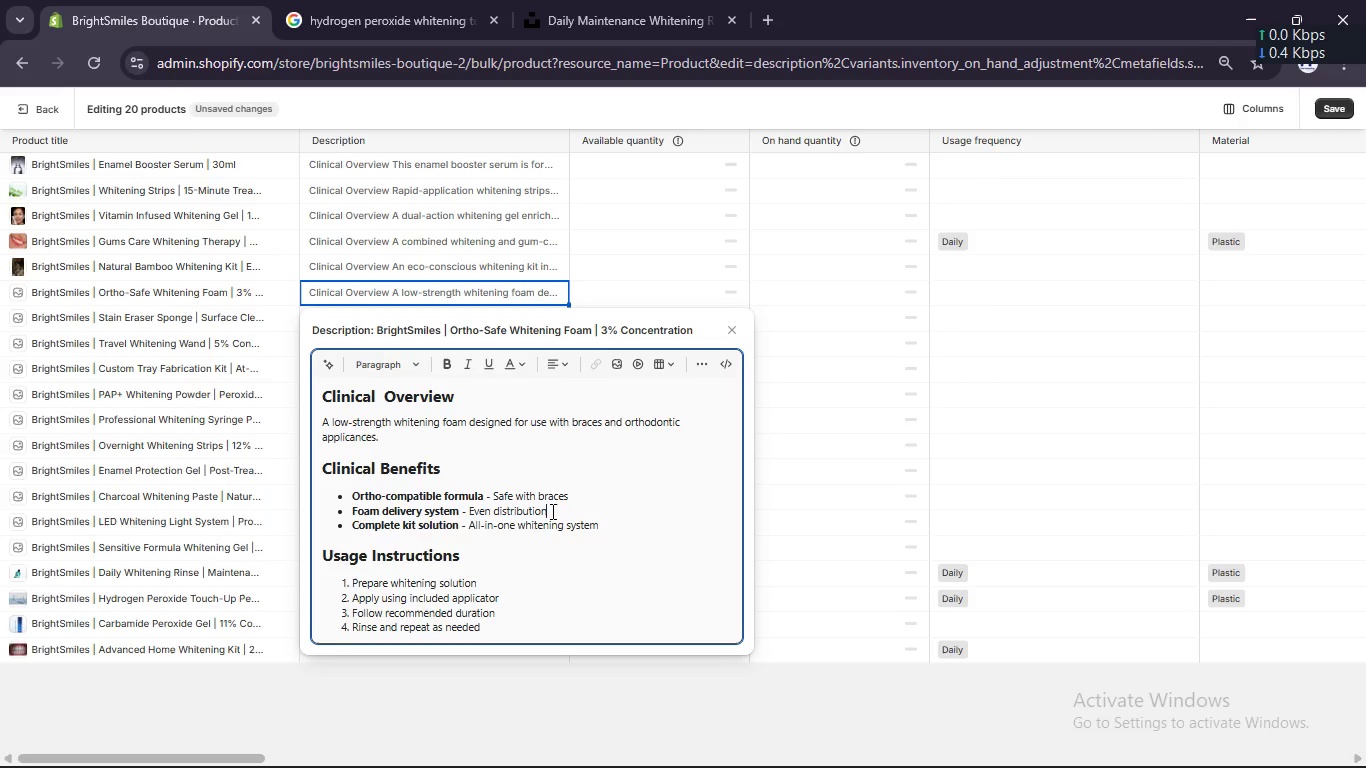 
key(Enter)
 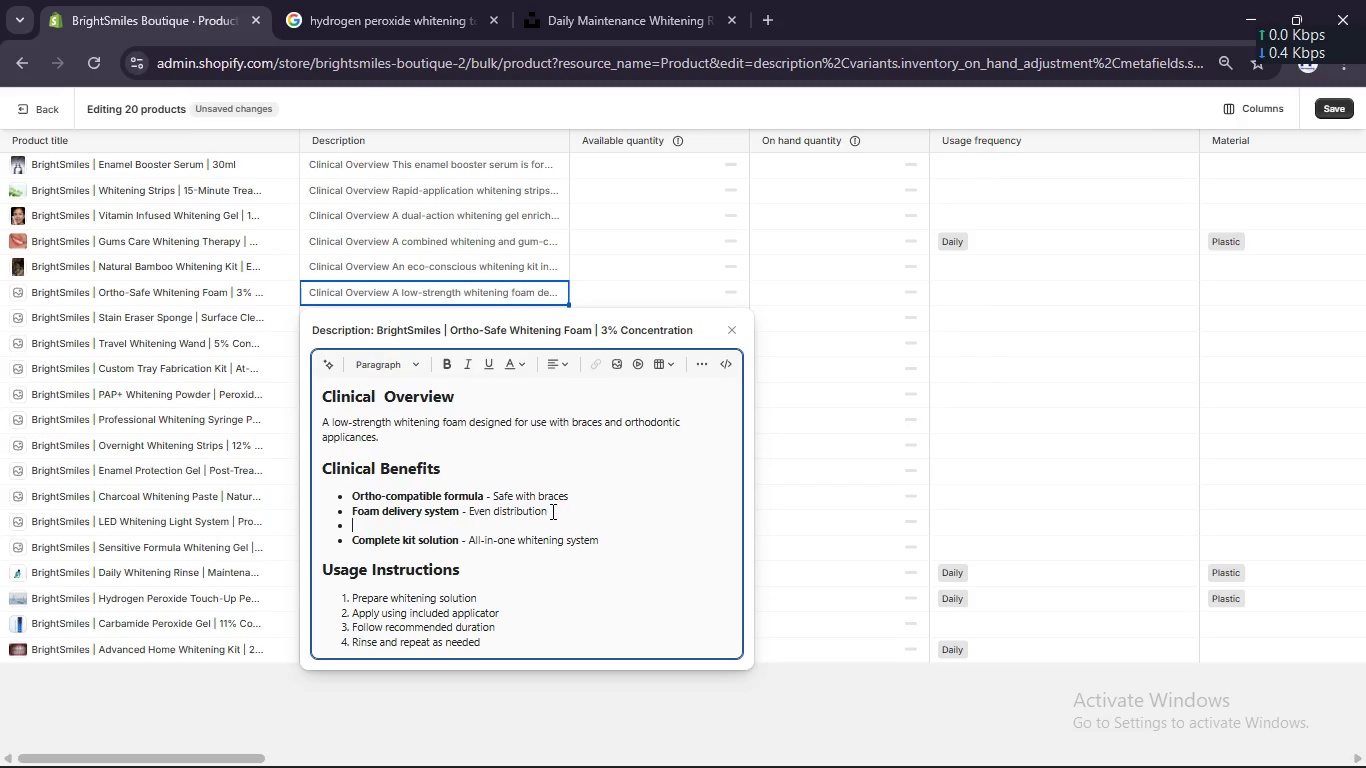 
key(Backspace)
 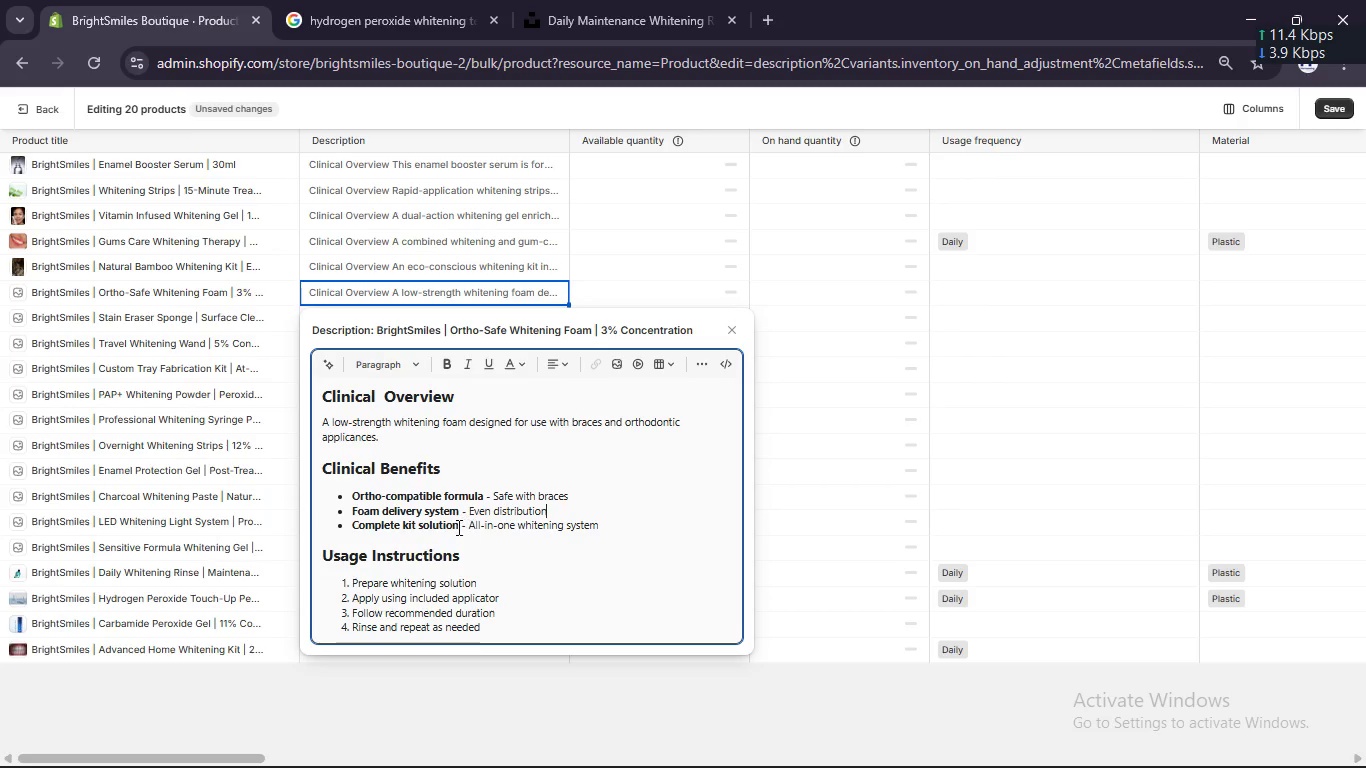 
double_click([435, 526])
 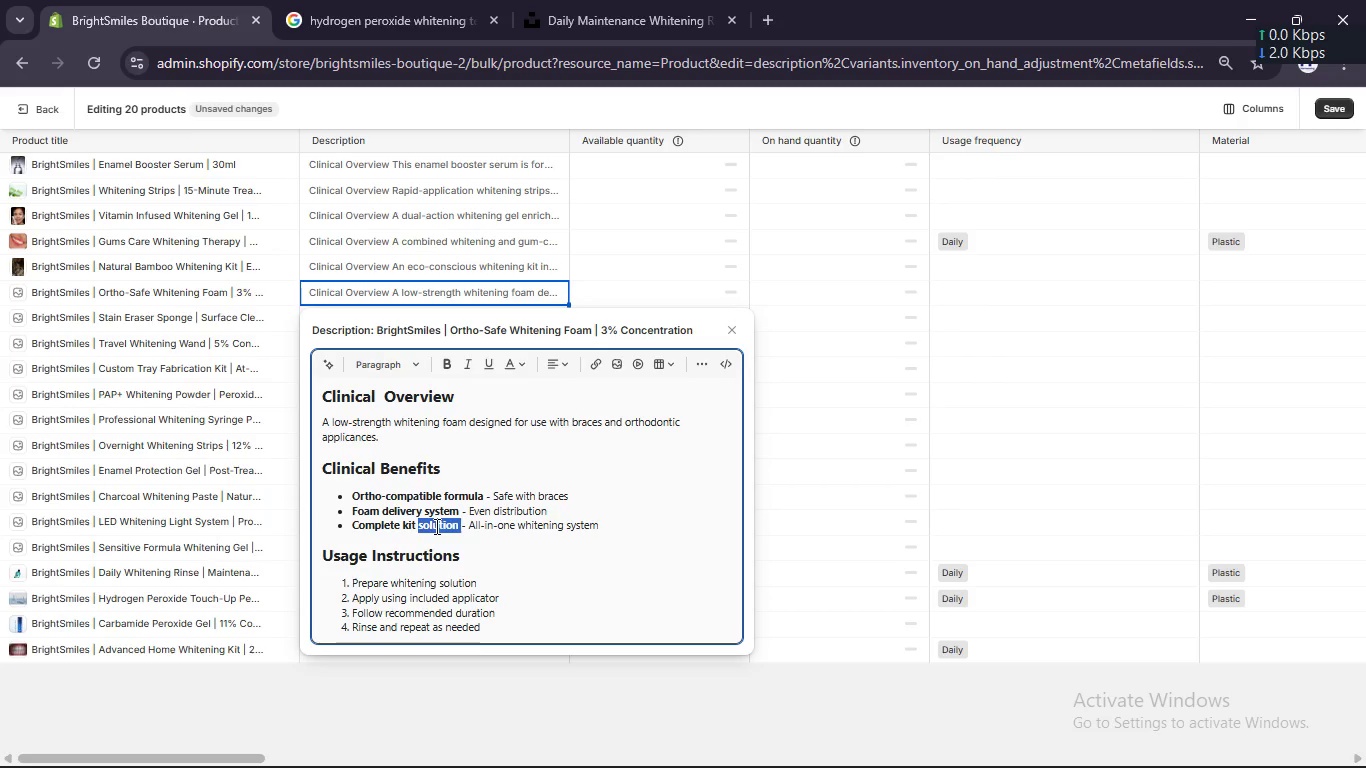 
key(Backspace)
key(Backspace)
key(Backspace)
key(Backspace)
key(Backspace)
key(Backspace)
key(Backspace)
key(Backspace)
key(Backspace)
key(Backspace)
key(Backspace)
key(Backspace)
key(Backspace)
key(Backspace)
type(Dual cleaning action )
 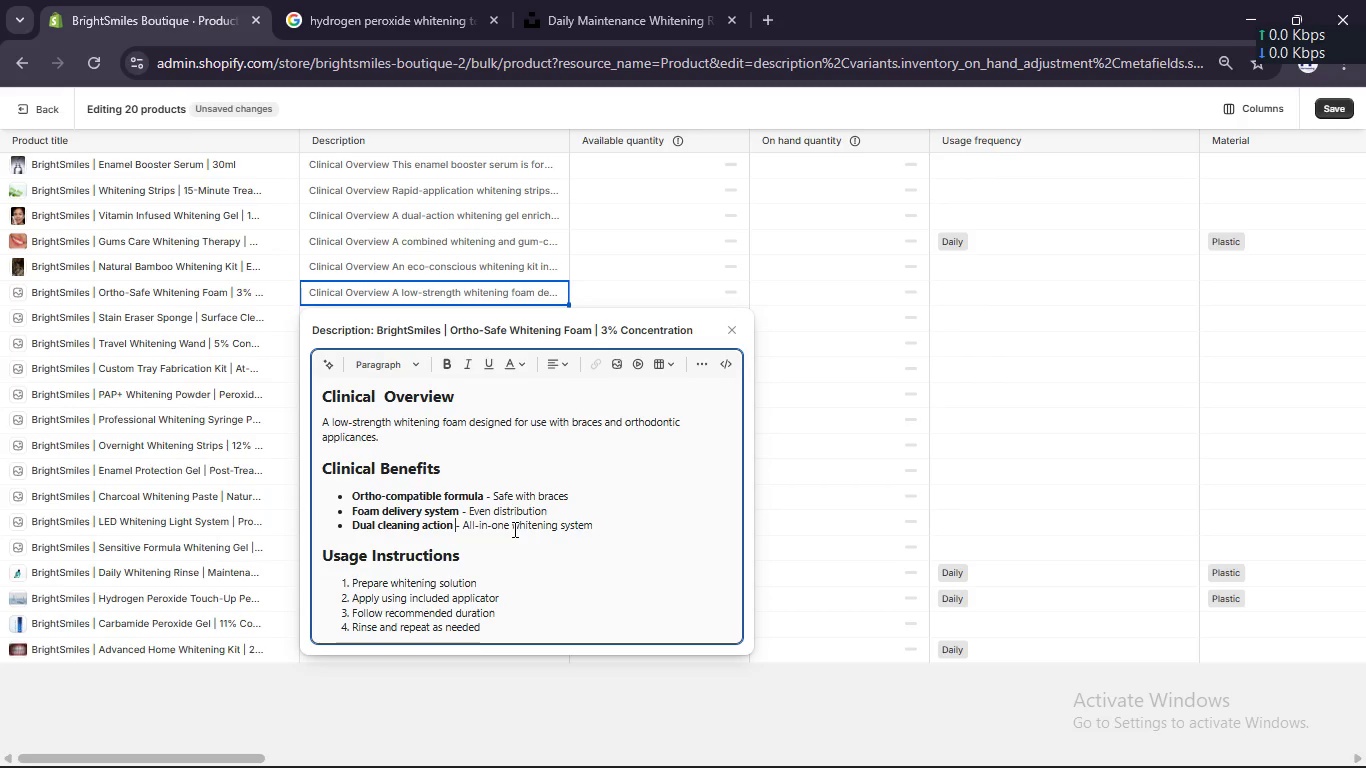 
left_click([517, 529])
 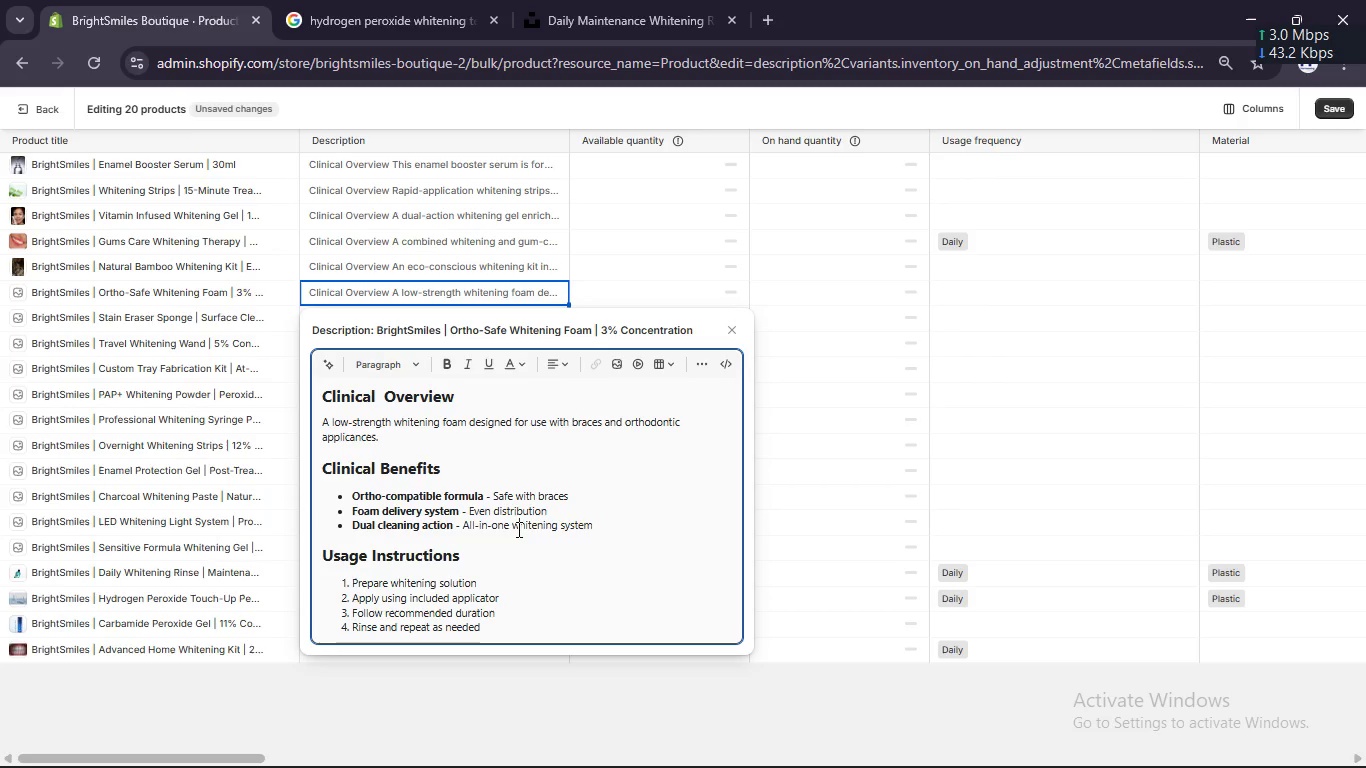 
key(Backspace)
 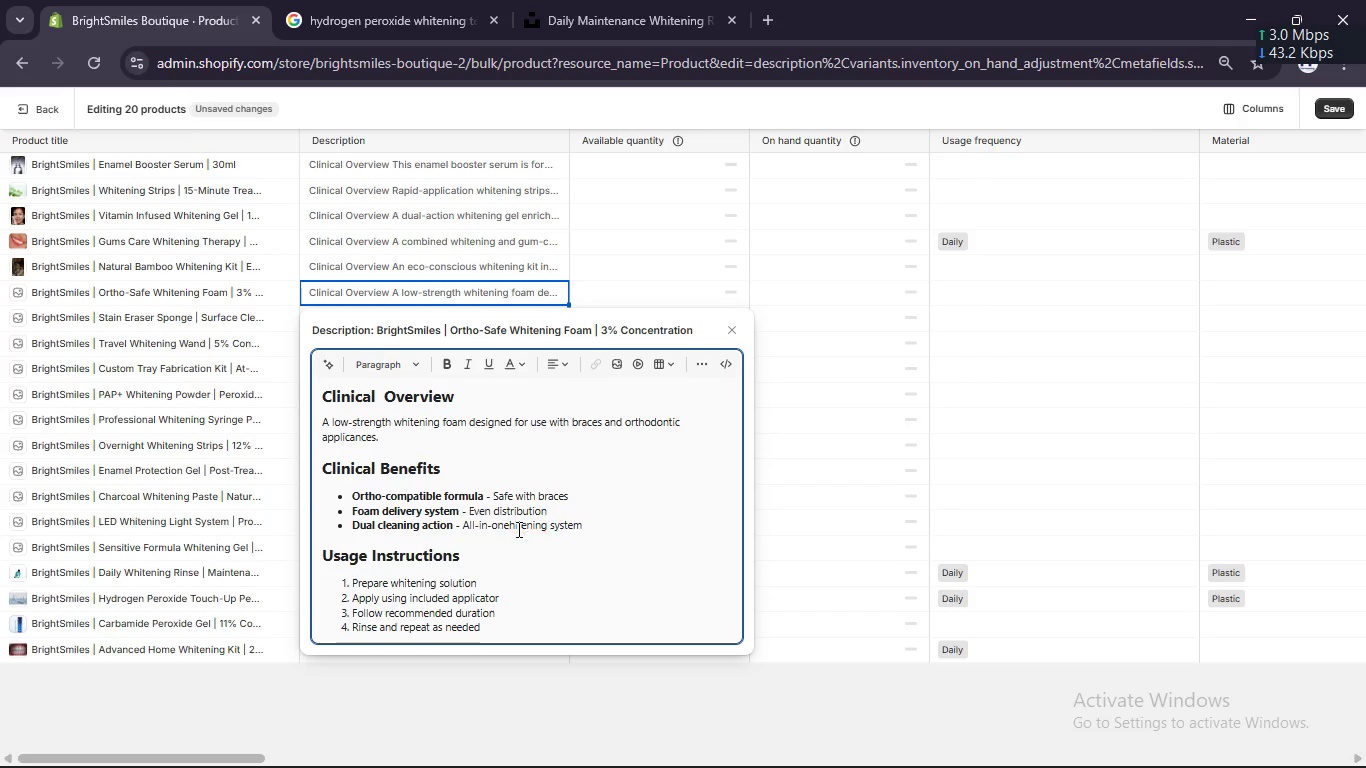 
key(Backspace)
 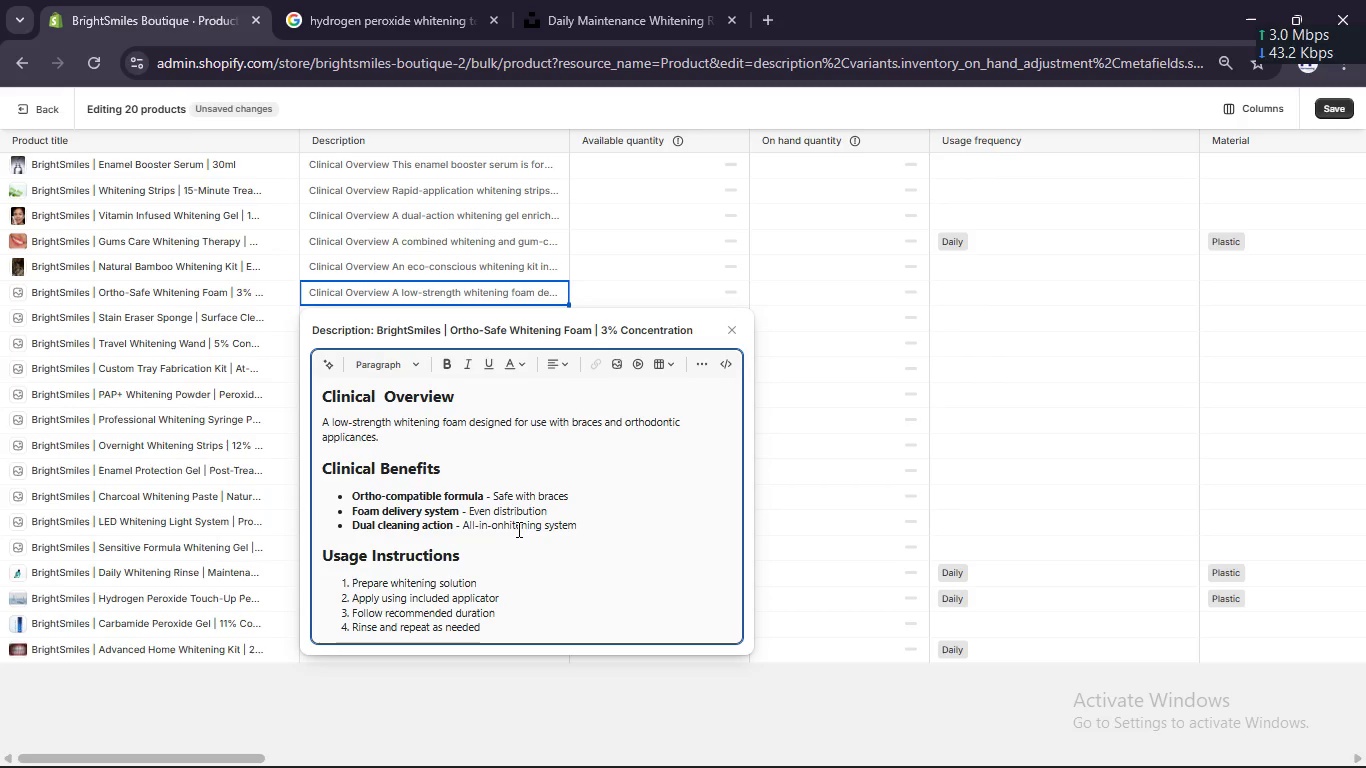 
key(Backspace)
 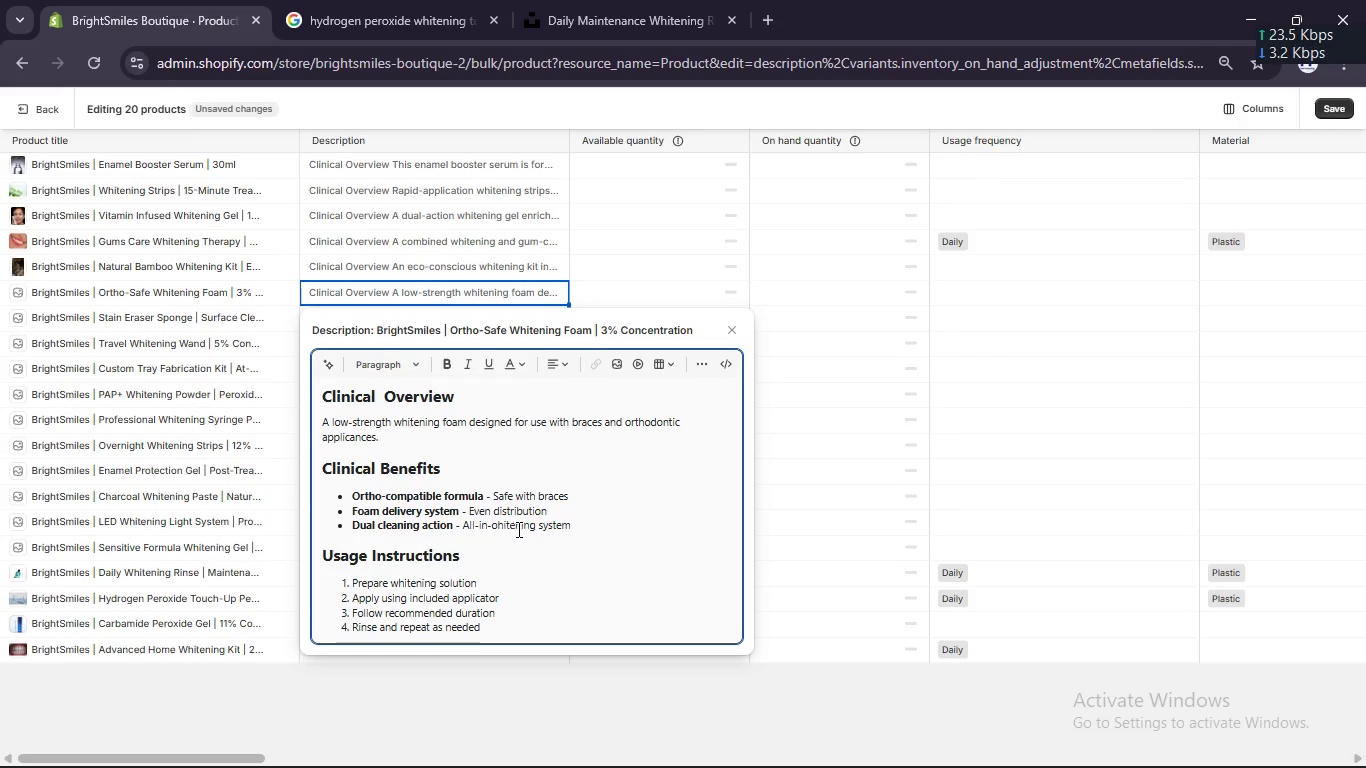 
key(Backspace)
 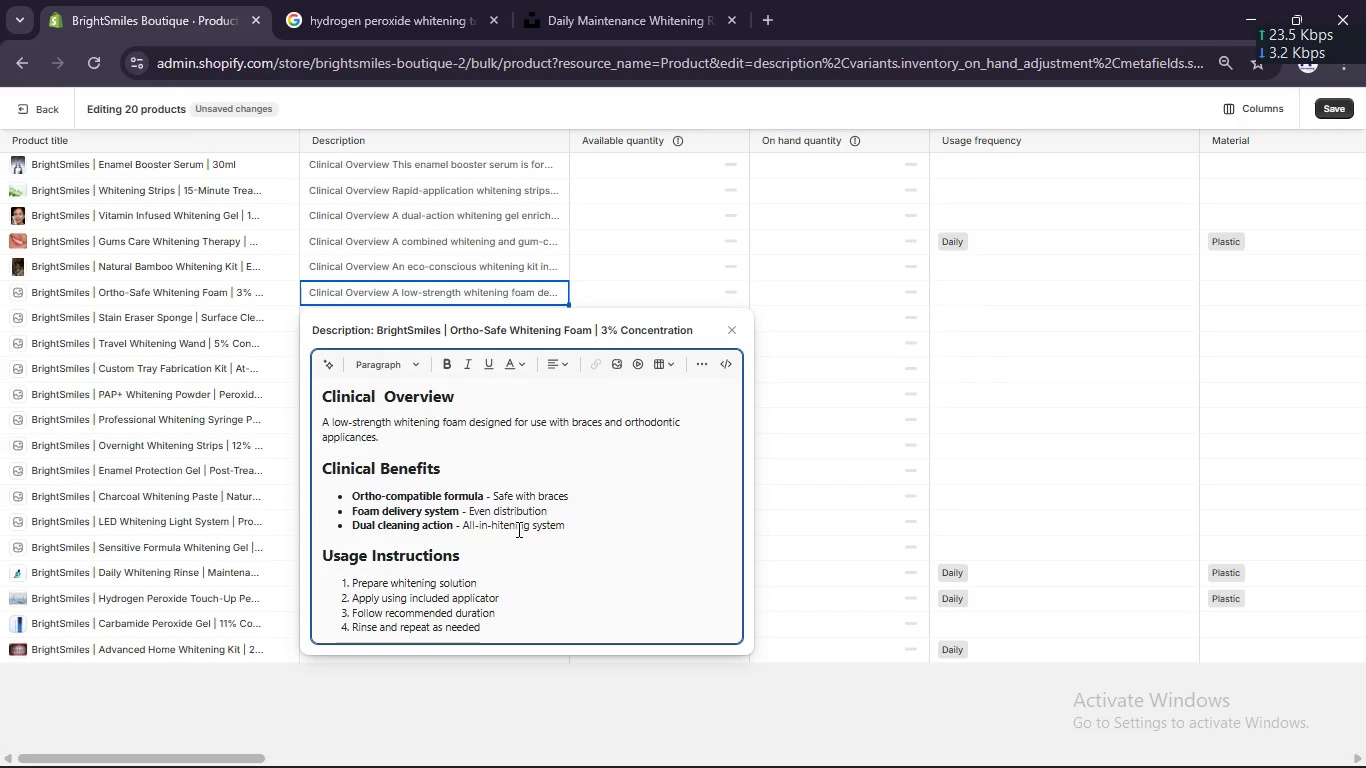 
key(Backspace)
 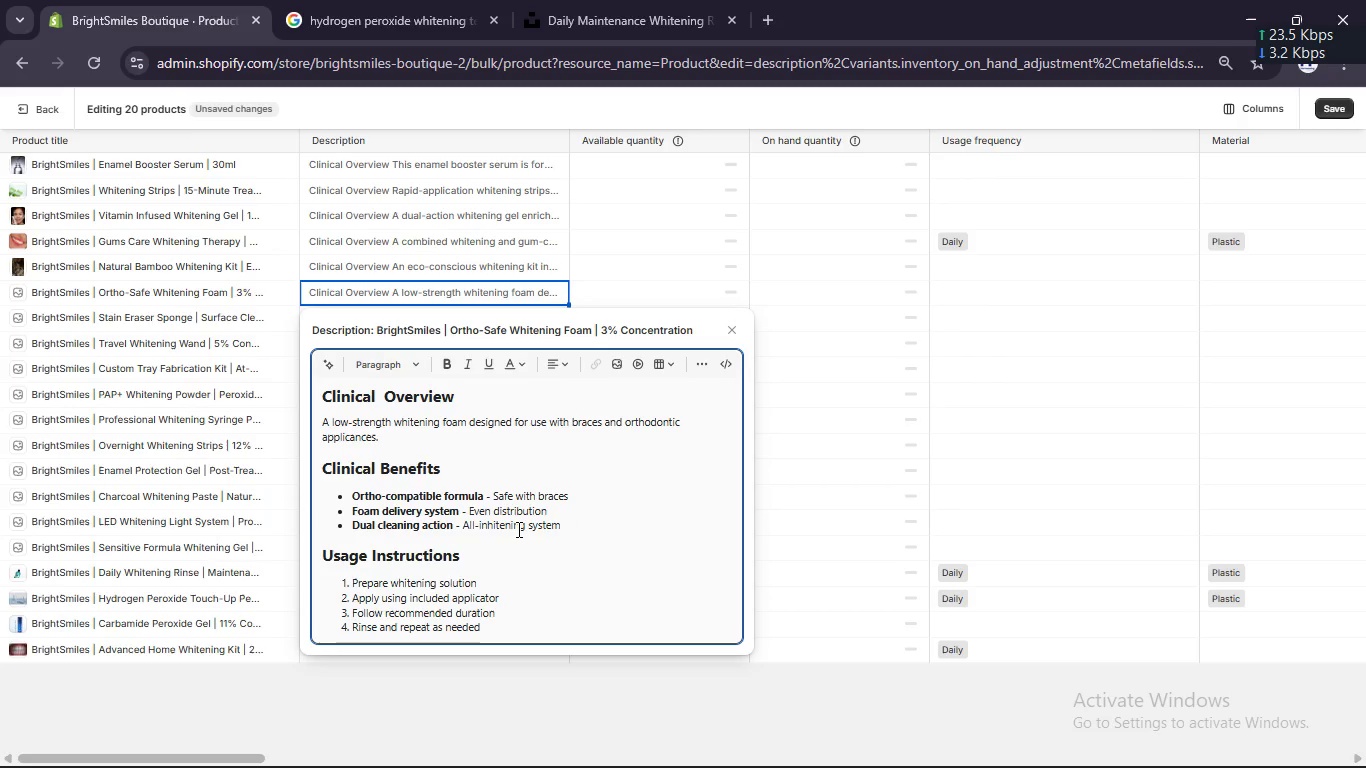 
key(Backspace)
 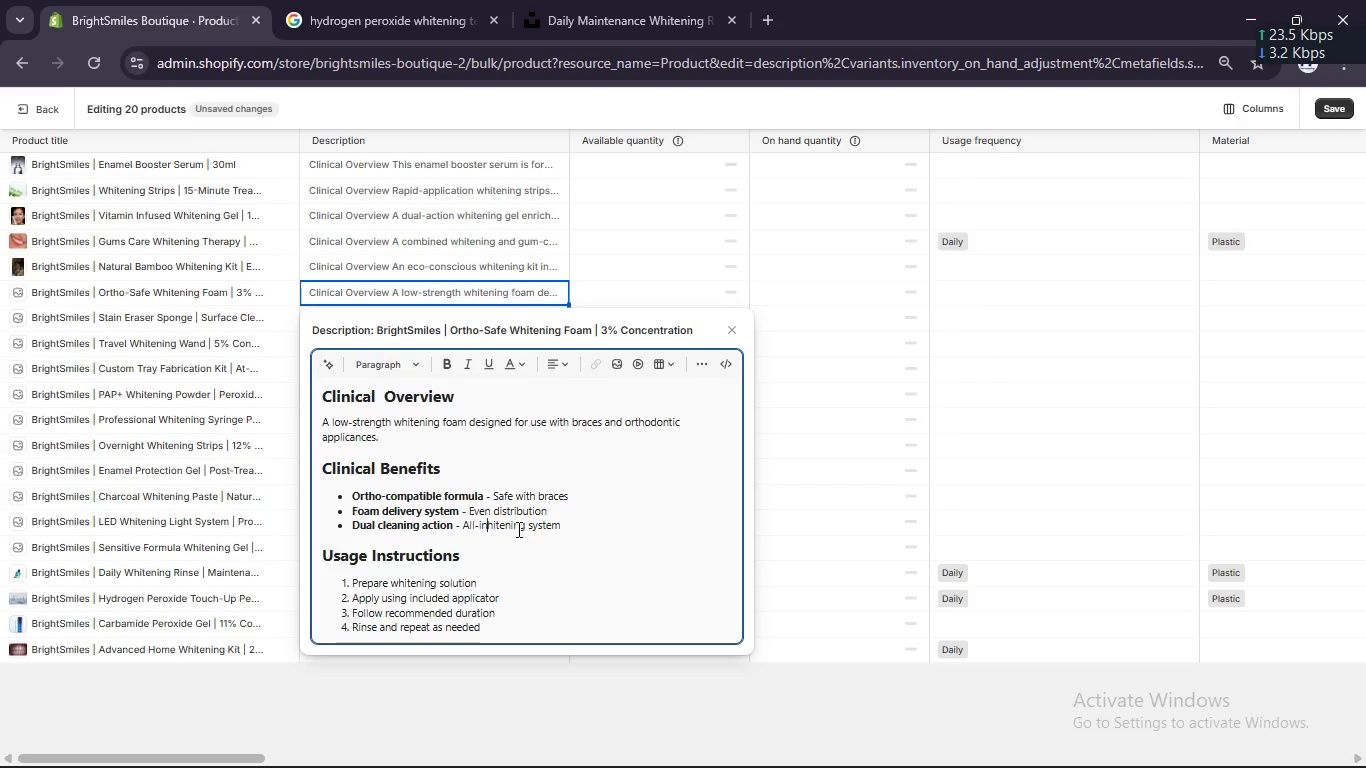 
key(Backspace)
 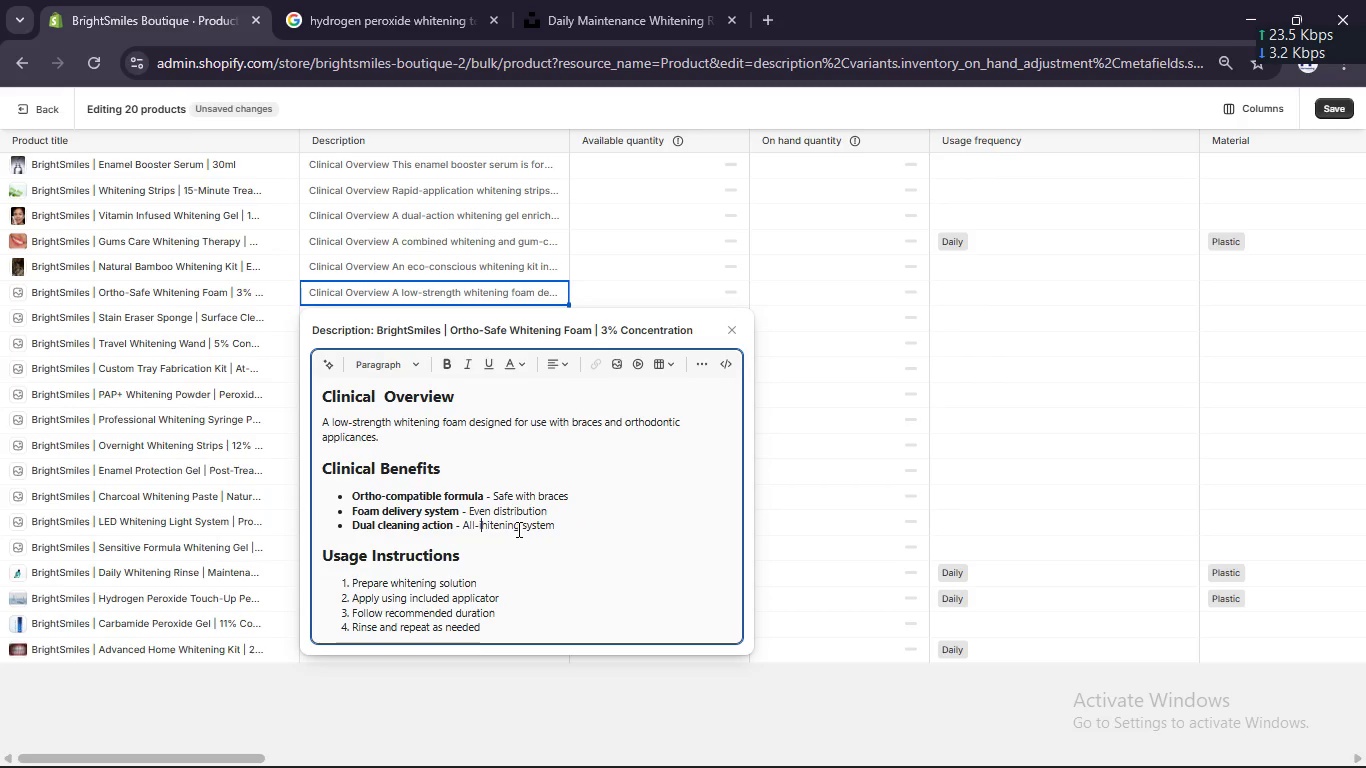 
key(Backspace)
 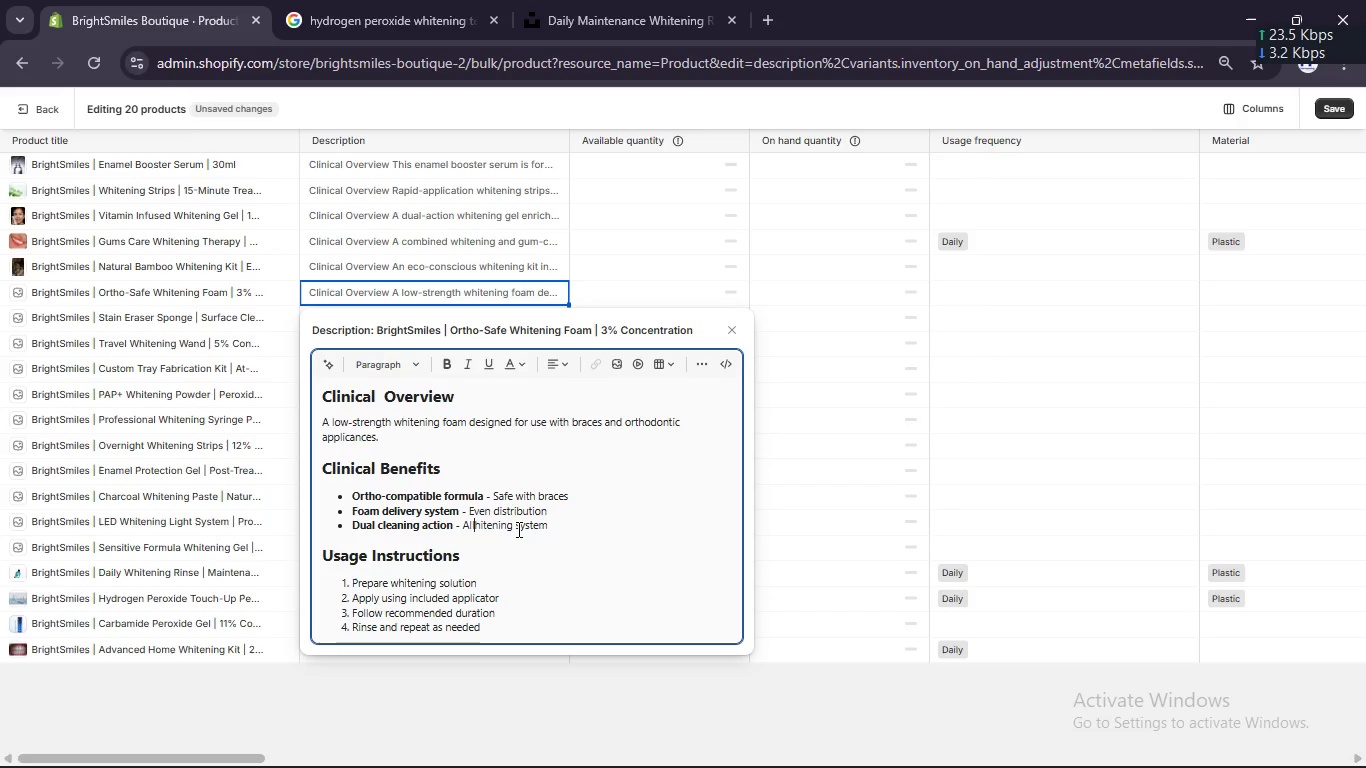 
key(Backspace)
 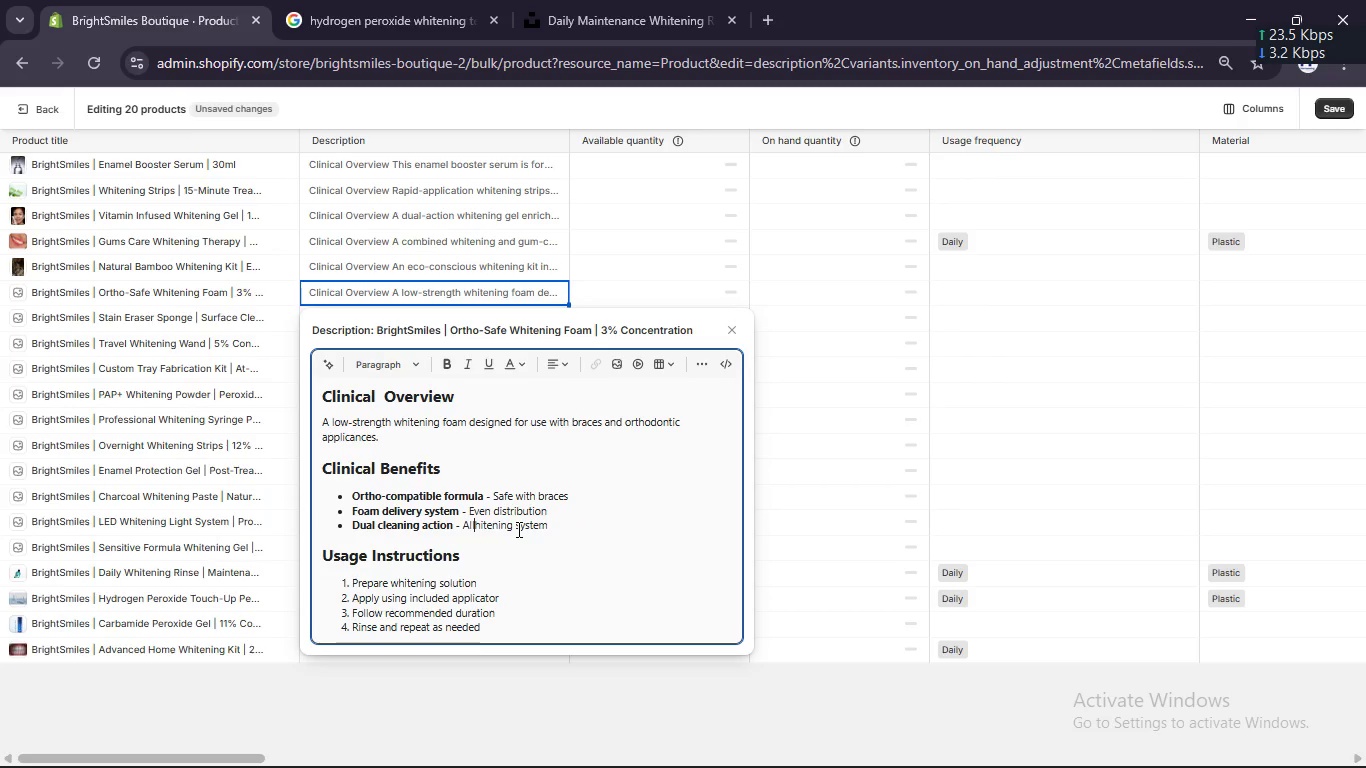 
key(Backspace)
 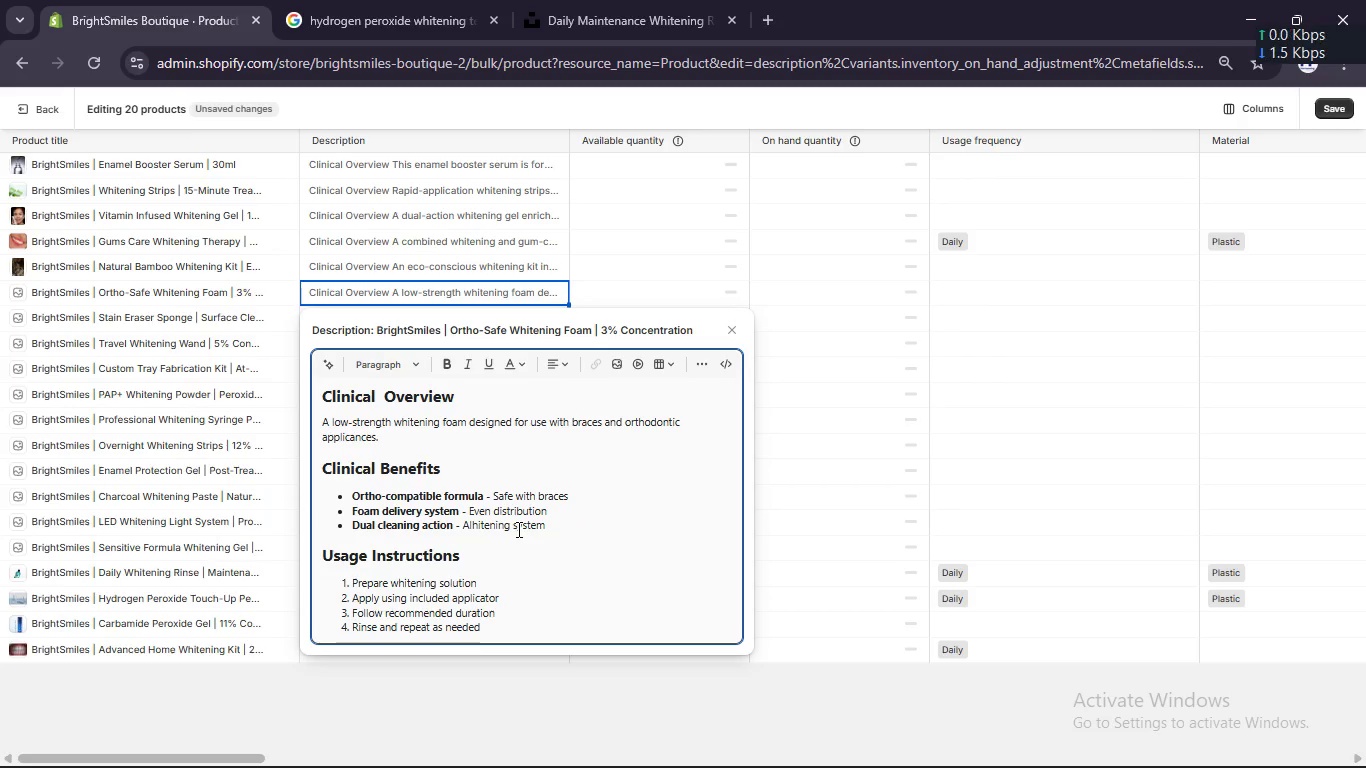 
key(Backspace)
 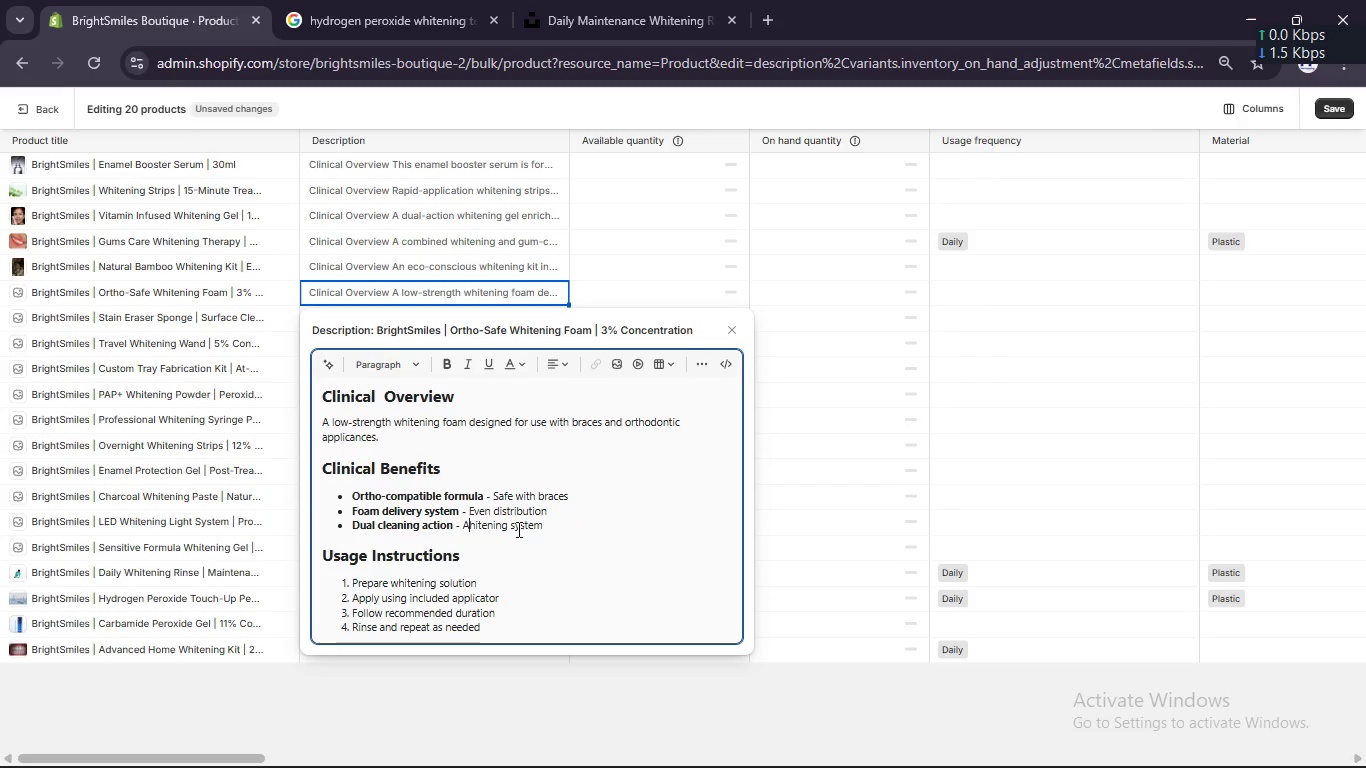 
key(Backspace)
 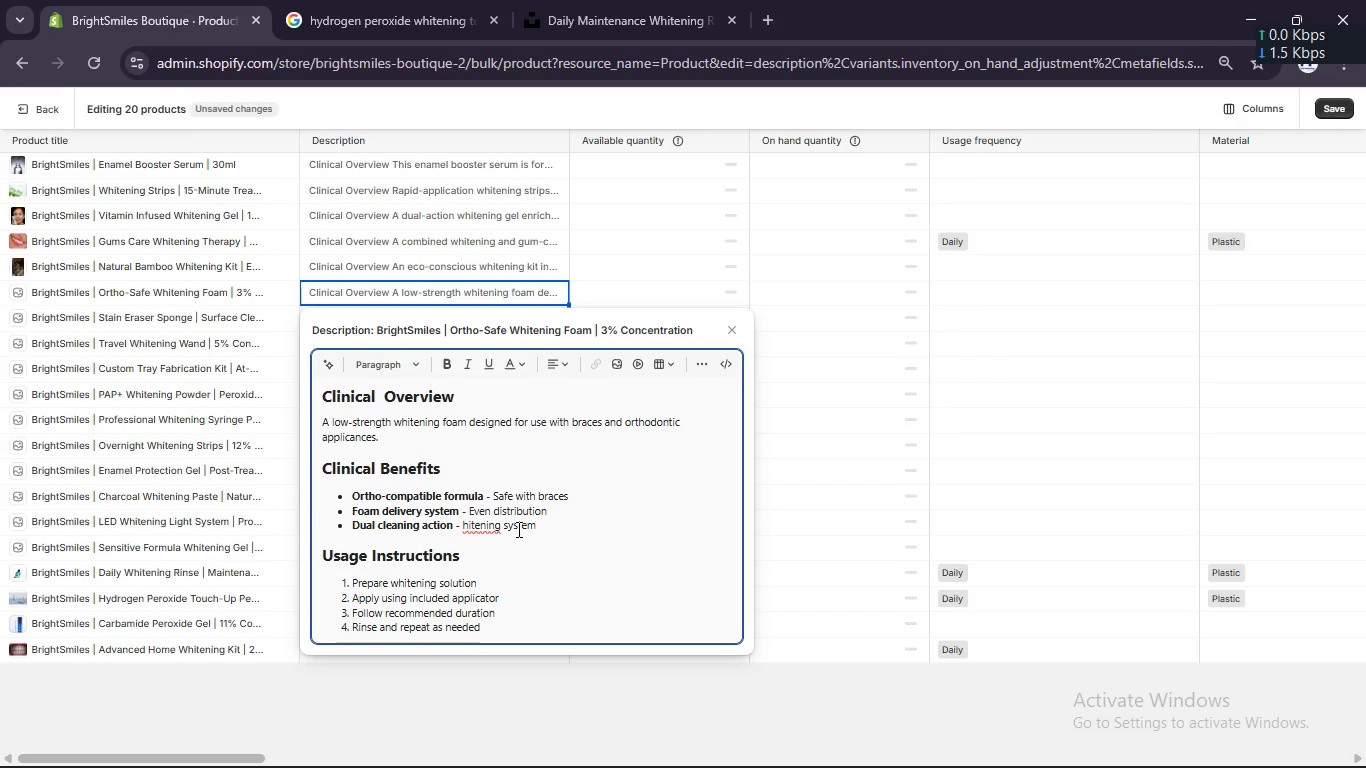 
key(Shift+W)
 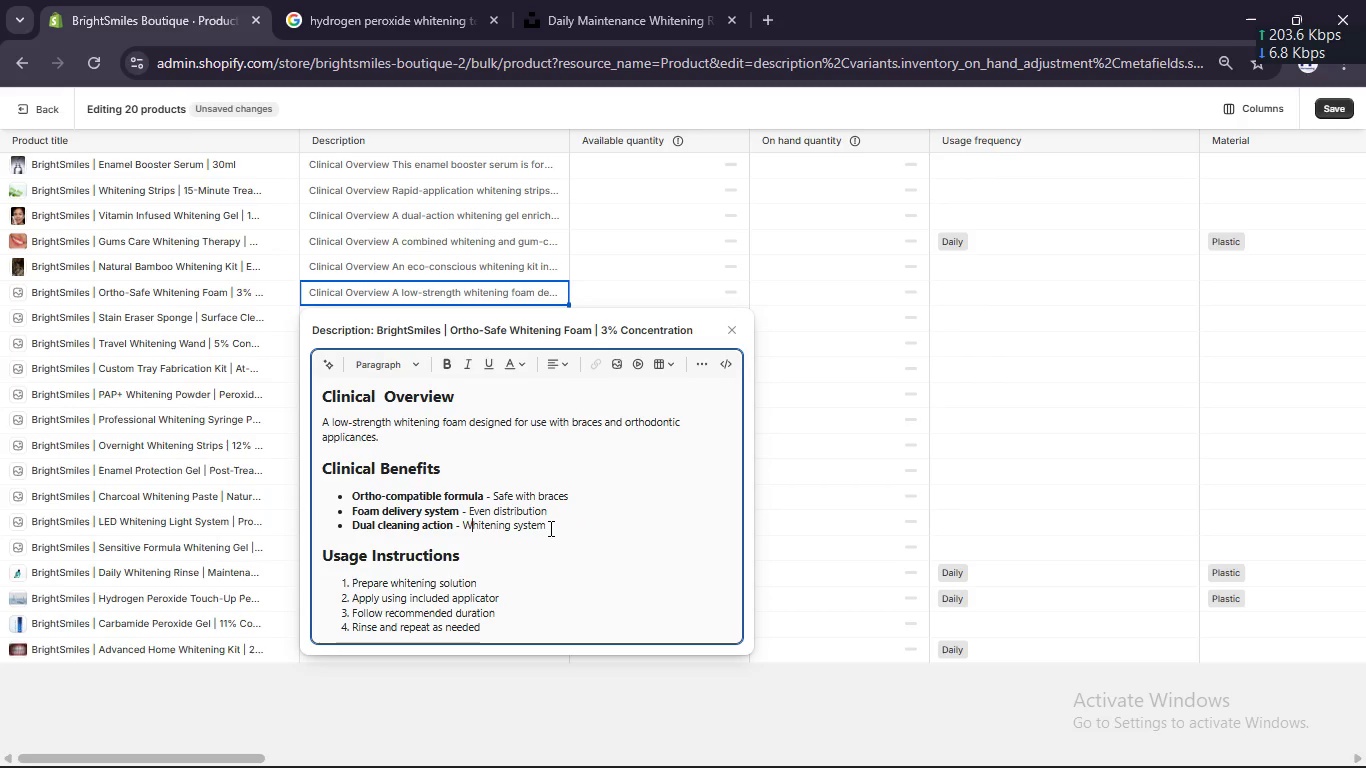 
key(Backspace)
 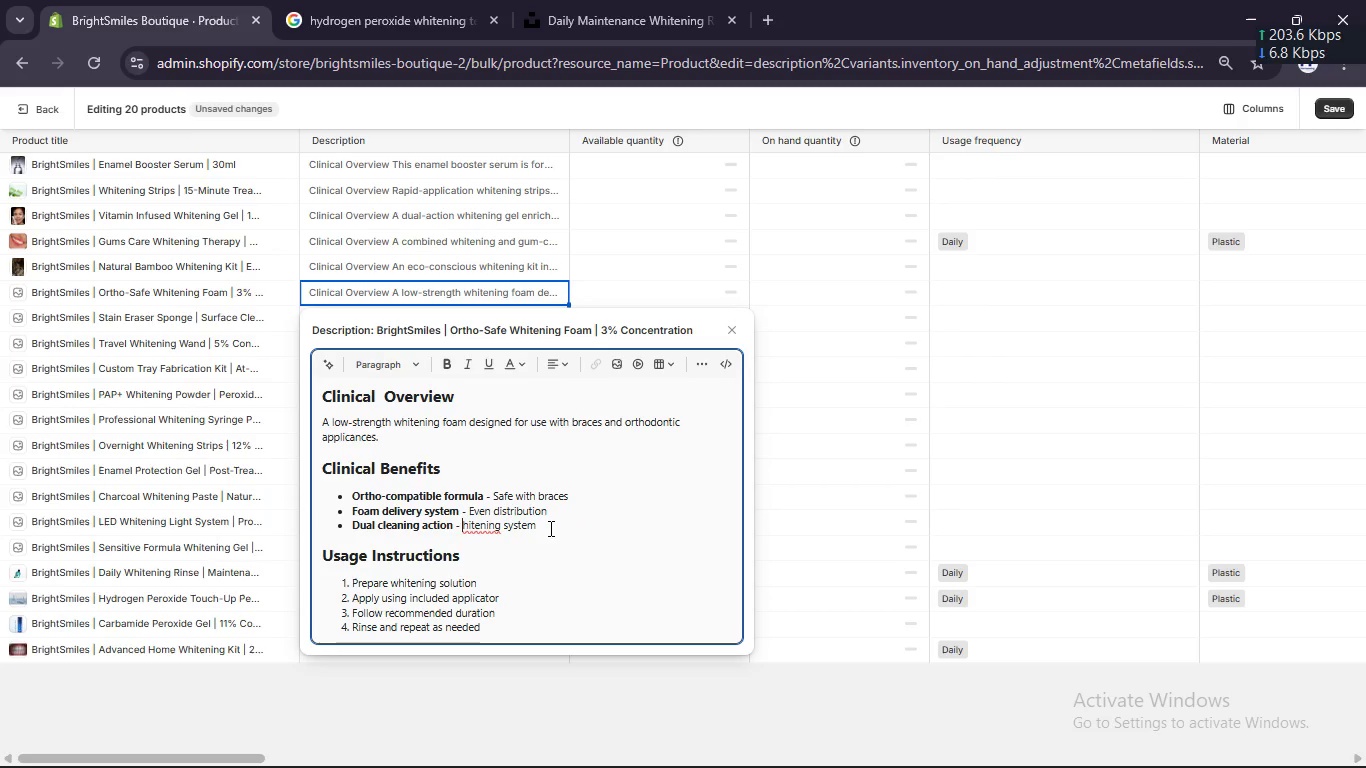 
key(Backspace)
 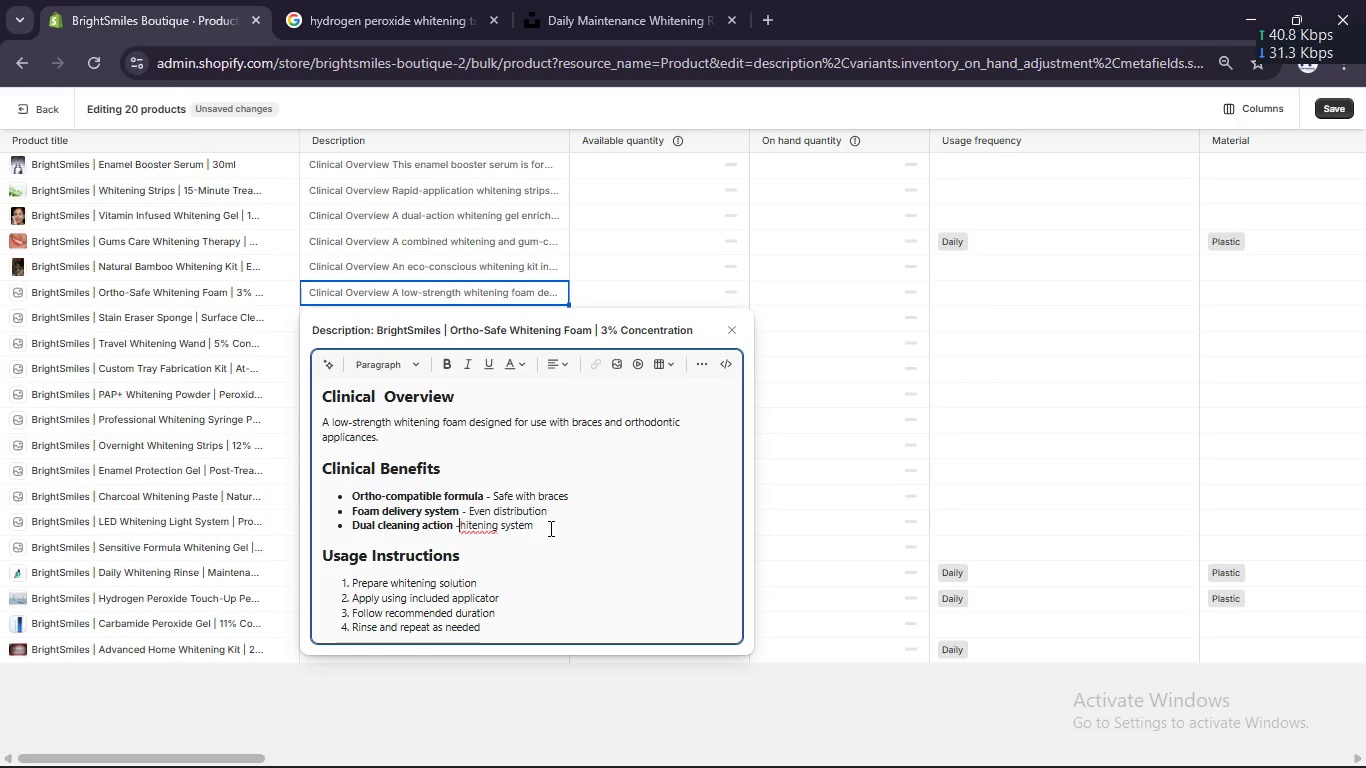 
key(Backspace)
 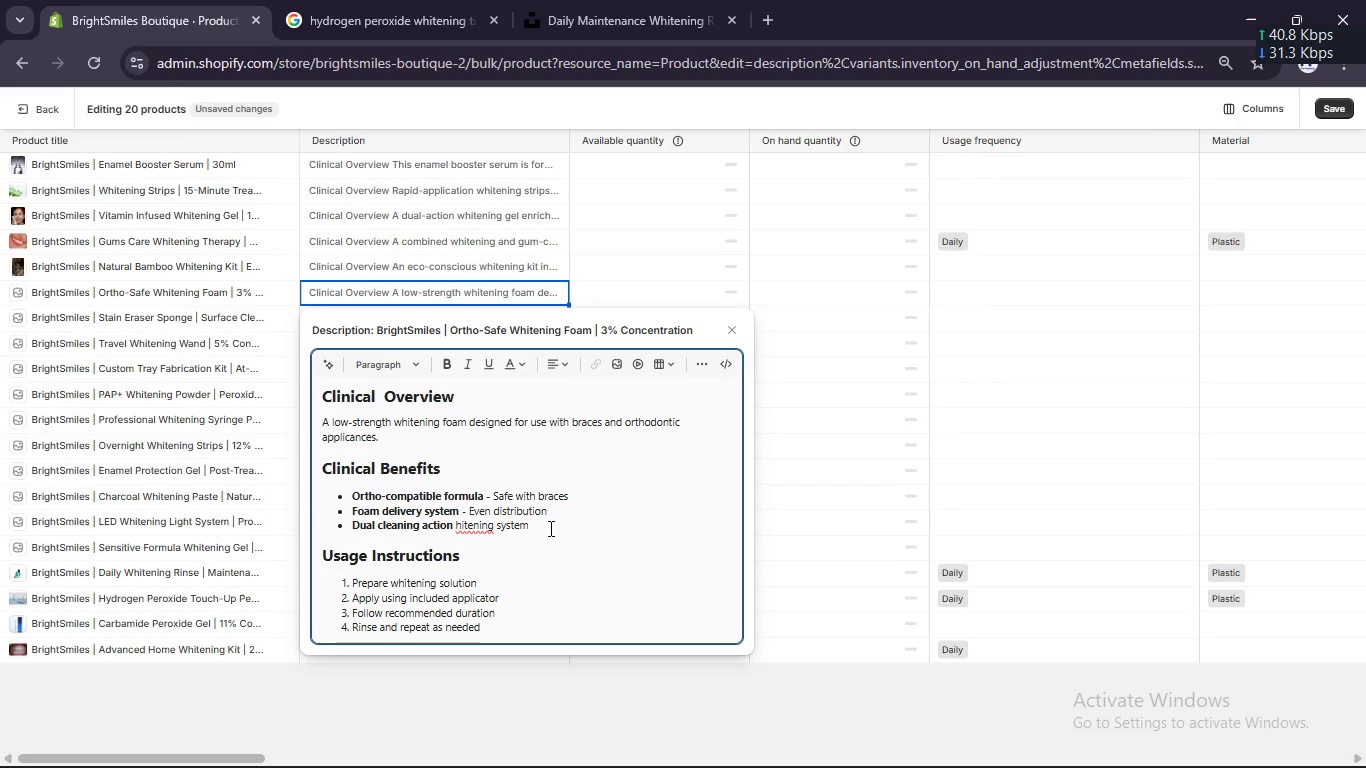 
key(Minus)
 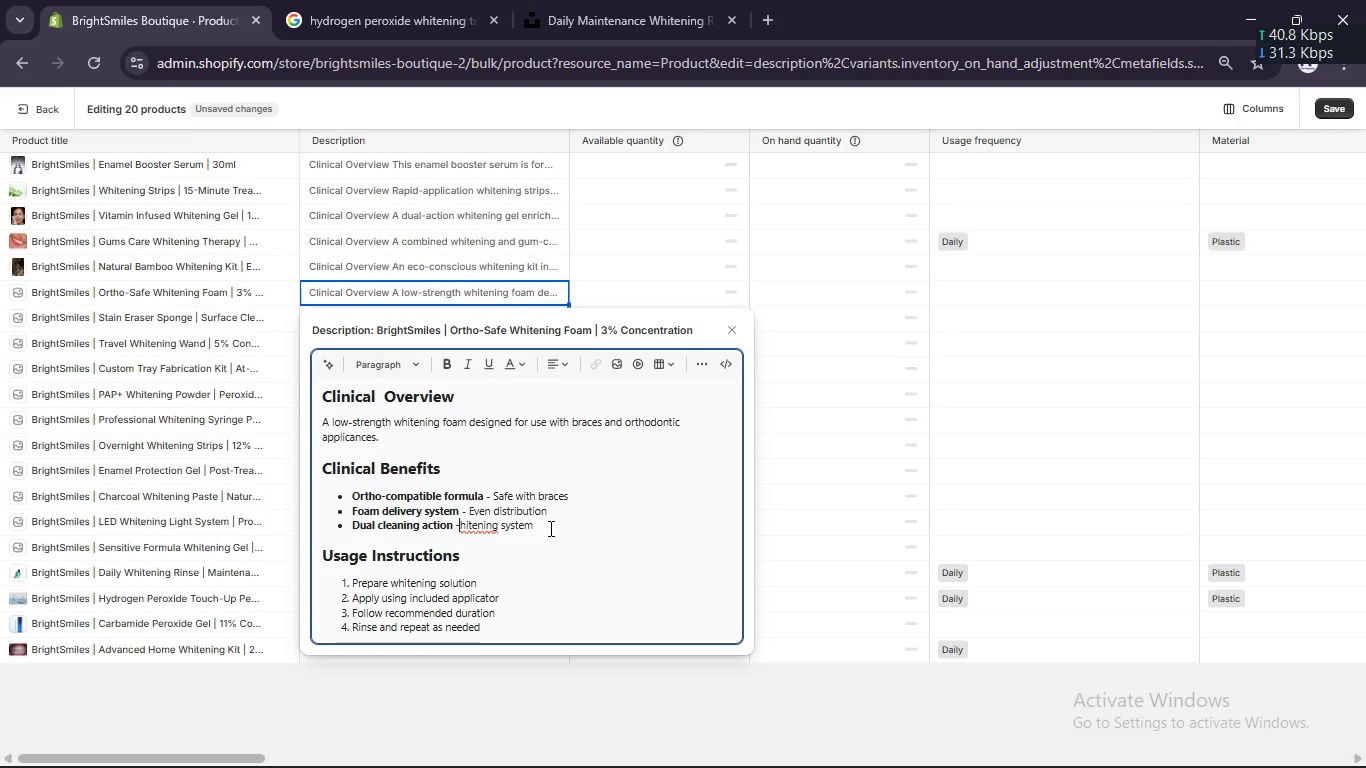 
key(Space)
 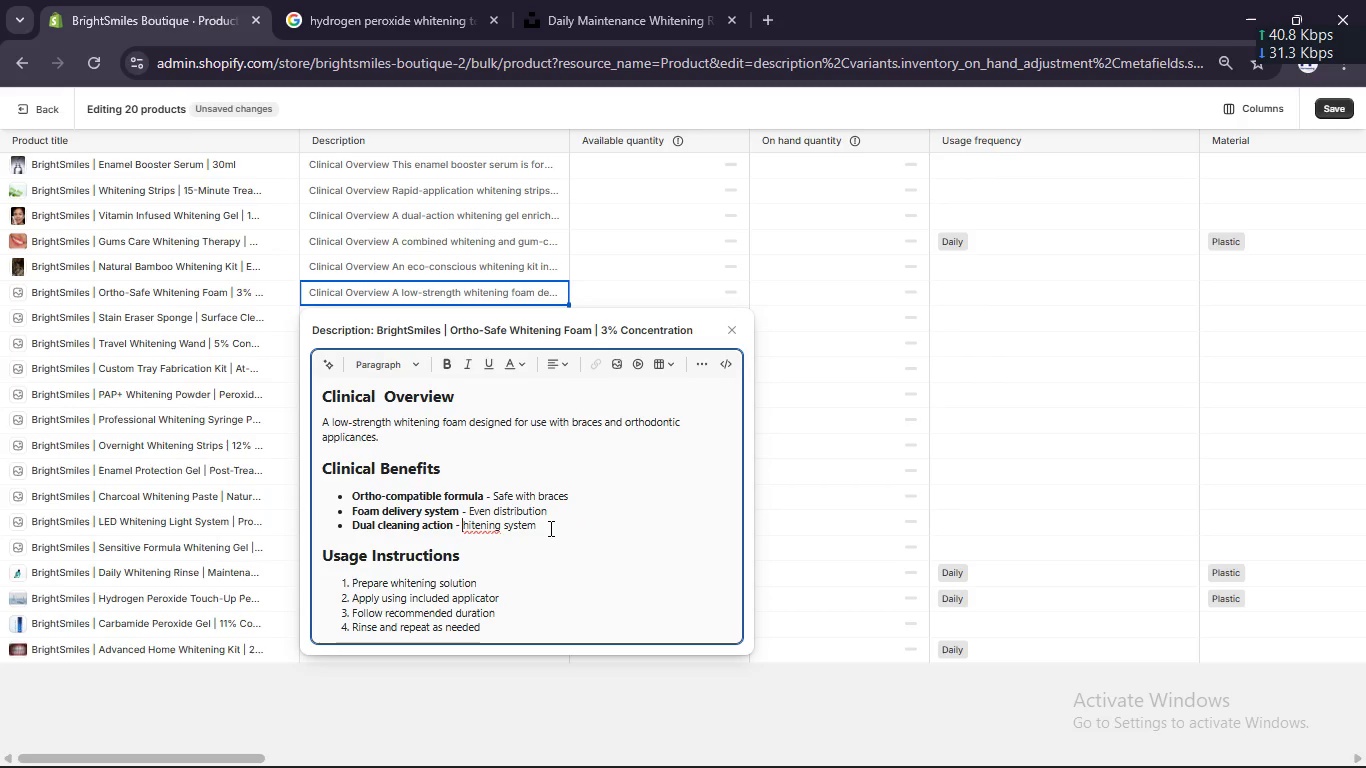 
key(Shift+Q)
 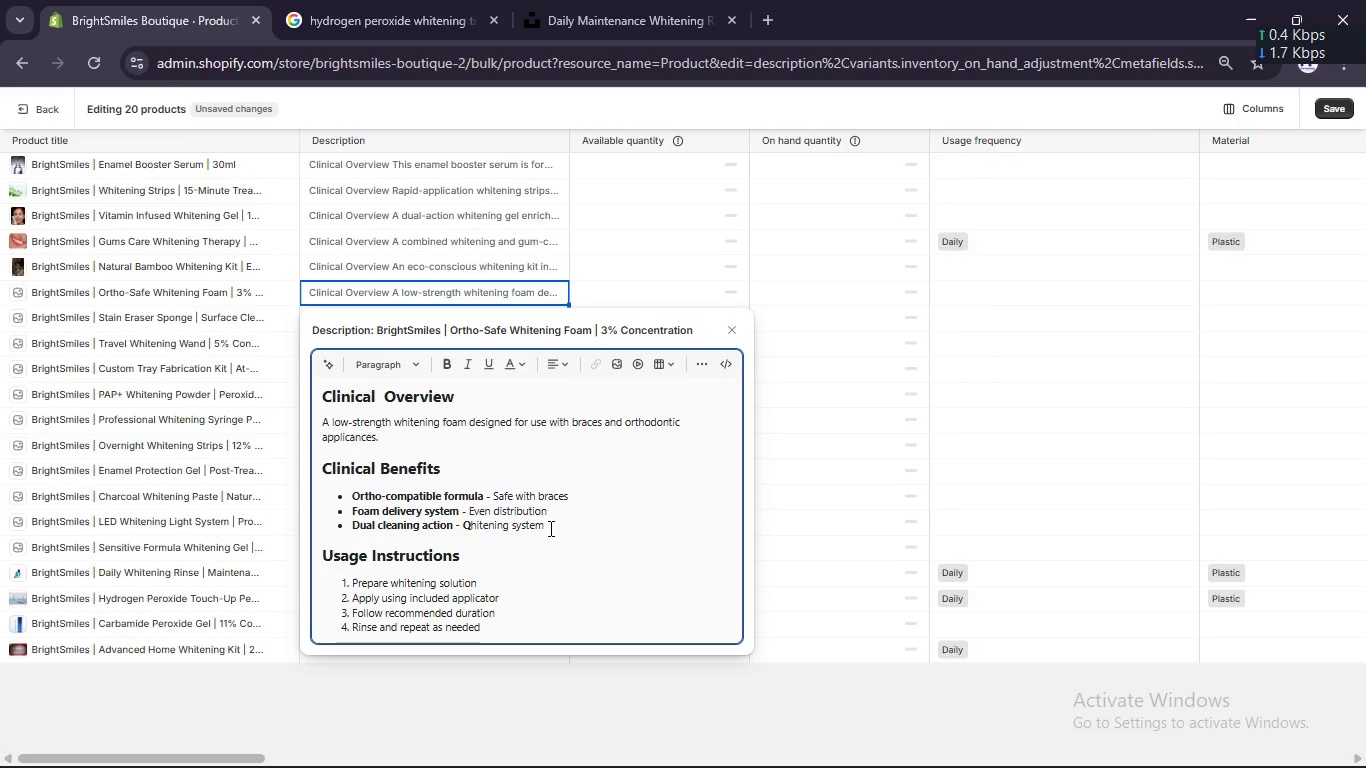 
key(Backspace)
 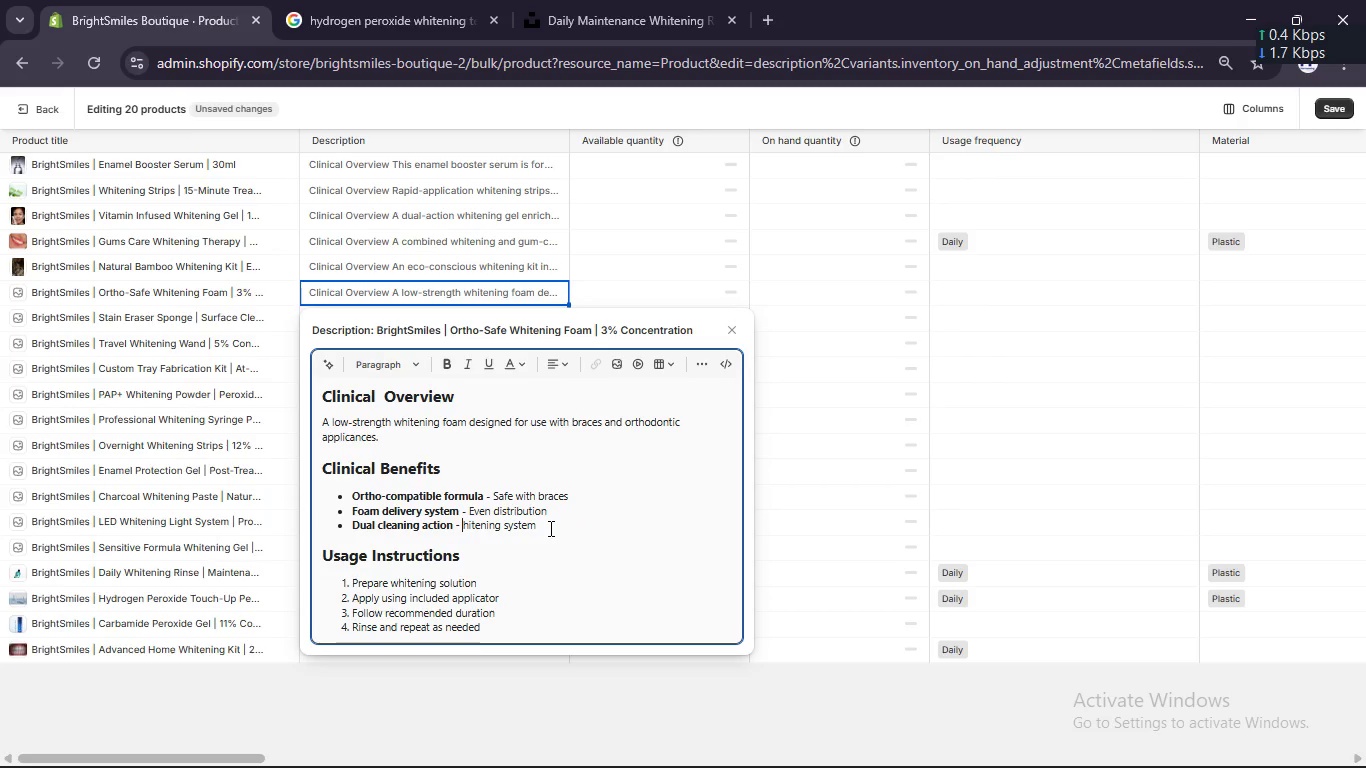 
key(Shift+W)
 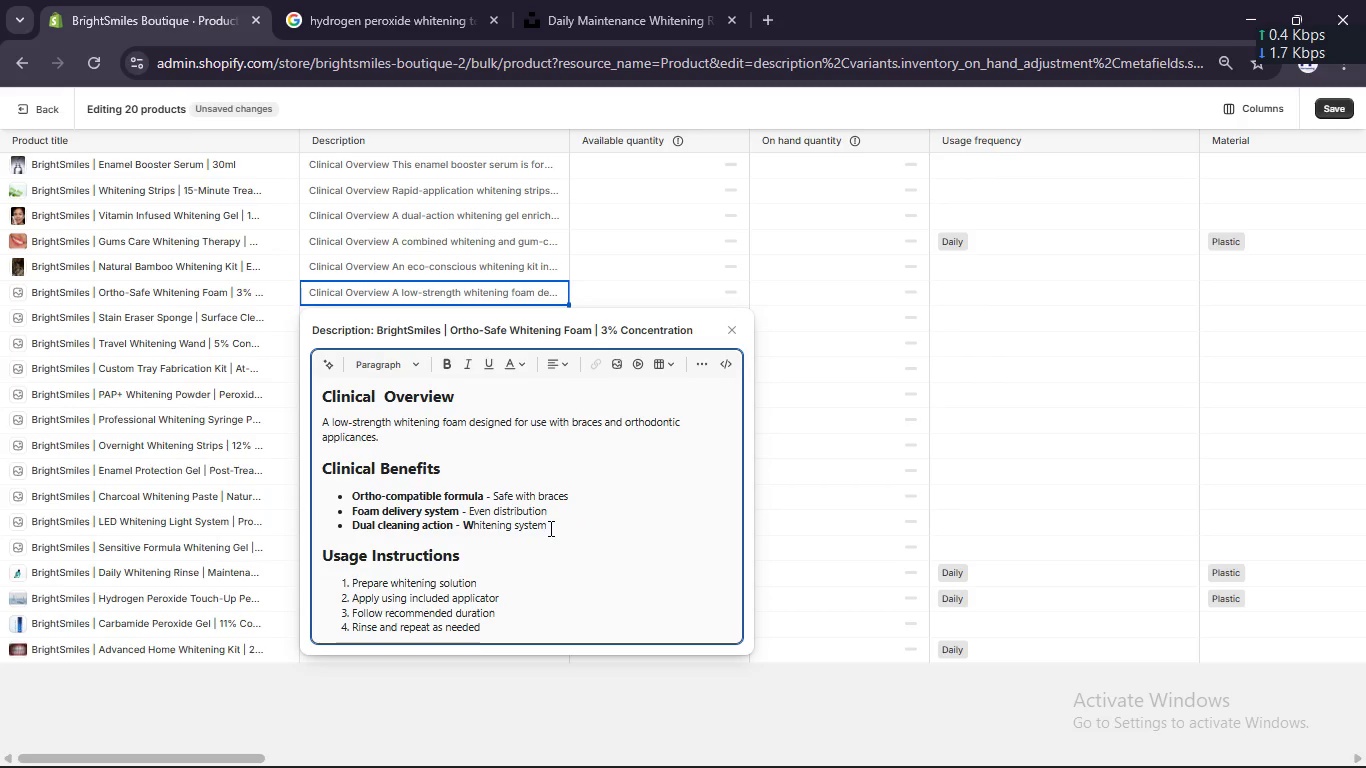 
key(Backspace)
 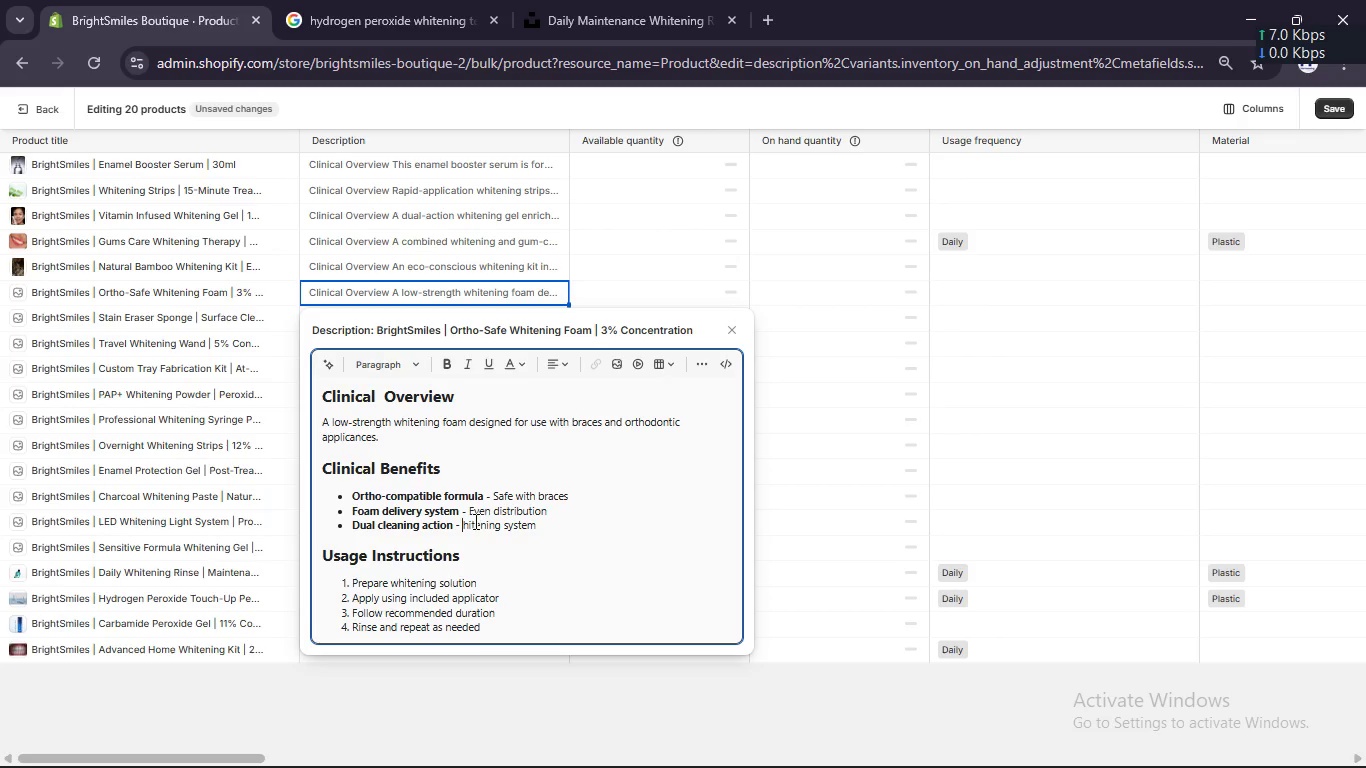 
left_click([469, 522])
 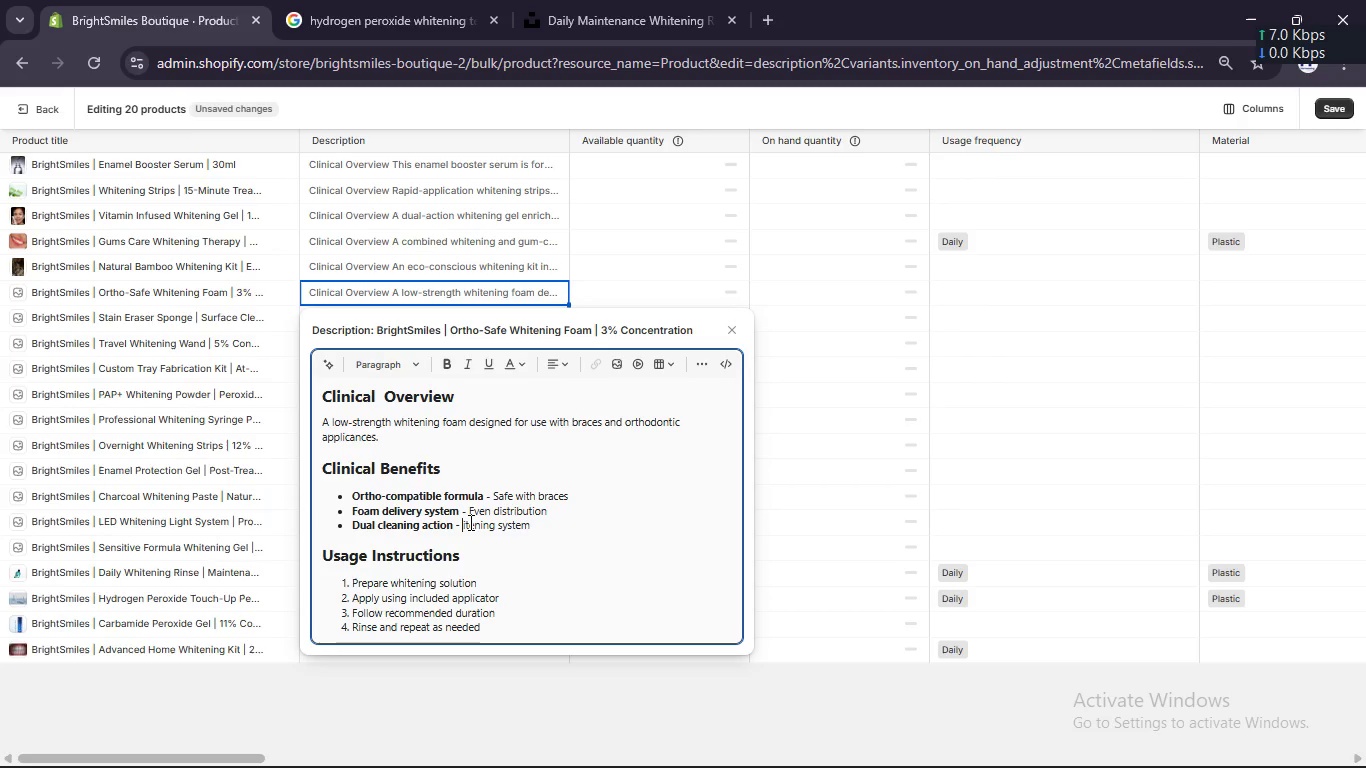 
key(Backspace)
type(Wh)
key(Backspace)
key(Backspace)
 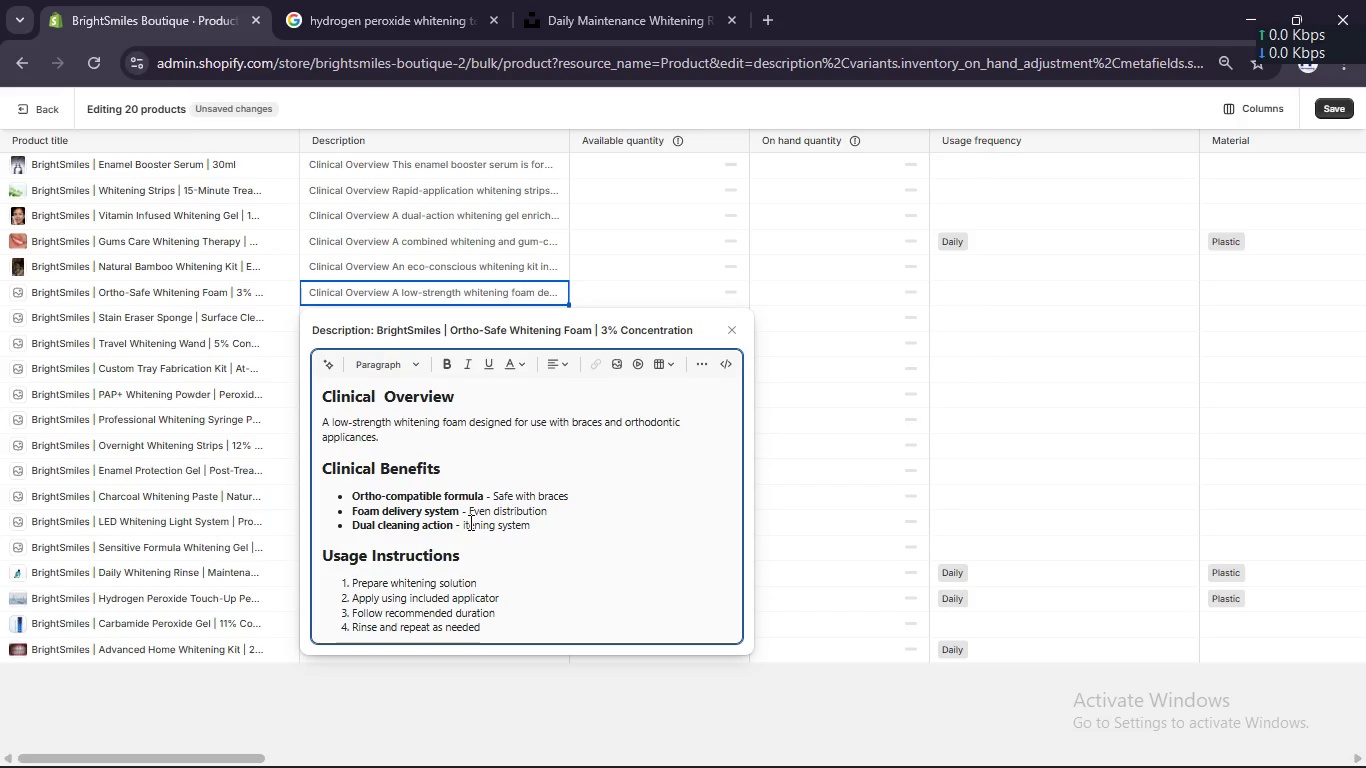 
key(Control+Z)
 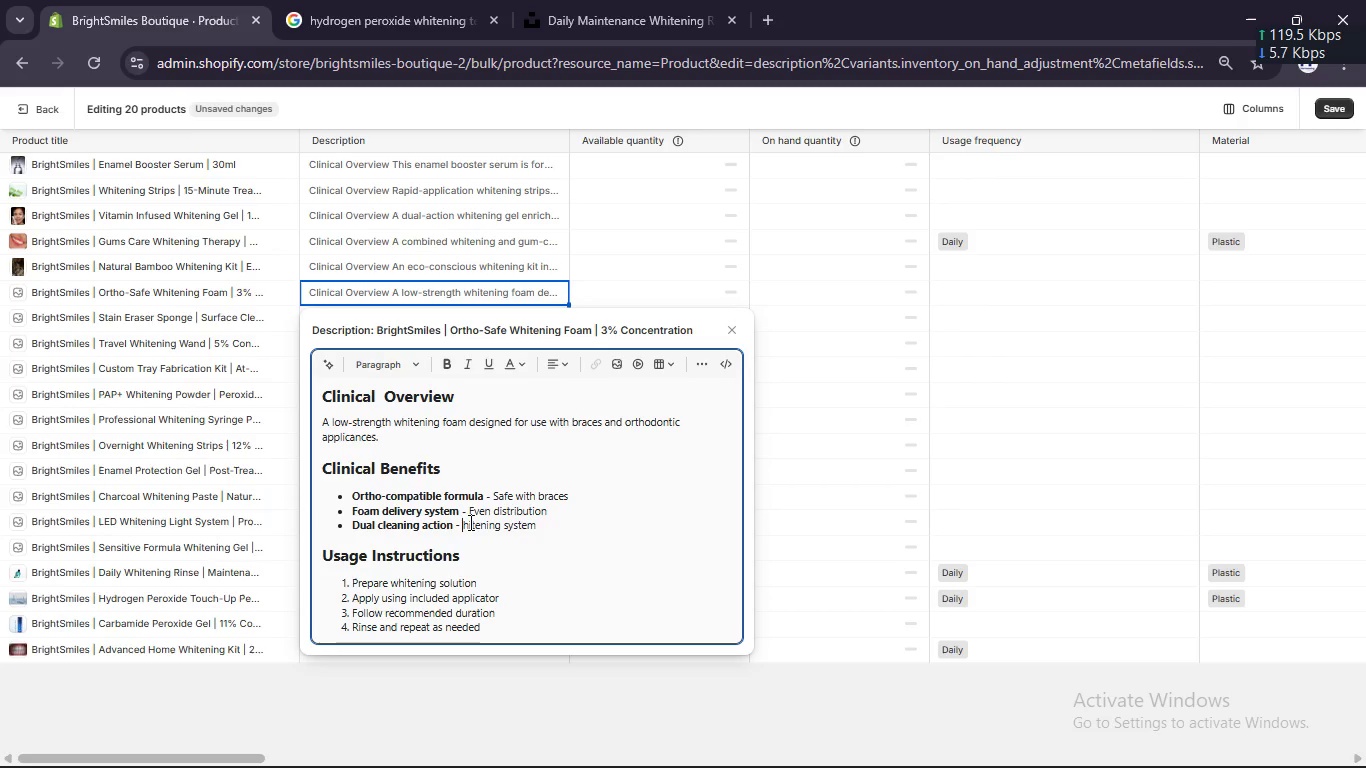 
key(Control+Z)
 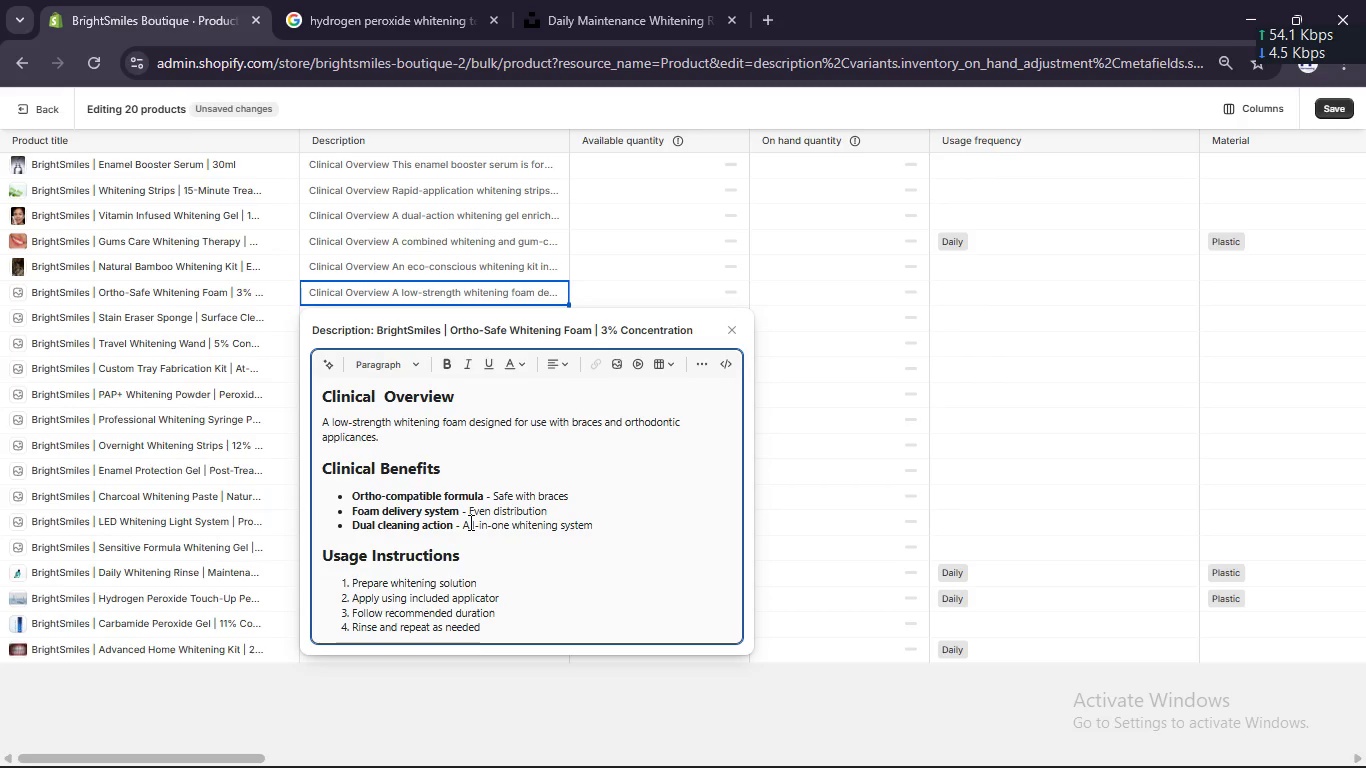 
key(Backspace)
 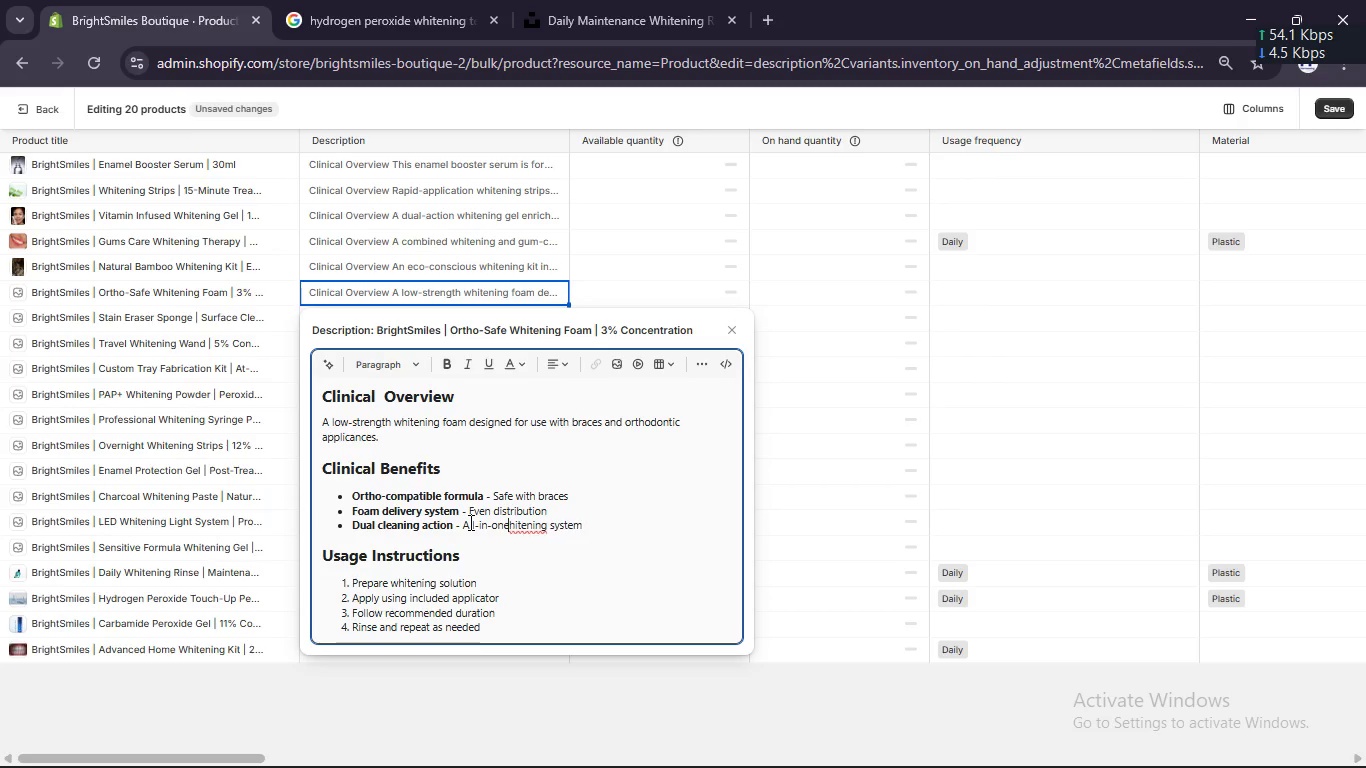 
key(Backspace)
 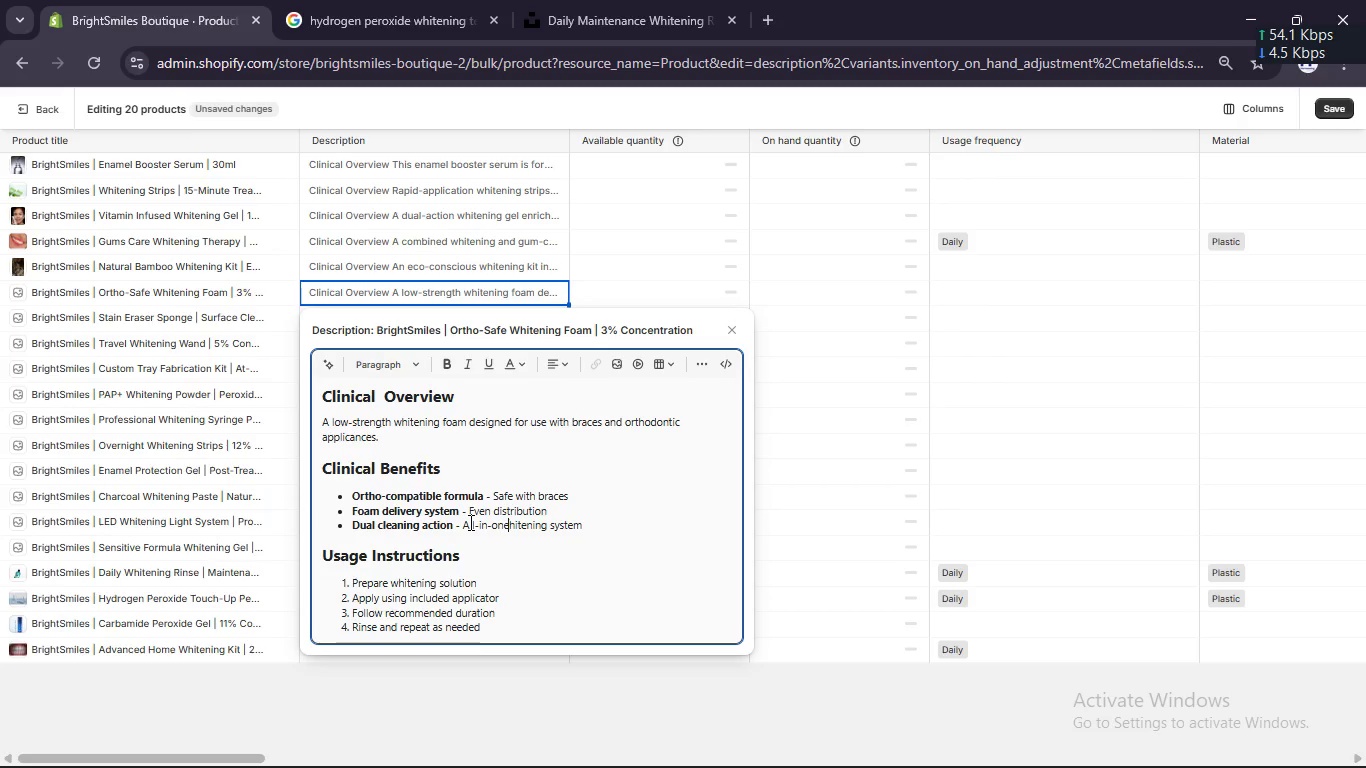 
key(Backspace)
 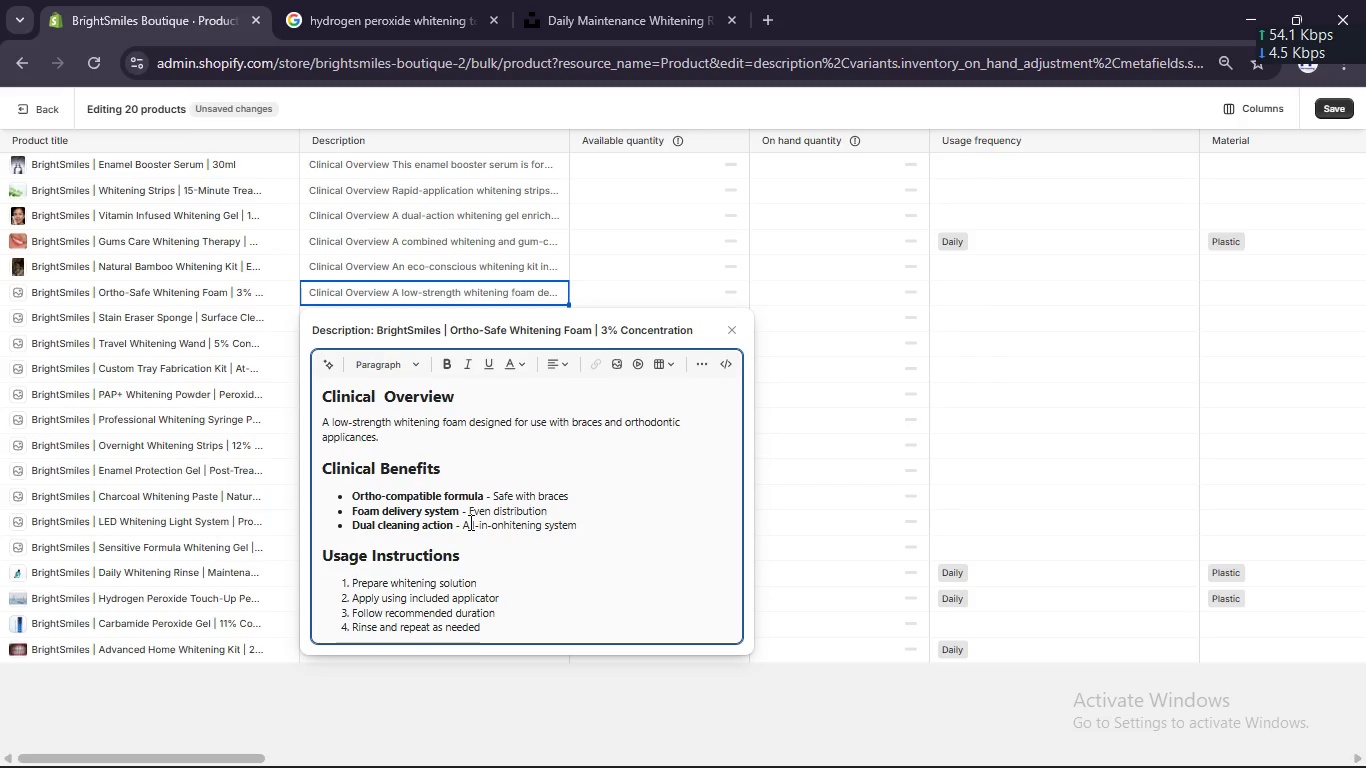 
key(Backspace)
 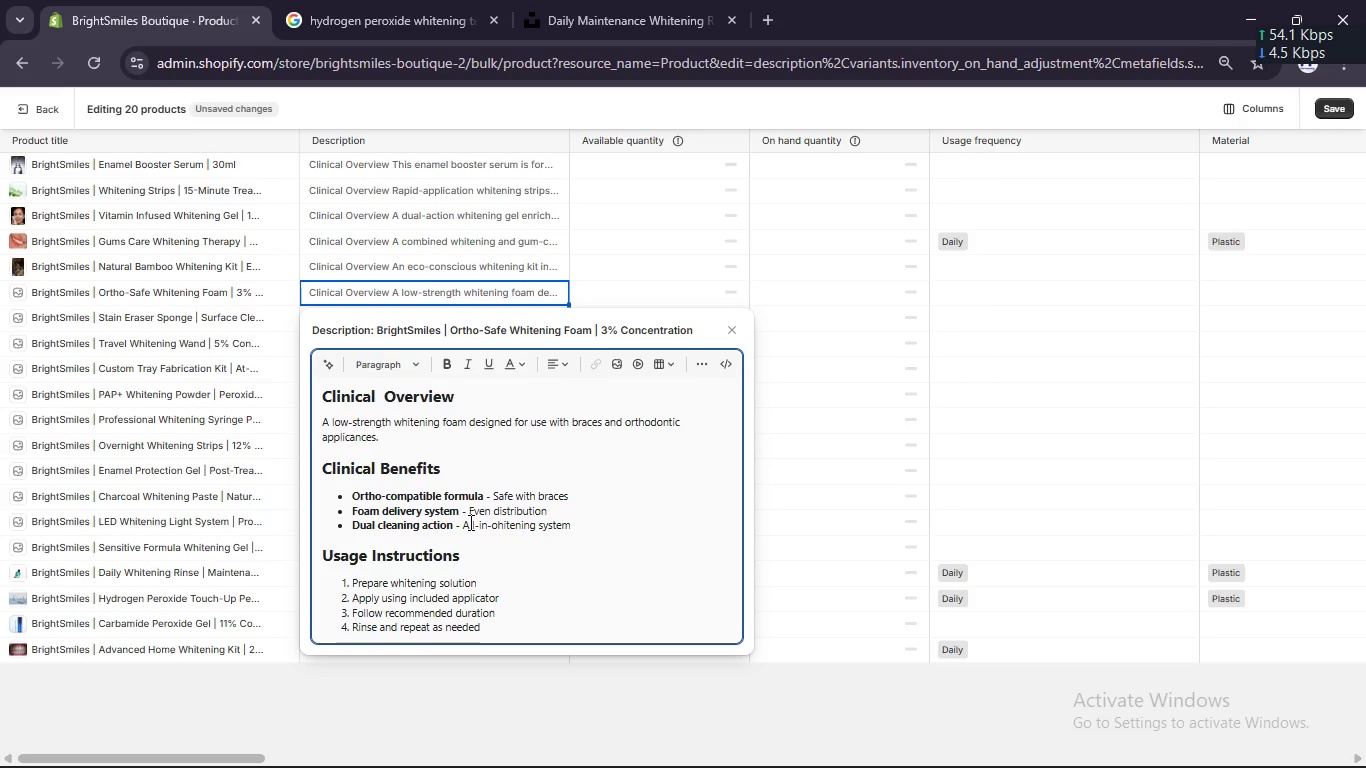 
key(Backspace)
 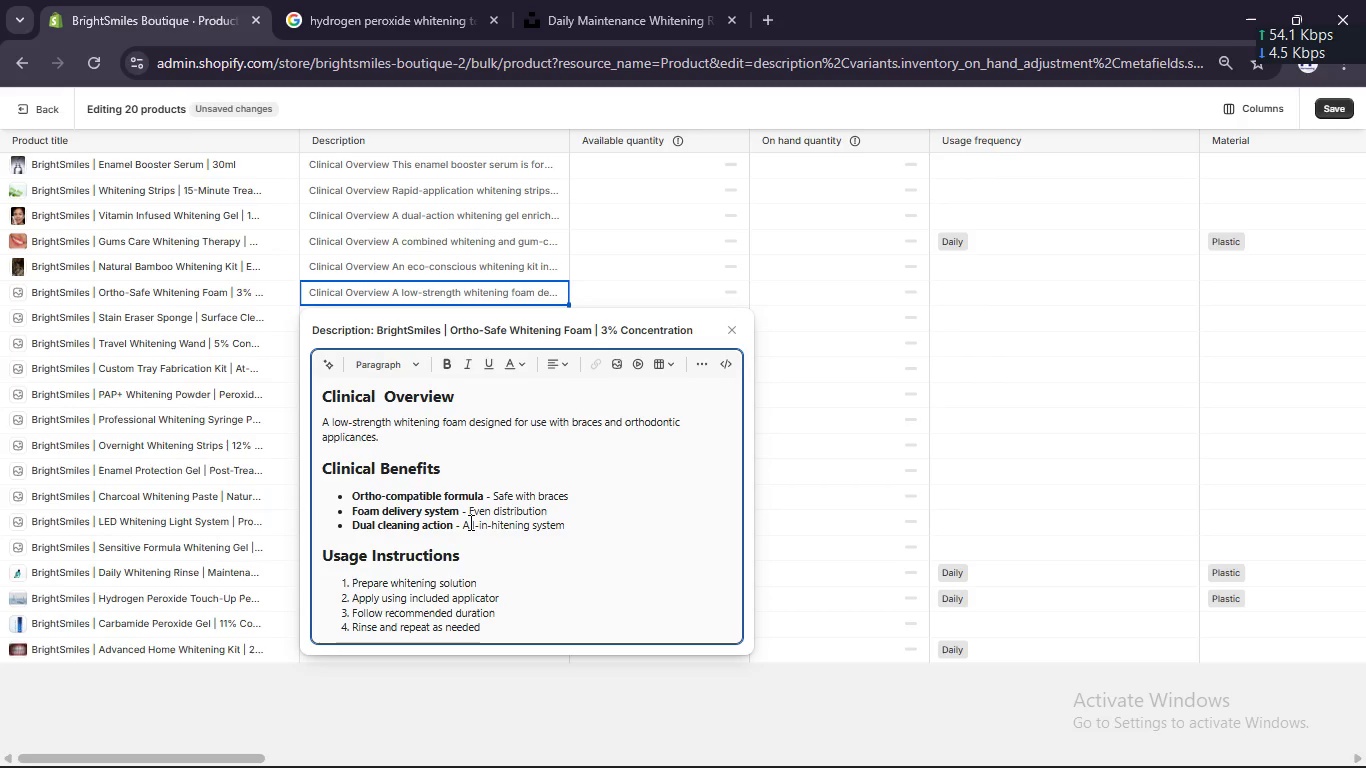 
key(Backspace)
 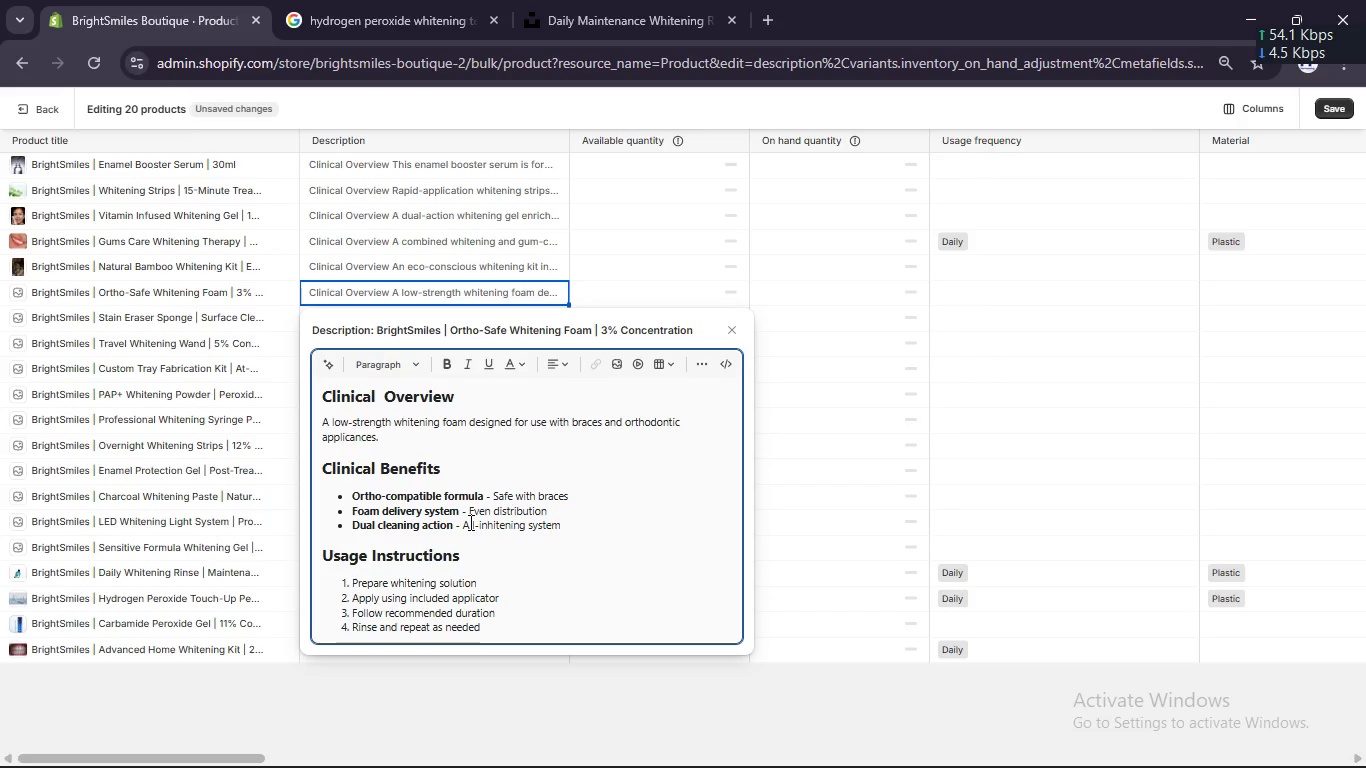 
key(Backspace)
 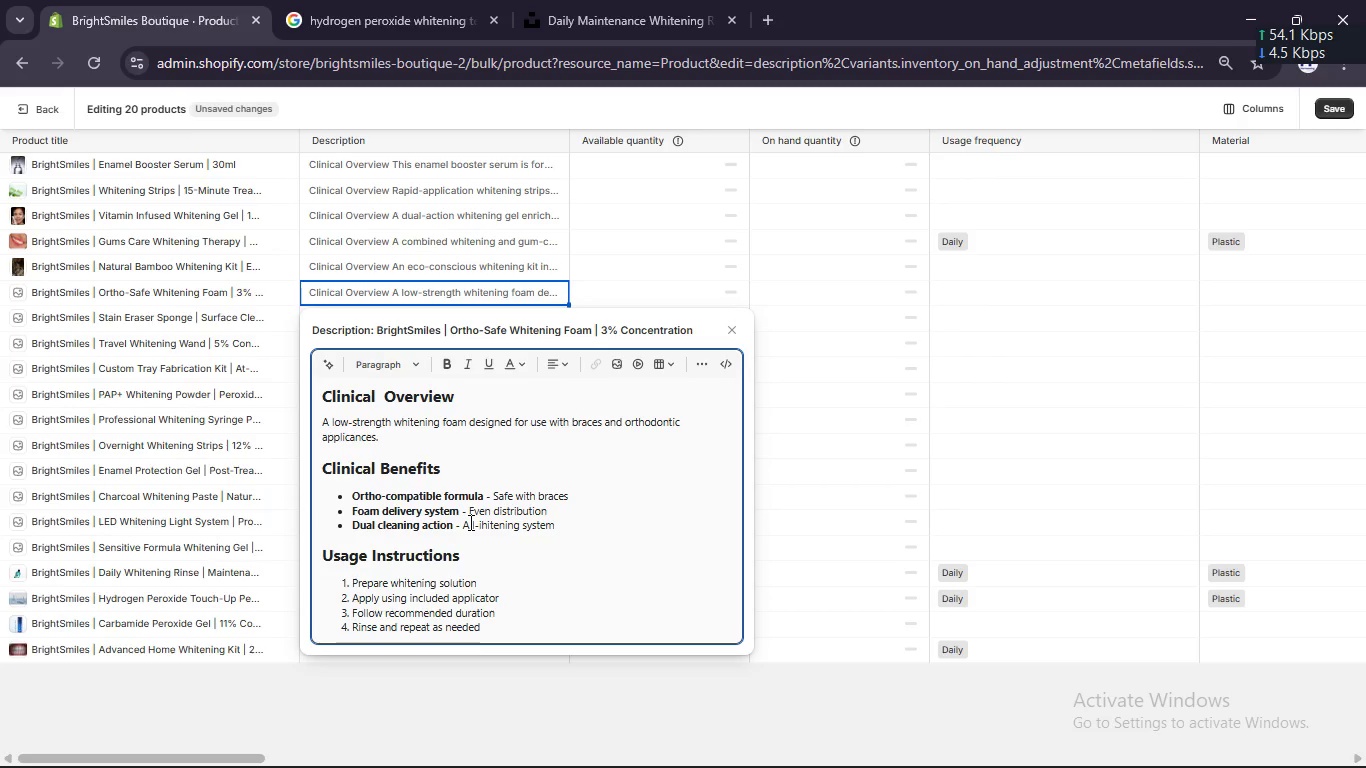 
key(Backspace)
 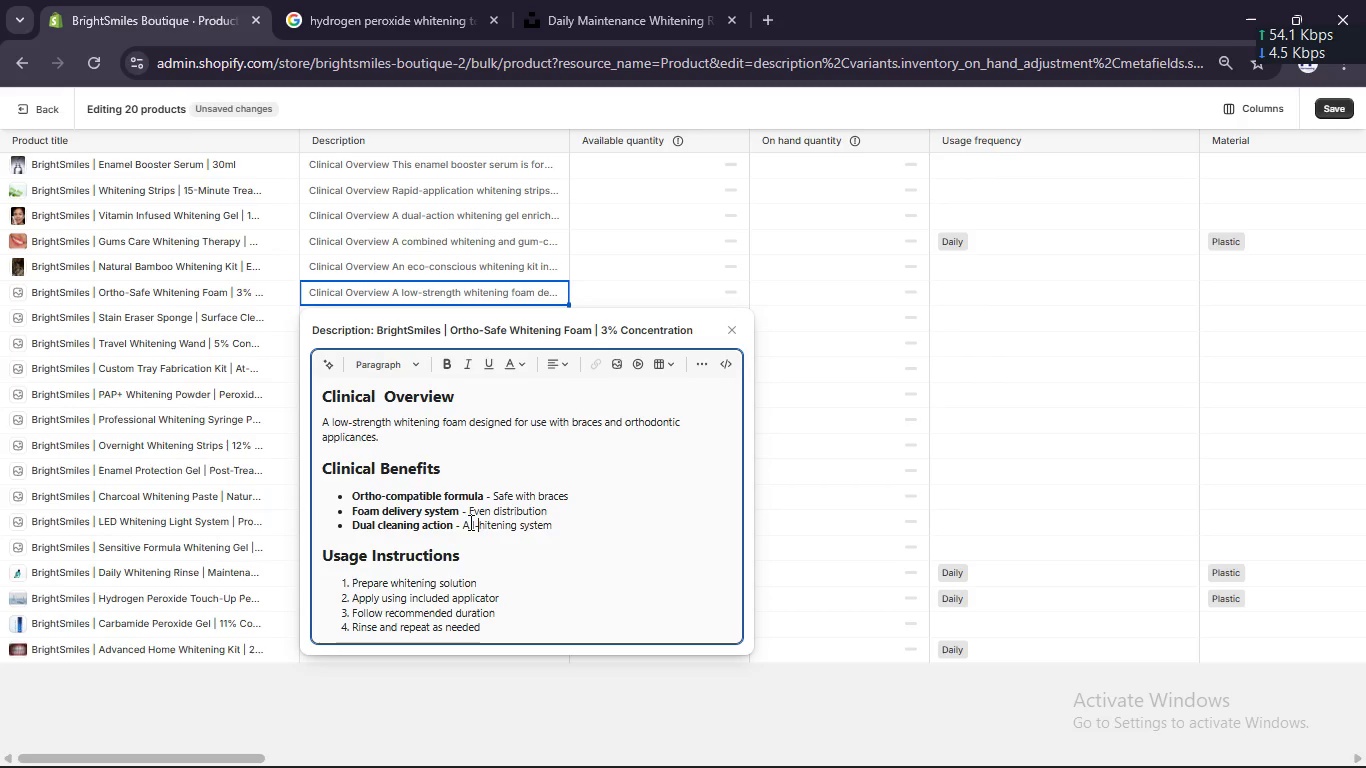 
key(Backspace)
 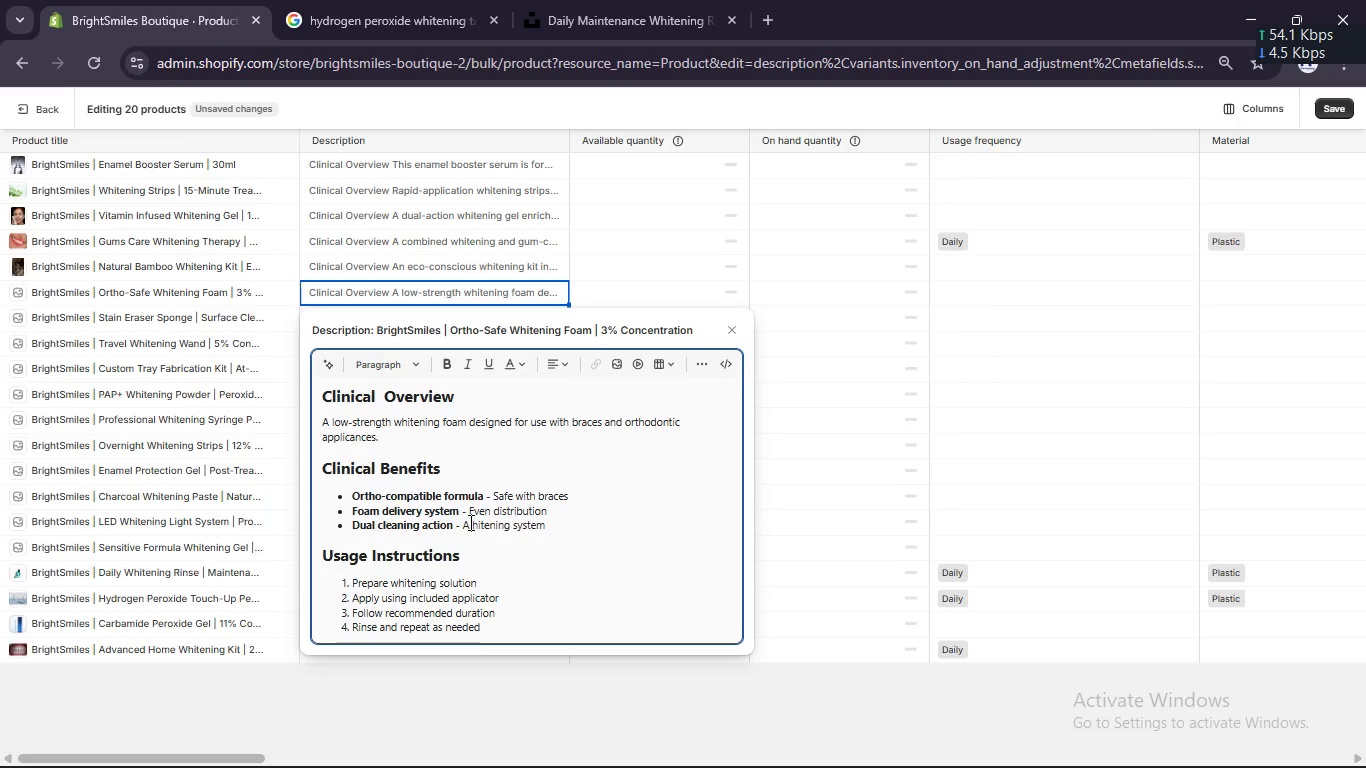 
key(Backspace)
 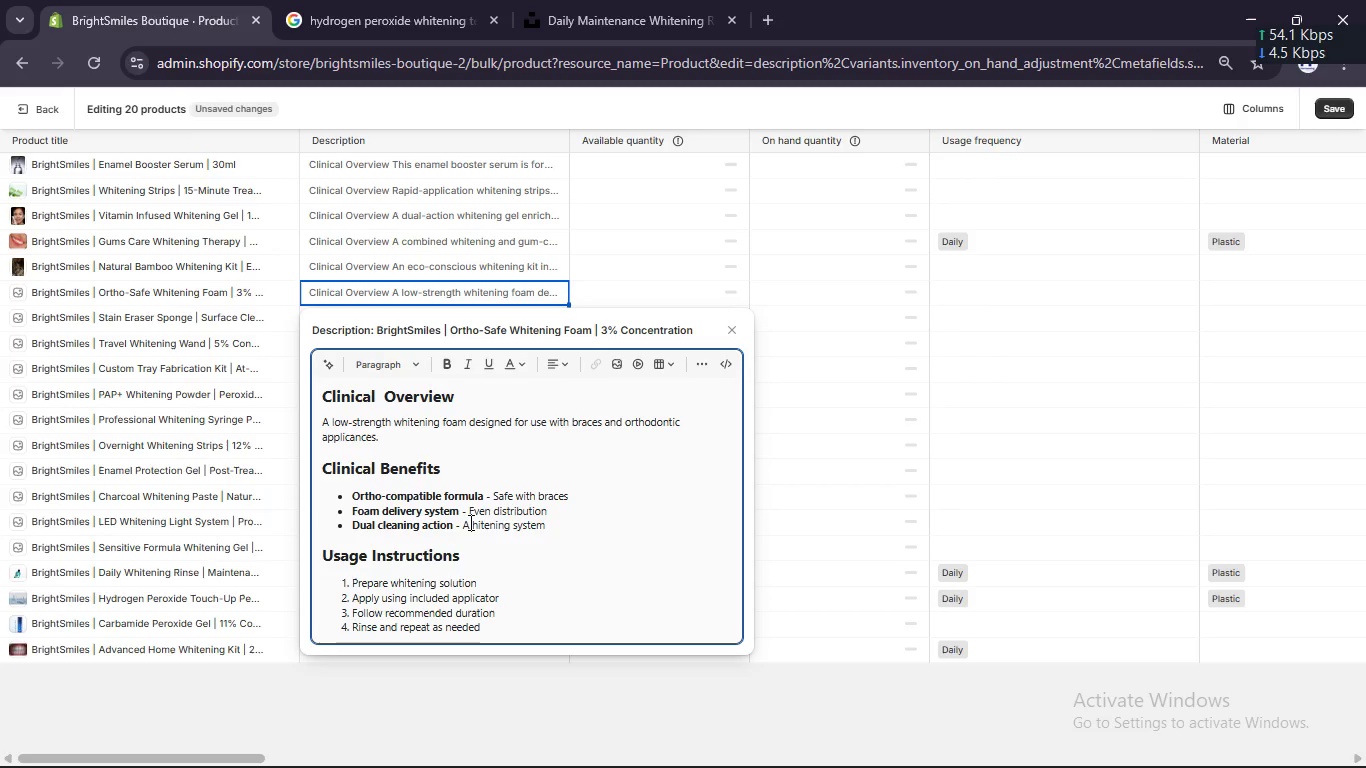 
key(Backspace)
 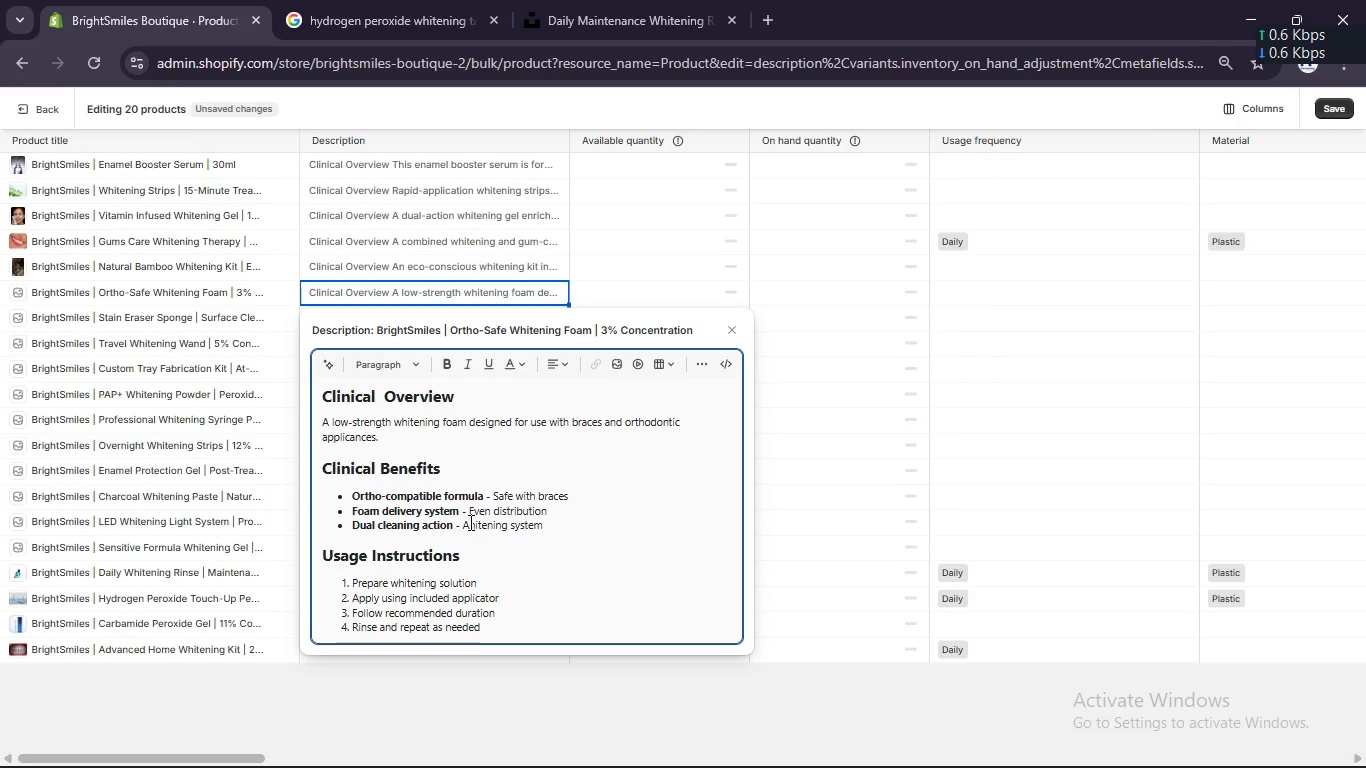 
key(Backspace)
 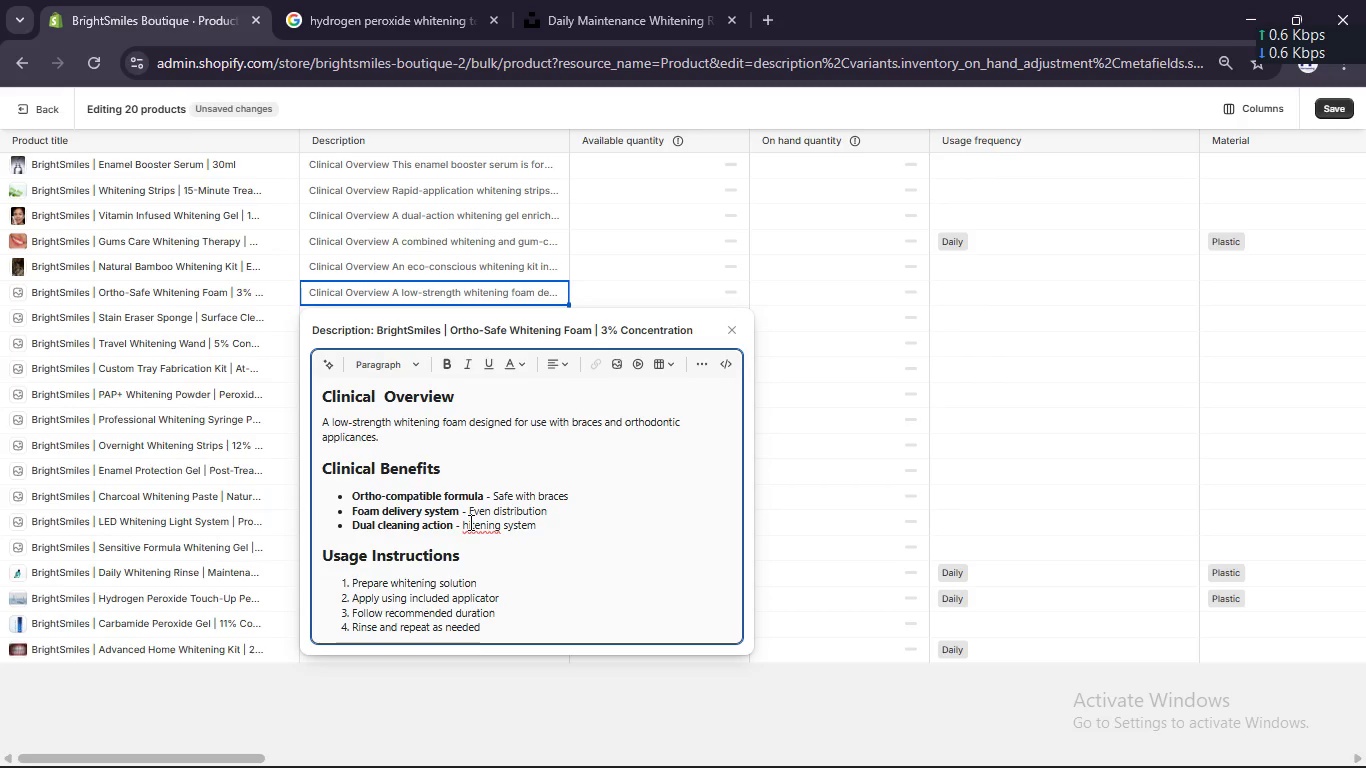 
key(Backspace)
 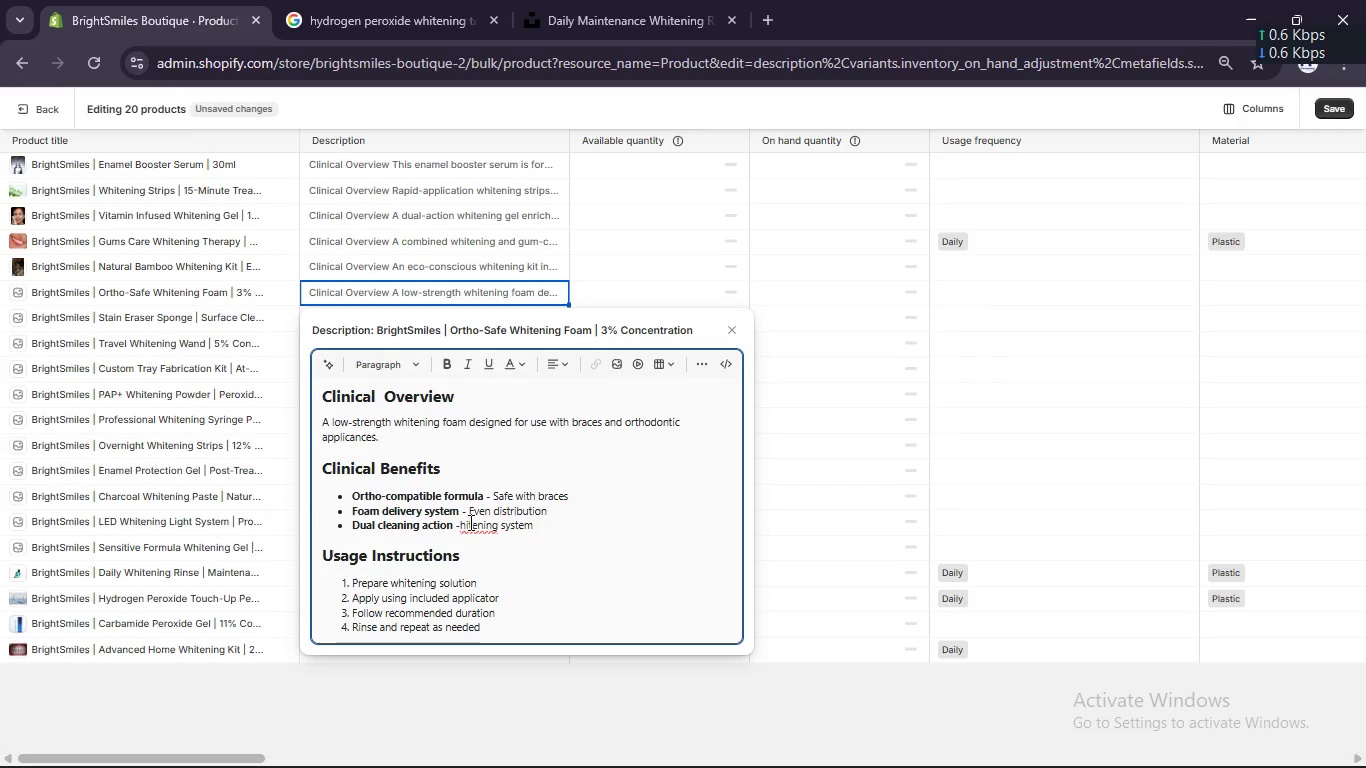 
key(Space)
 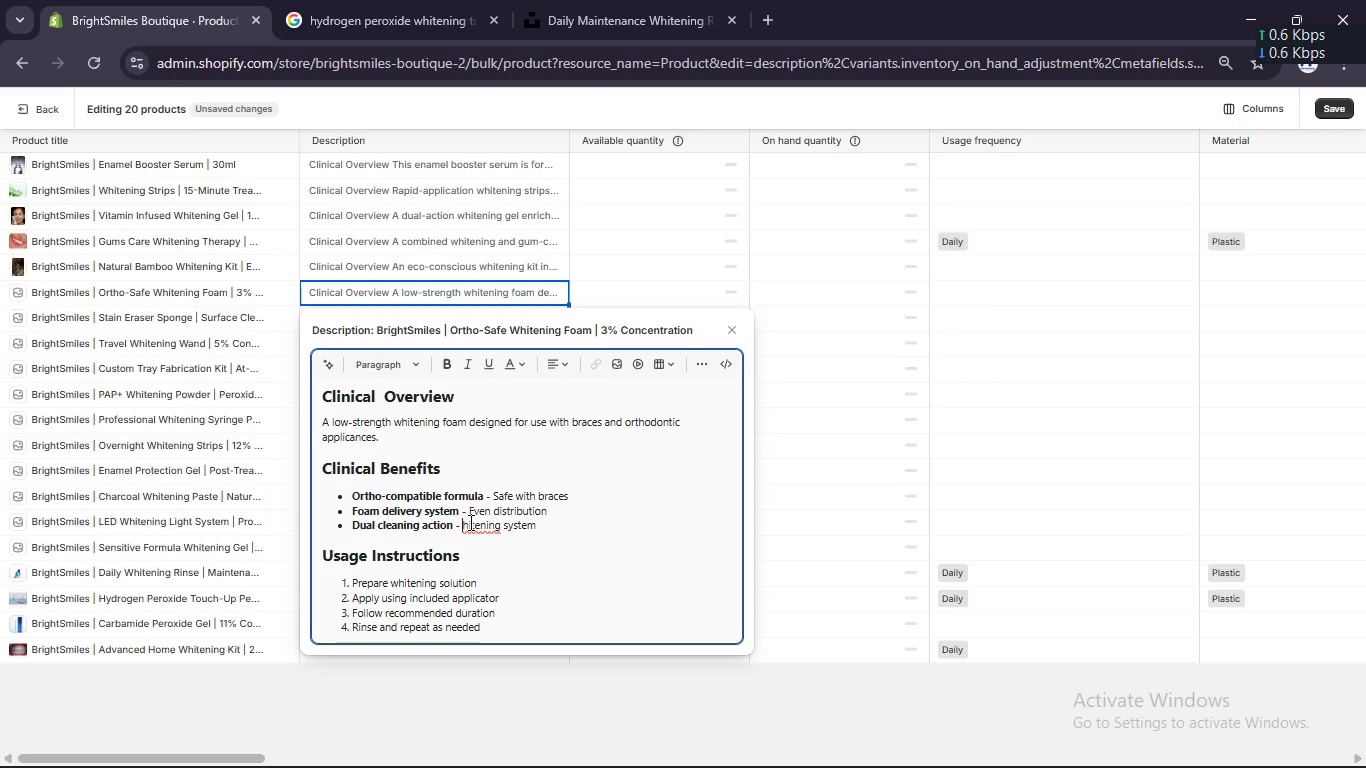 
key(Shift+W)
 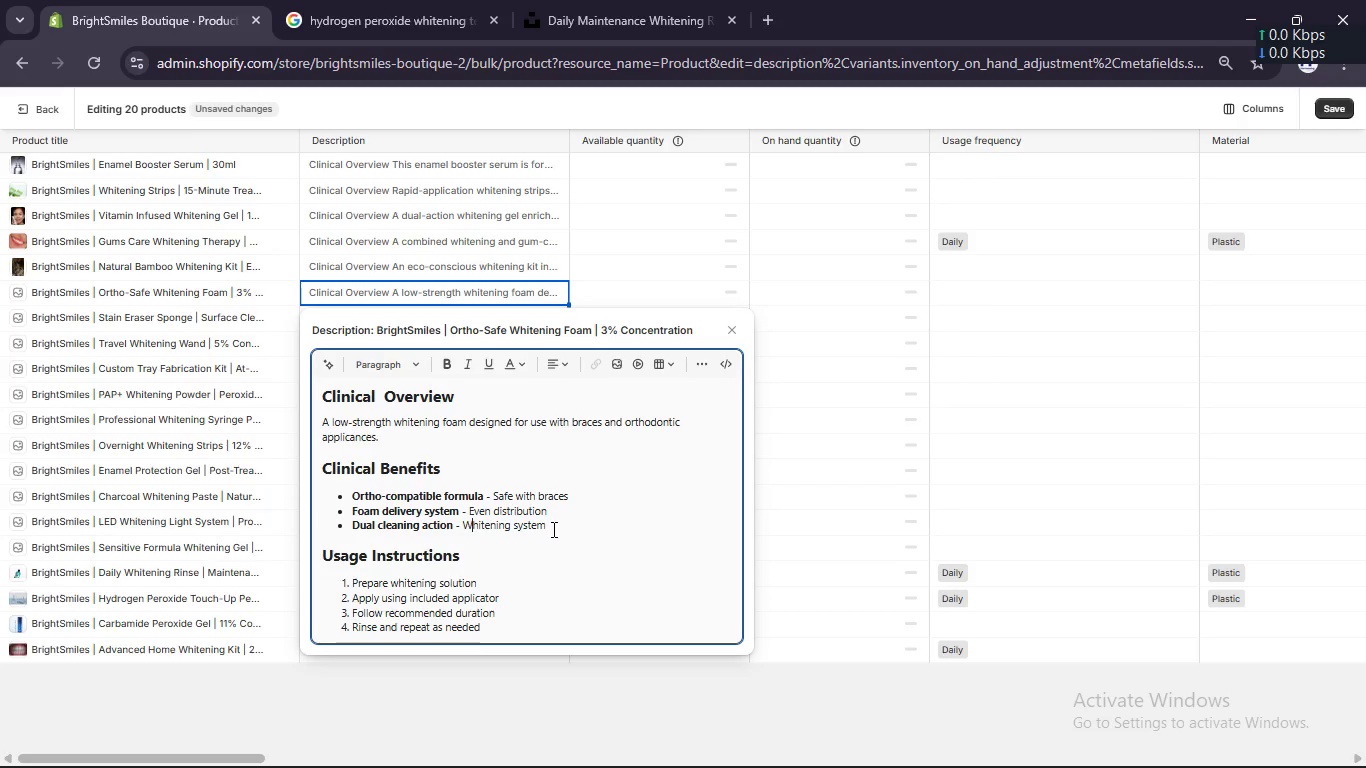 
double_click([536, 522])
 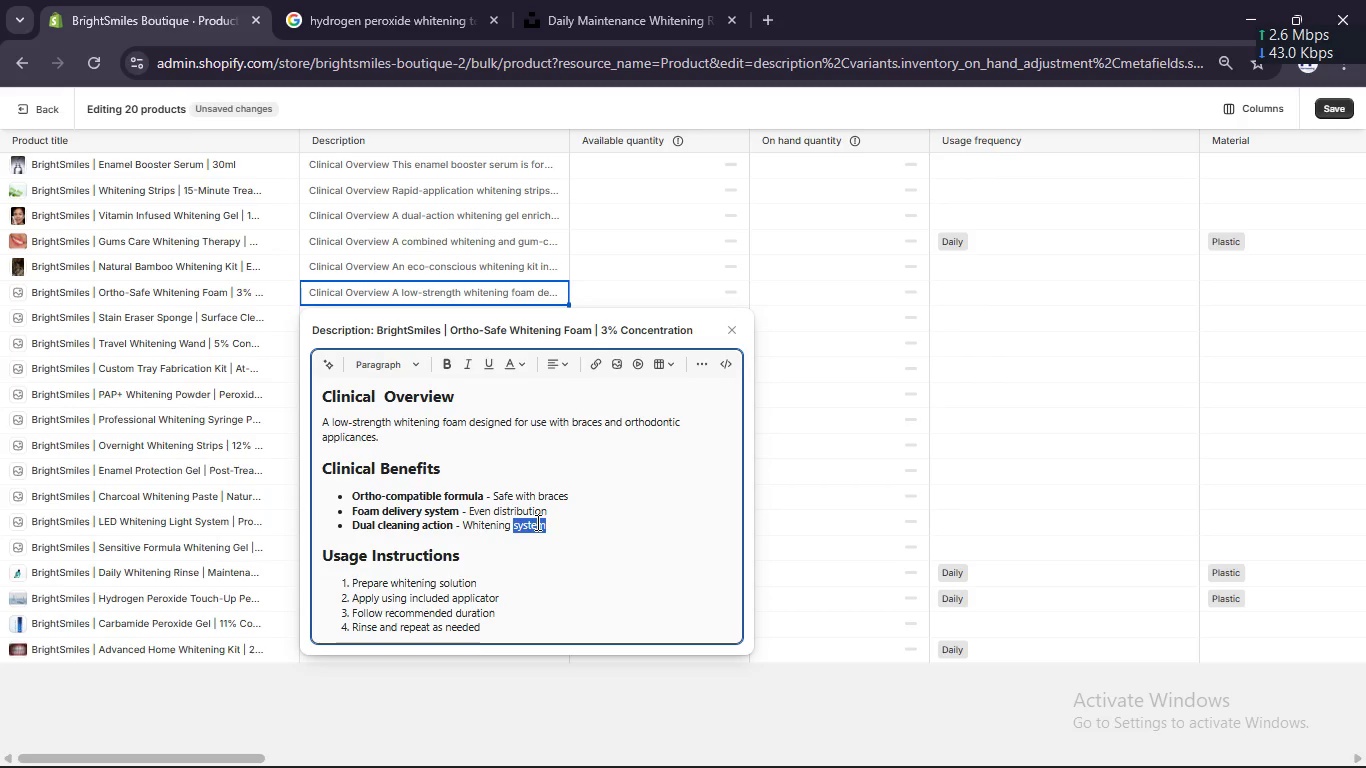 
key(Backspace)
key(Backspace)
key(Backspace)
key(Backspace)
type(s and clean)
 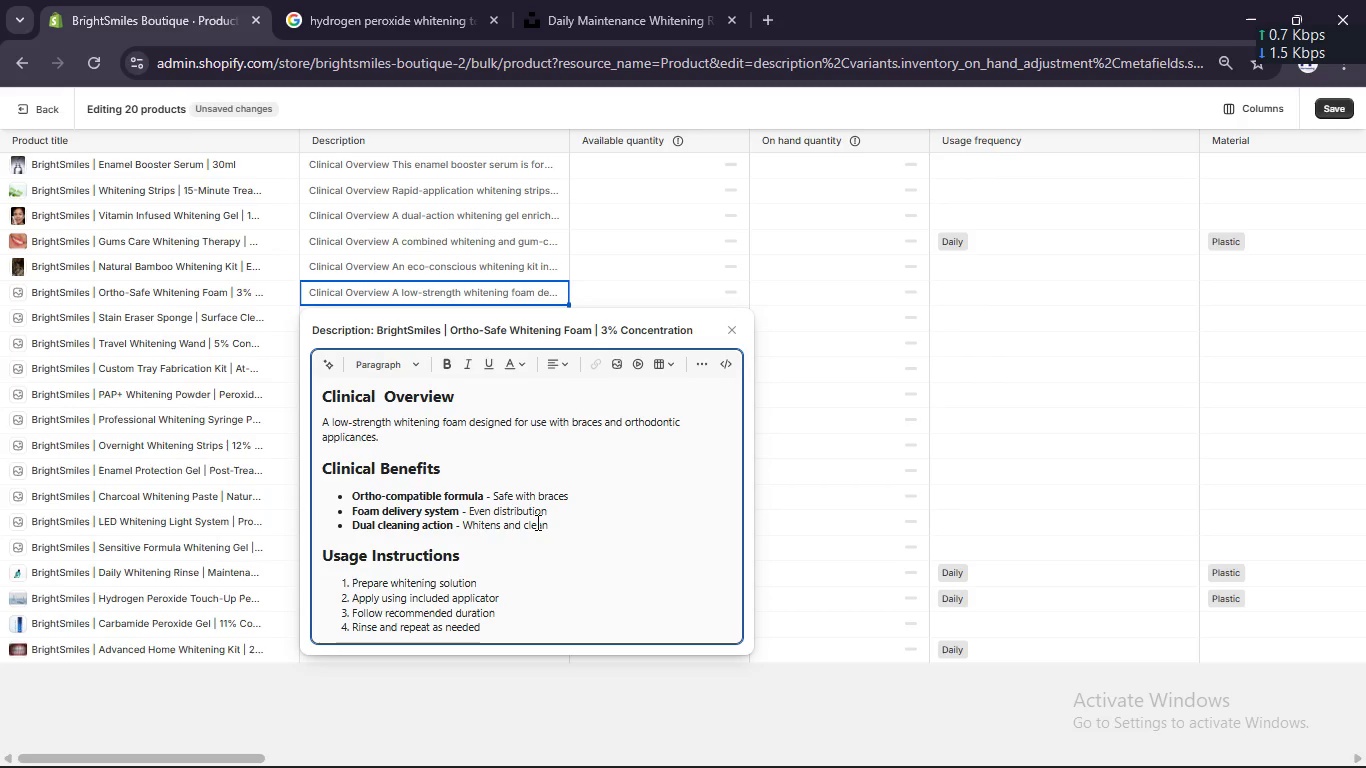 
scroll: coordinate [536, 522], scroll_direction: none, amount: 0.0
 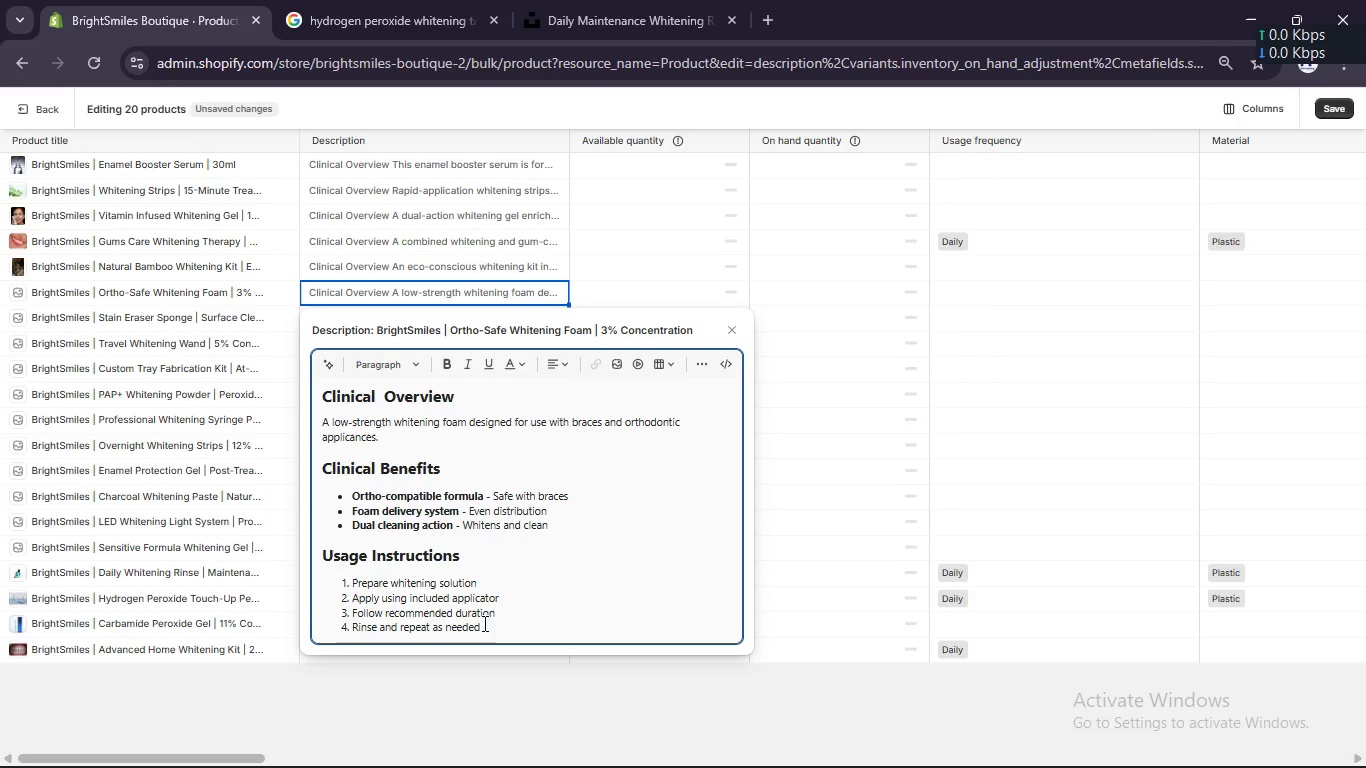 
left_click([492, 627])
 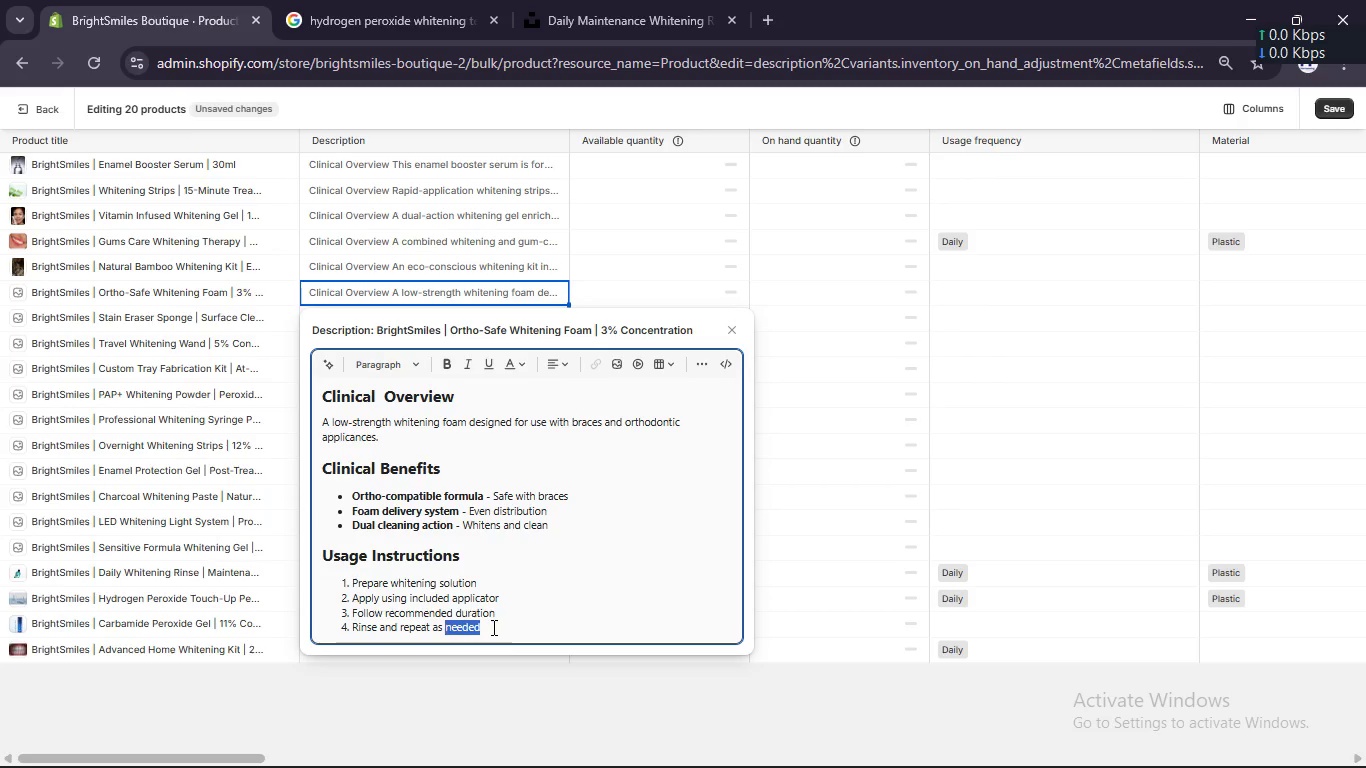 
left_click_drag(start_coordinate=[492, 627], to_coordinate=[356, 580])
 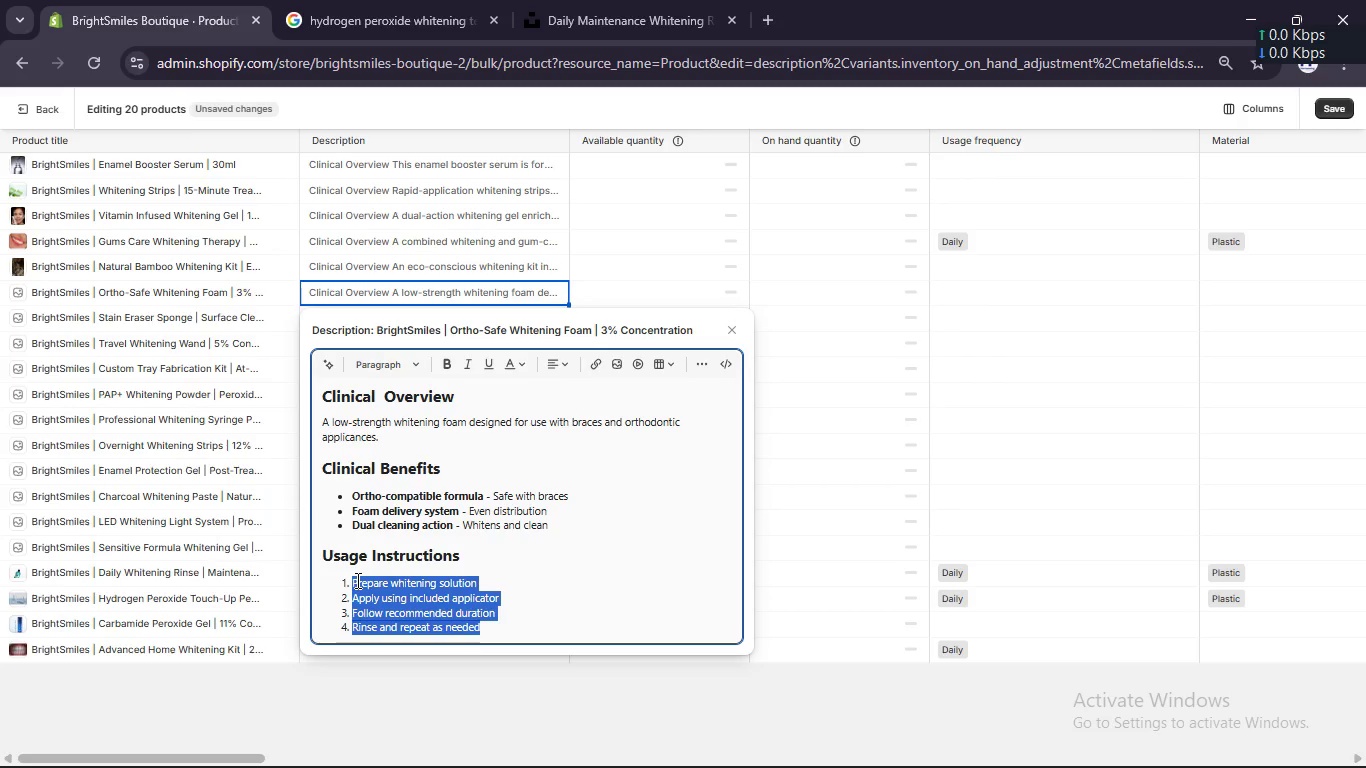 
type(Apply foam to aligner or tray)
 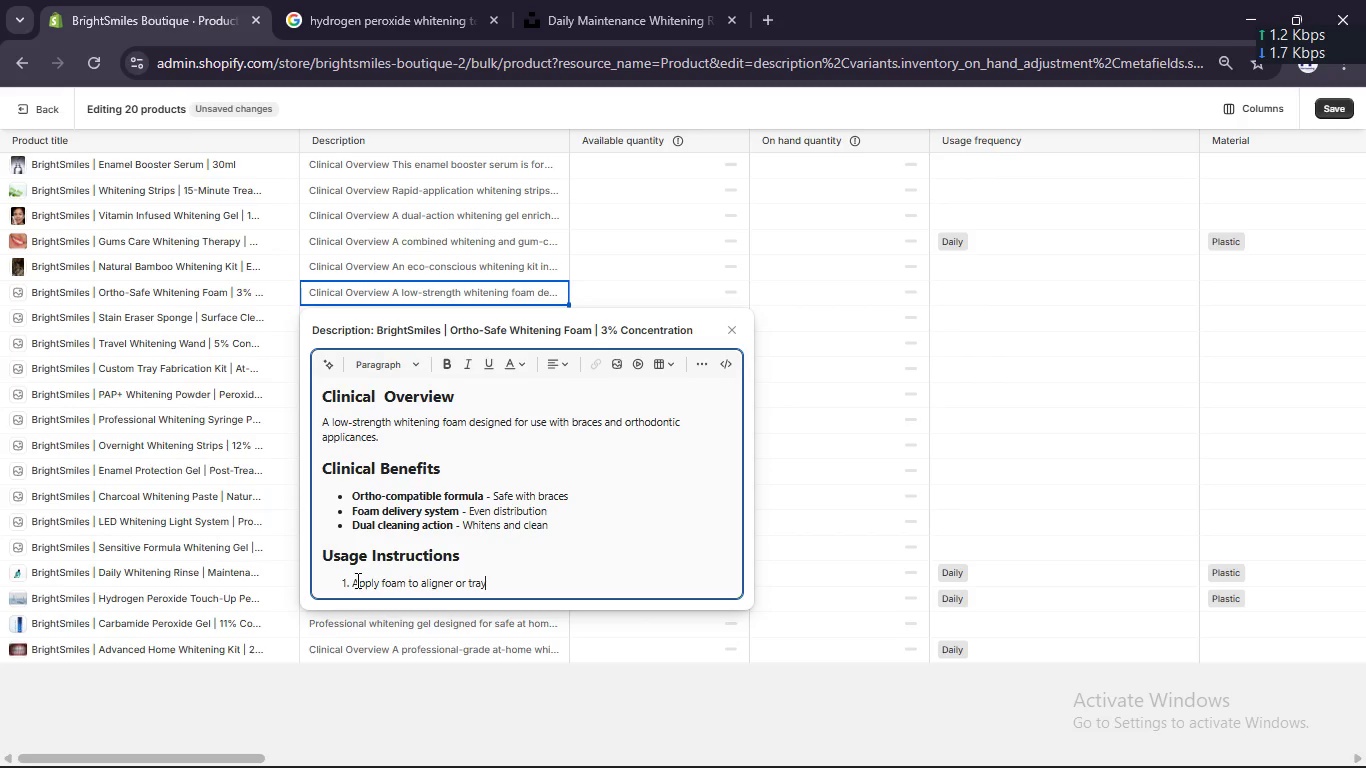 
key(Enter)
 